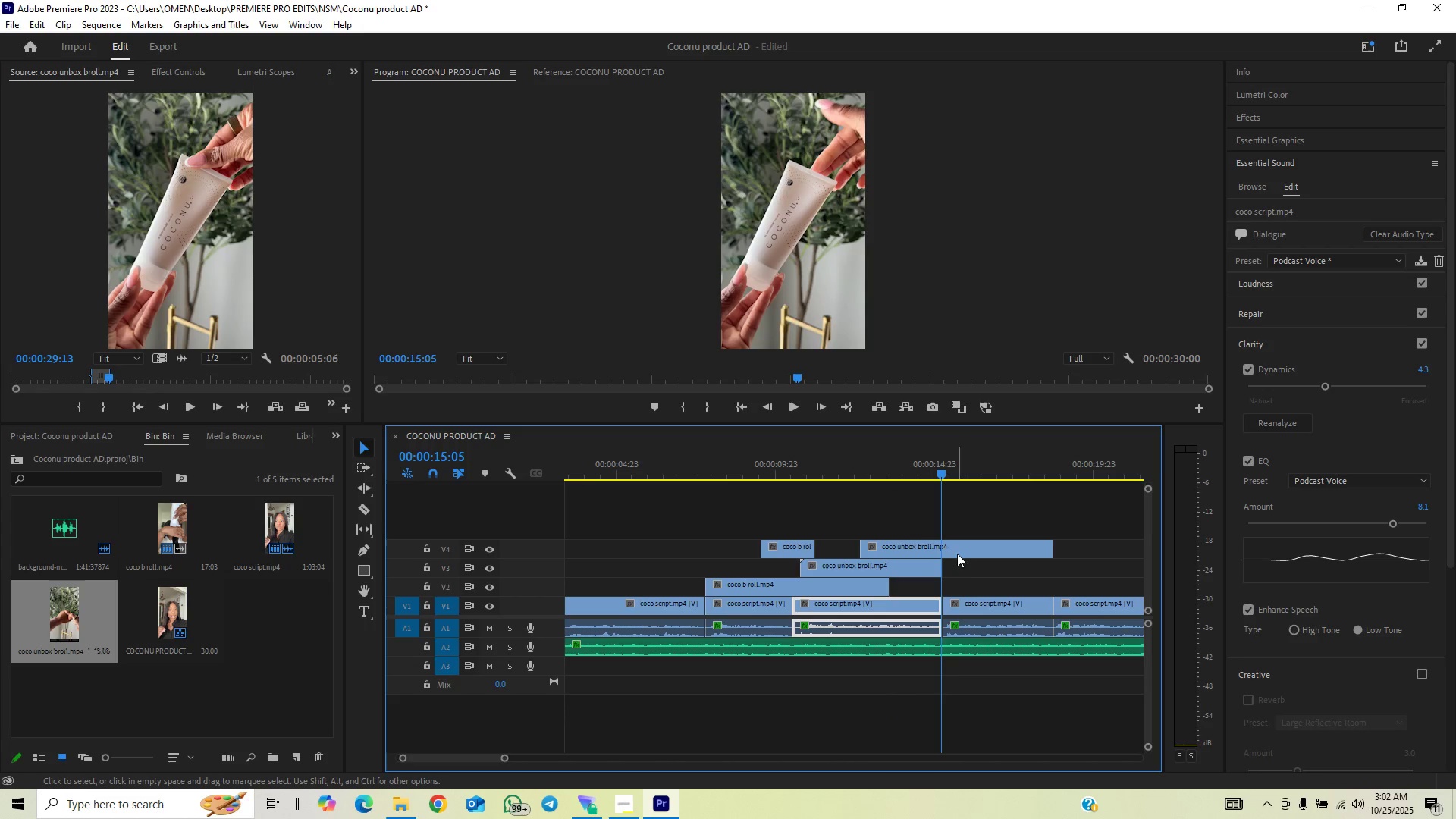 
key(C)
 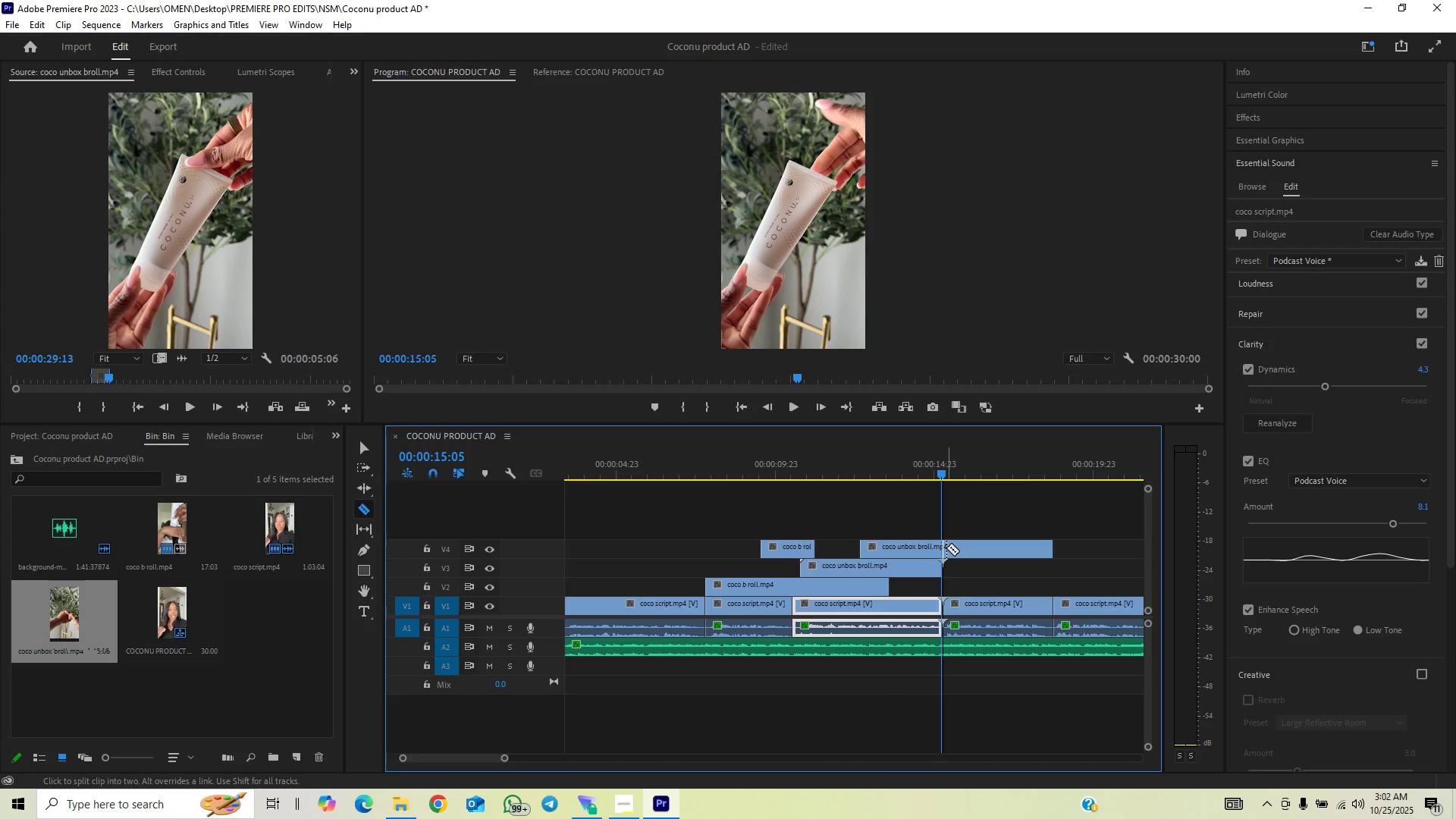 
left_click([946, 548])
 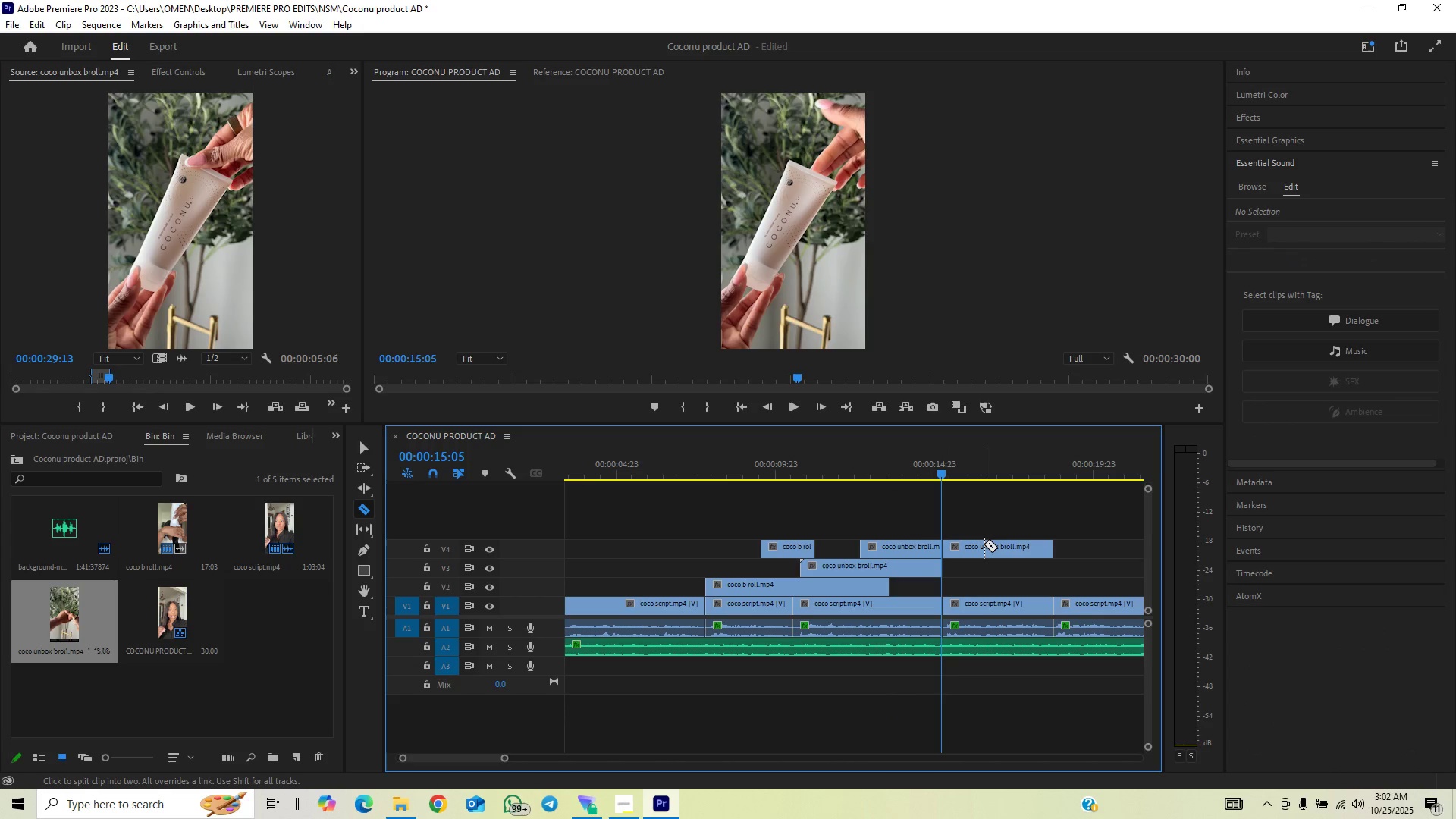 
key(V)
 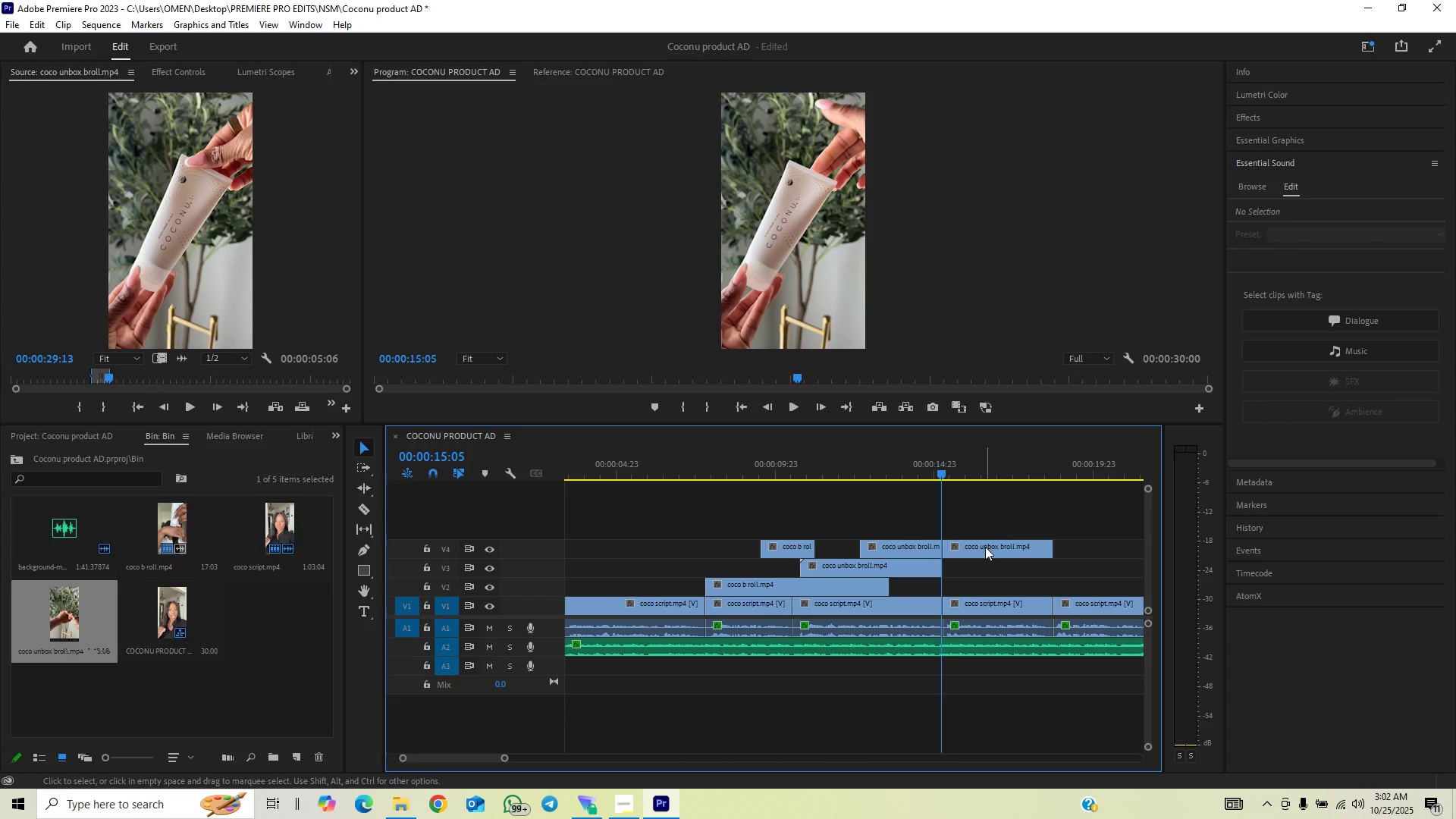 
left_click([985, 548])
 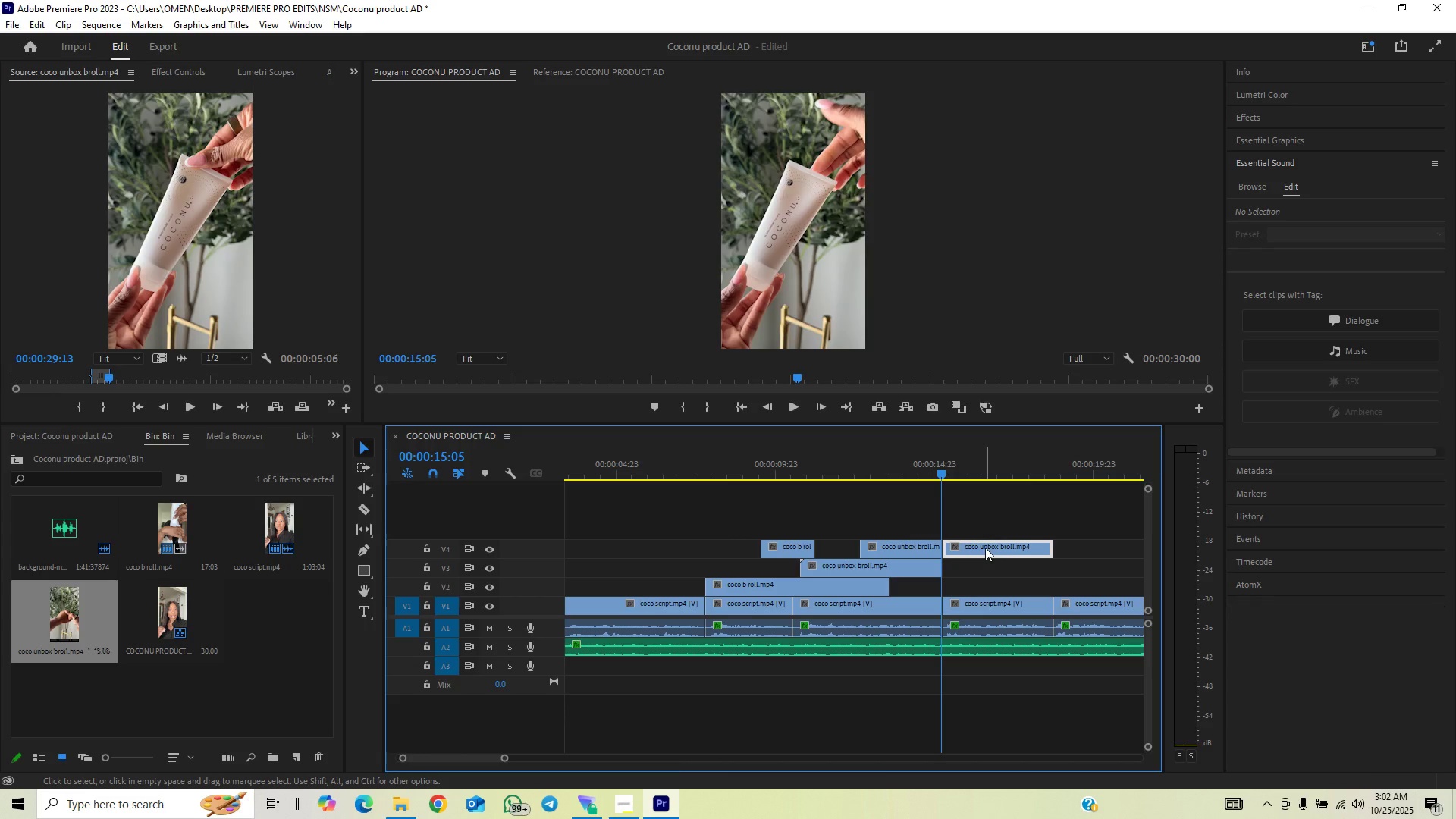 
key(Backspace)
 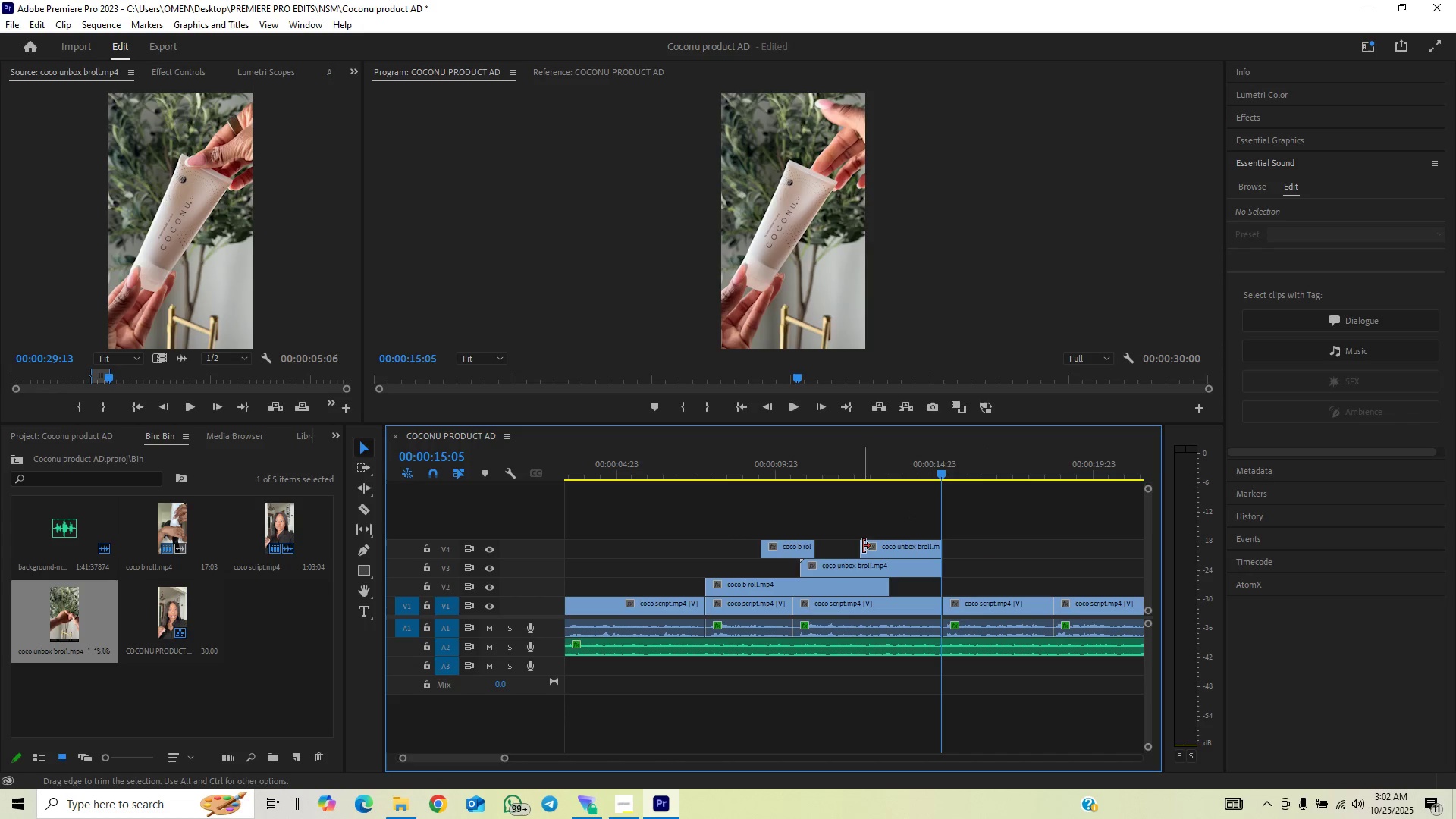 
left_click([865, 469])
 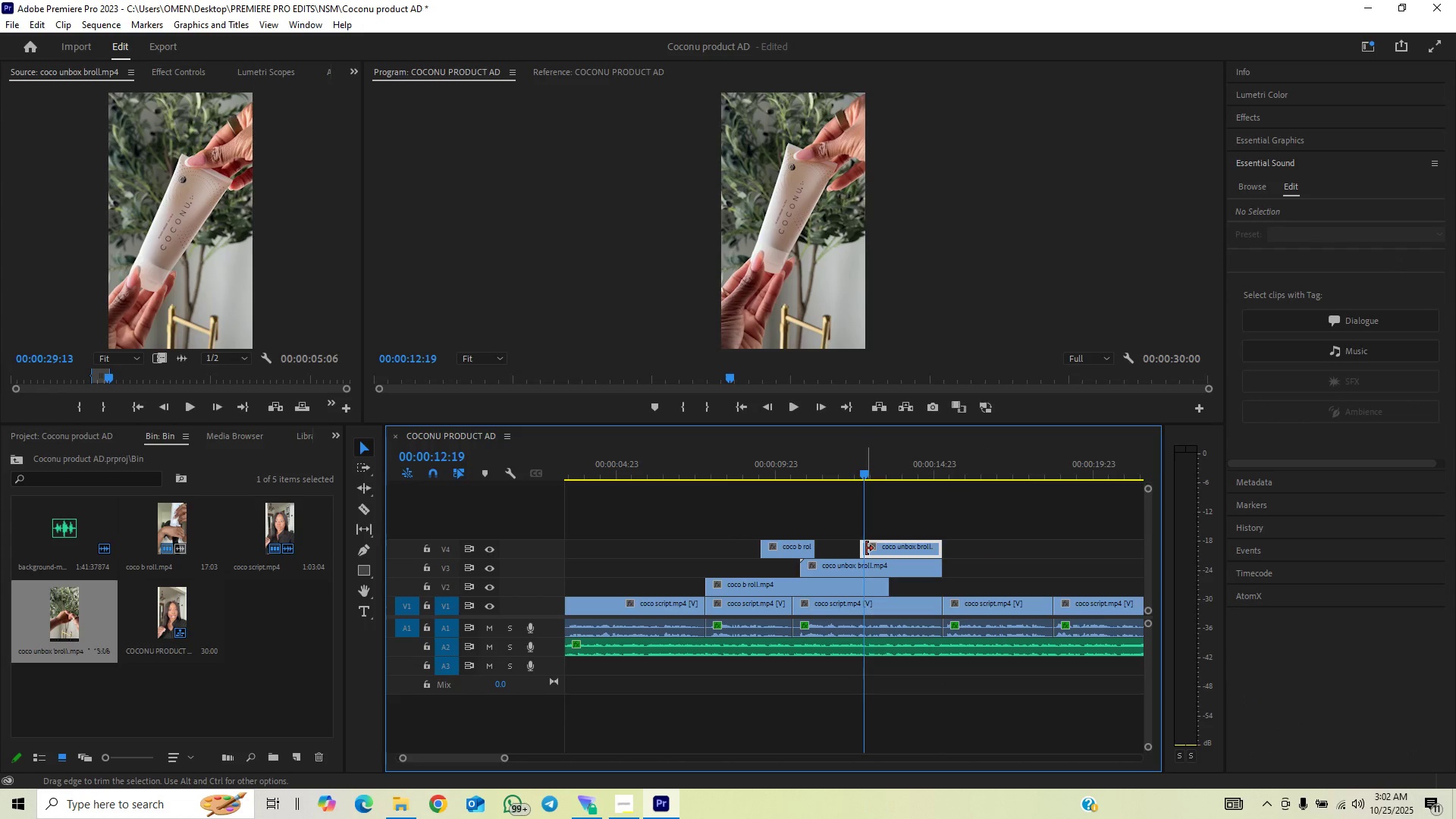 
left_click_drag(start_coordinate=[861, 548], to_coordinate=[856, 559])
 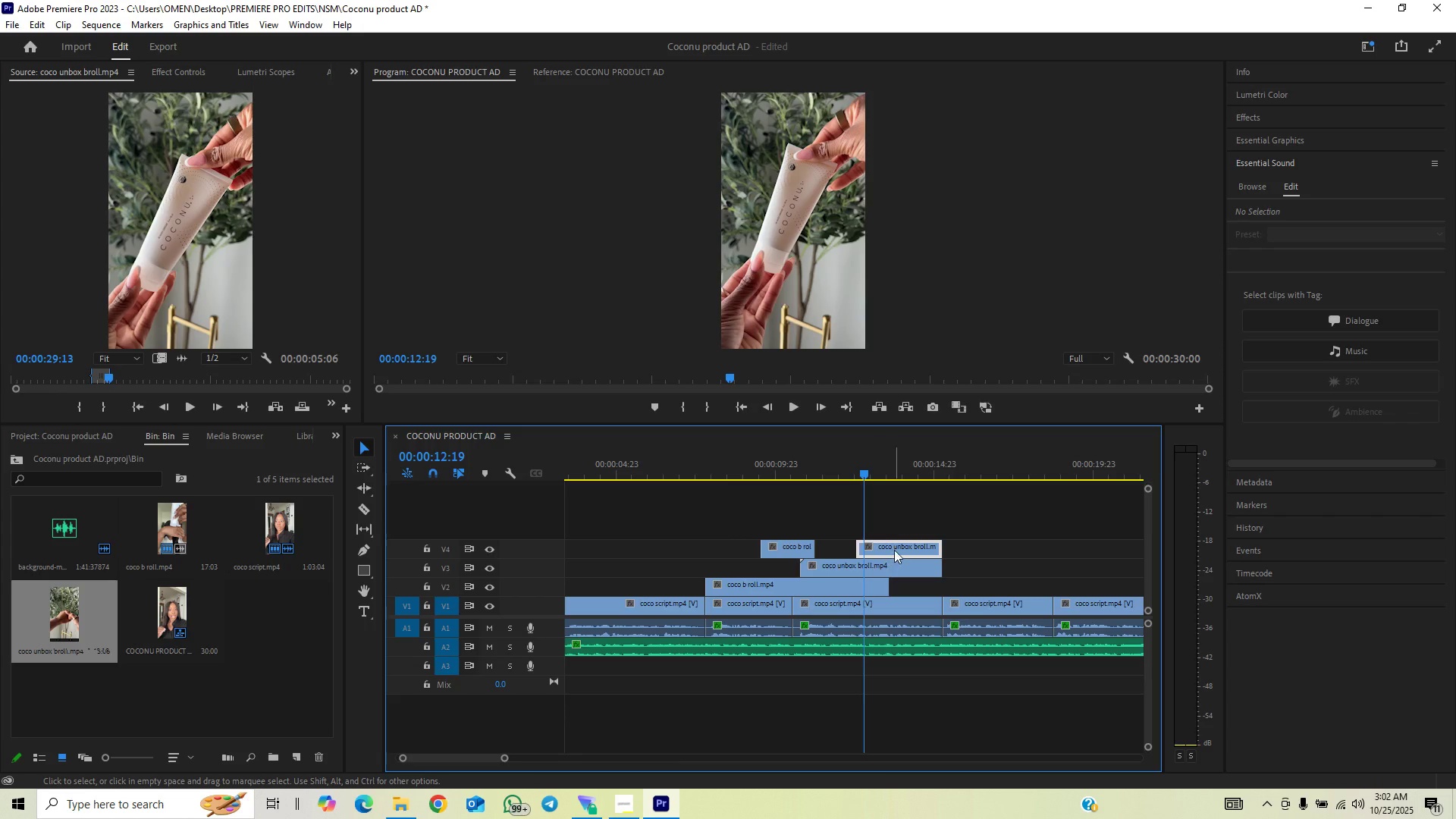 
left_click_drag(start_coordinate=[896, 548], to_coordinate=[899, 547])
 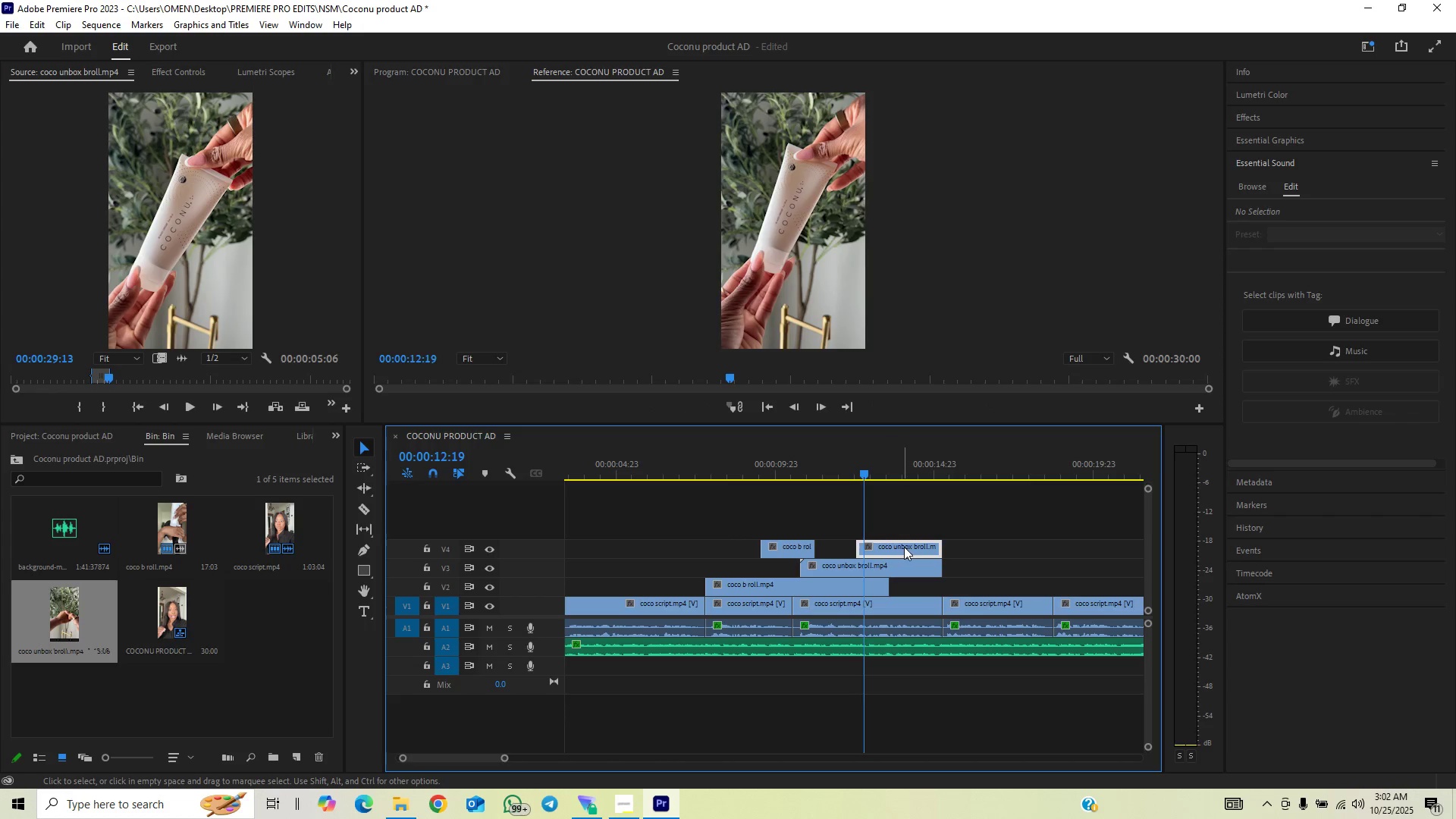 
left_click_drag(start_coordinate=[905, 538], to_coordinate=[912, 539])
 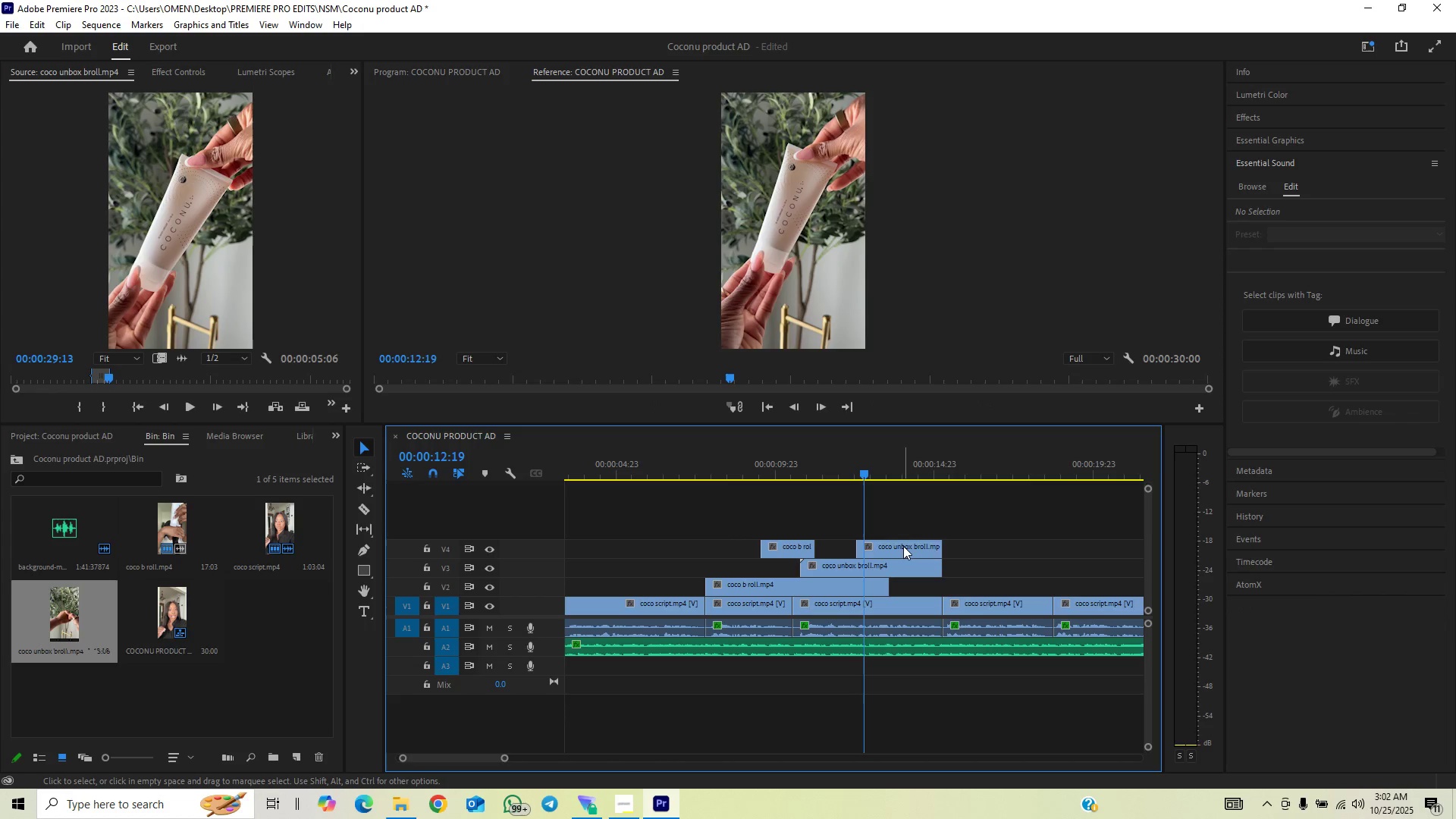 
left_click_drag(start_coordinate=[903, 546], to_coordinate=[912, 548])
 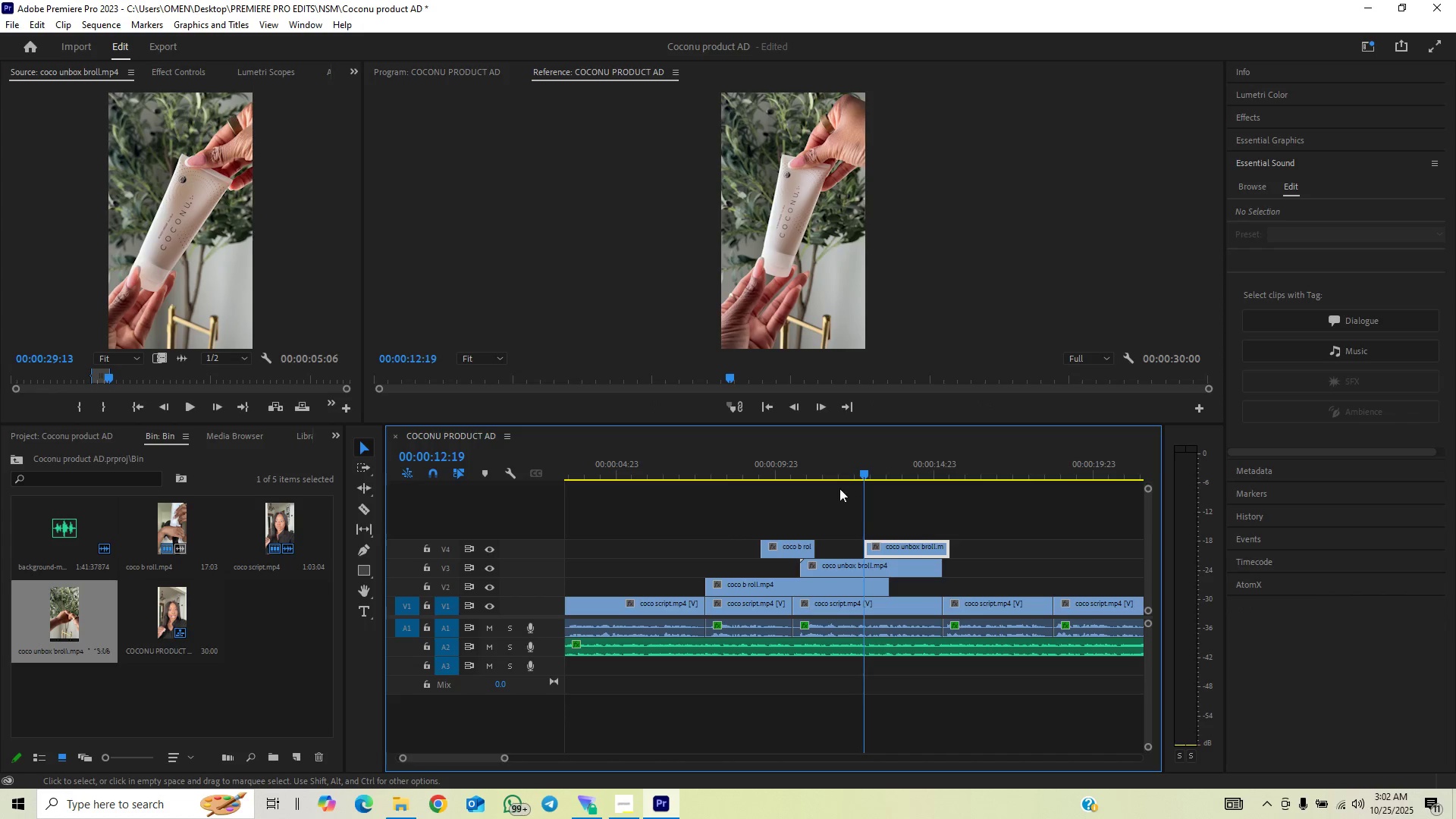 
left_click([834, 467])
 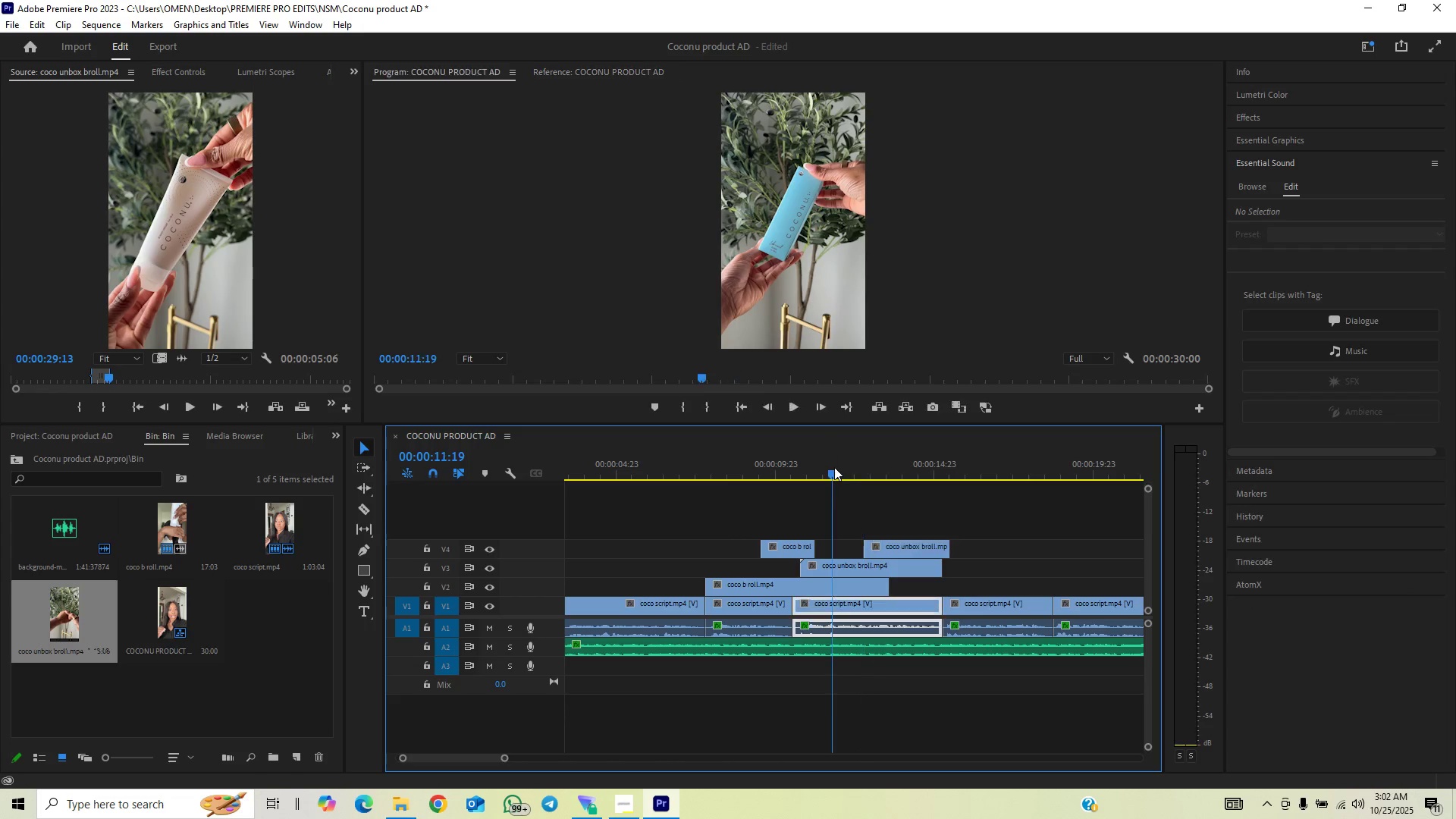 
key(Space)
 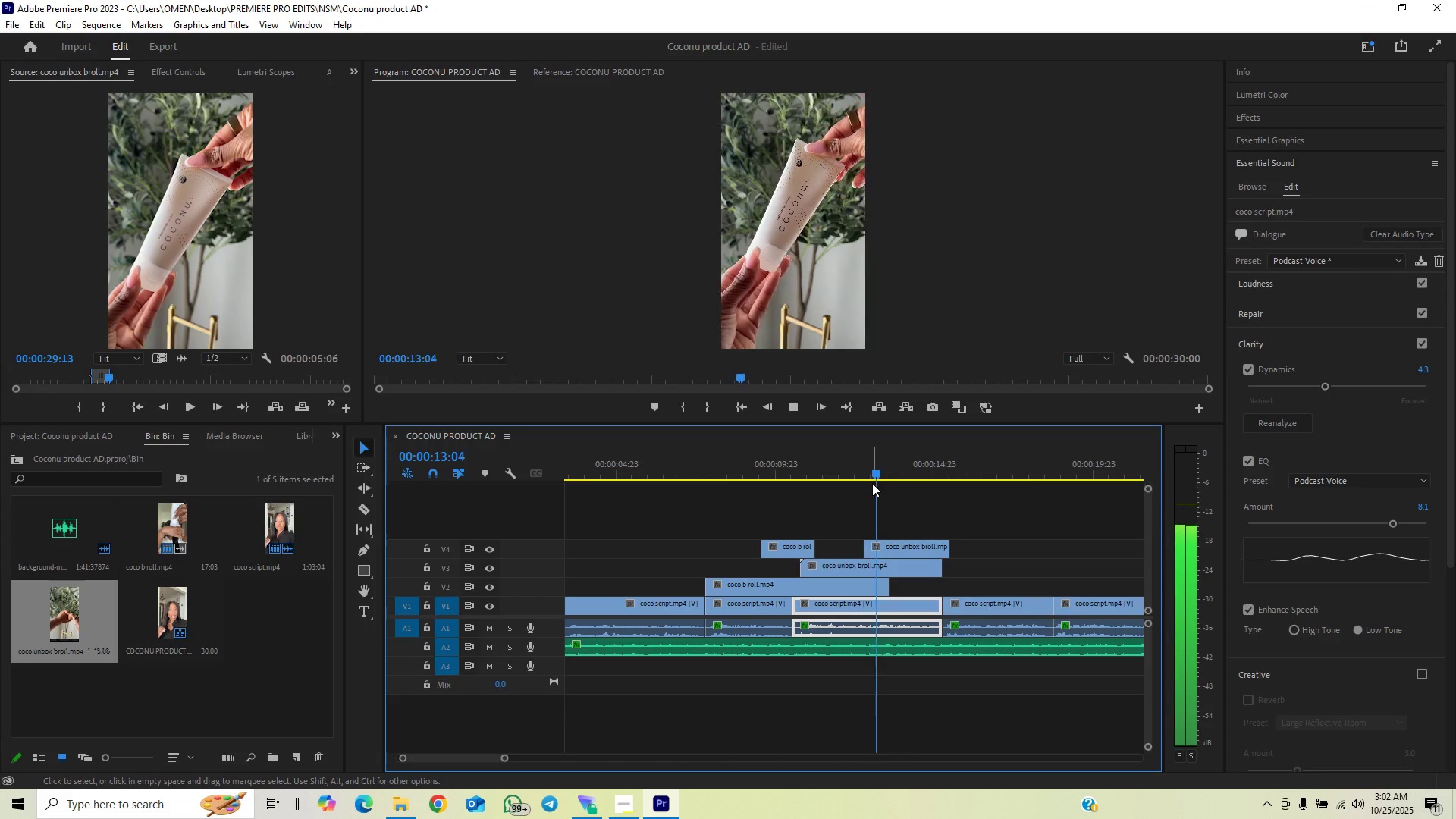 
key(Space)
 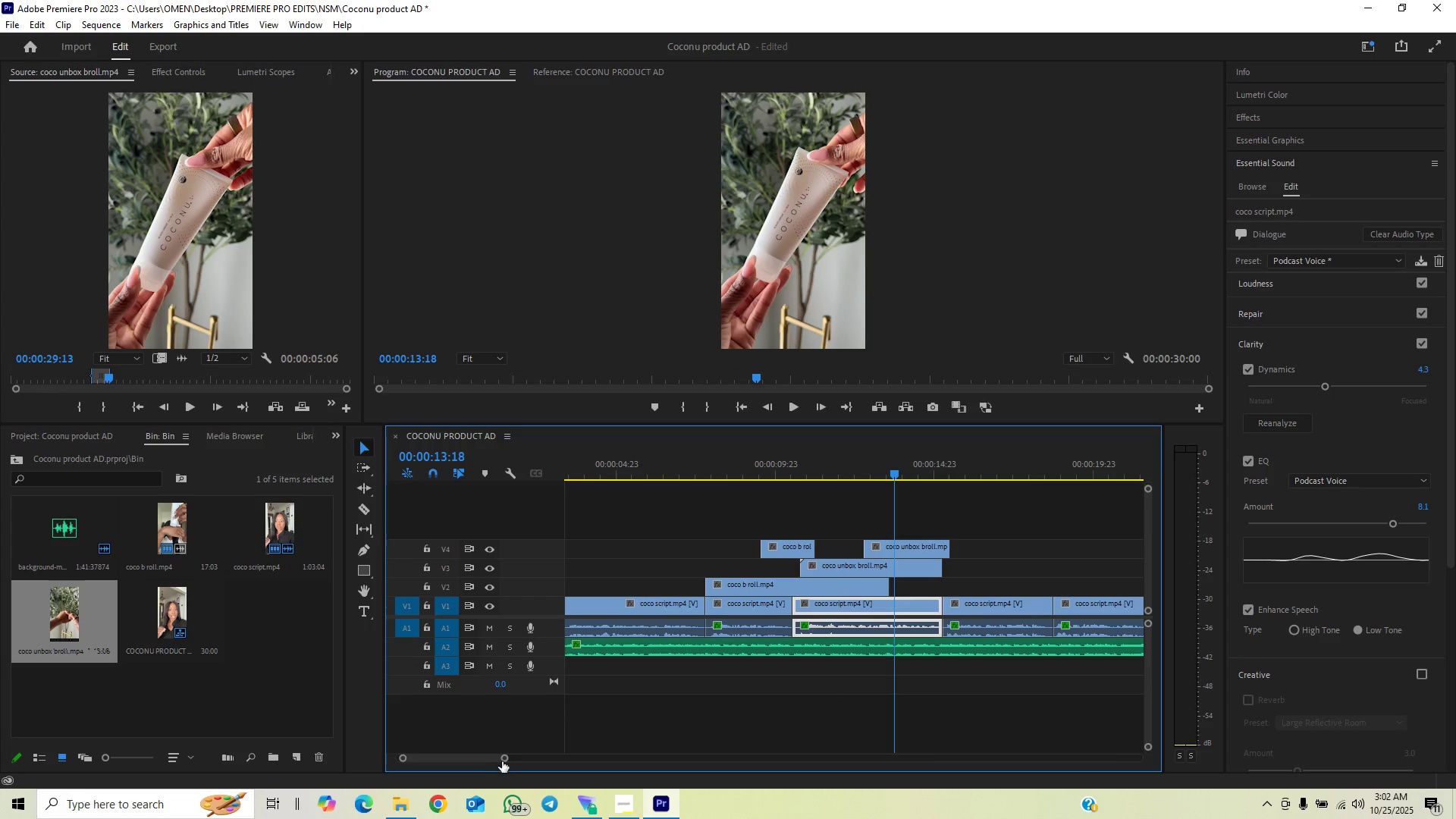 
left_click_drag(start_coordinate=[507, 758], to_coordinate=[472, 767])
 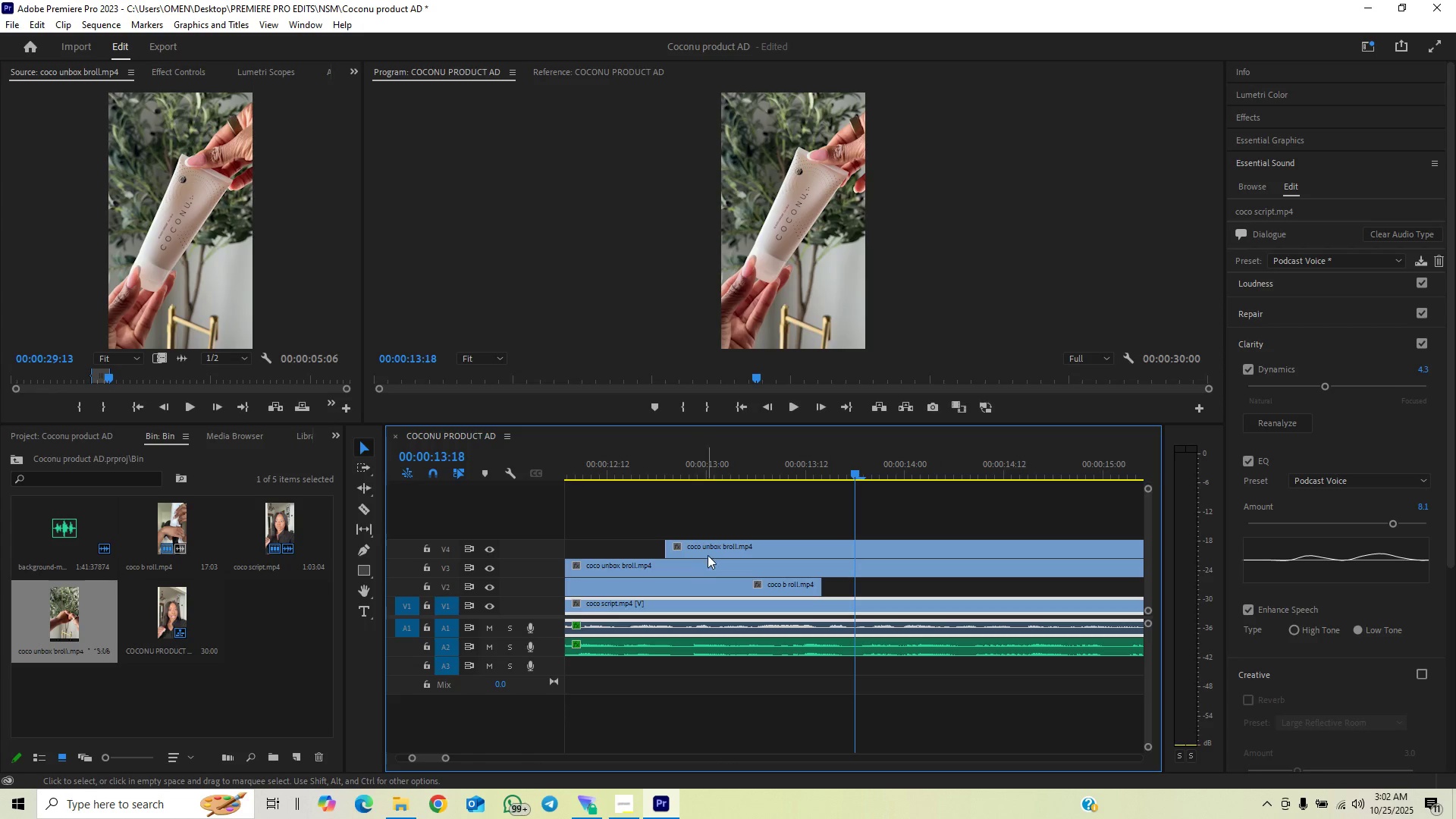 
left_click_drag(start_coordinate=[714, 550], to_coordinate=[704, 553])
 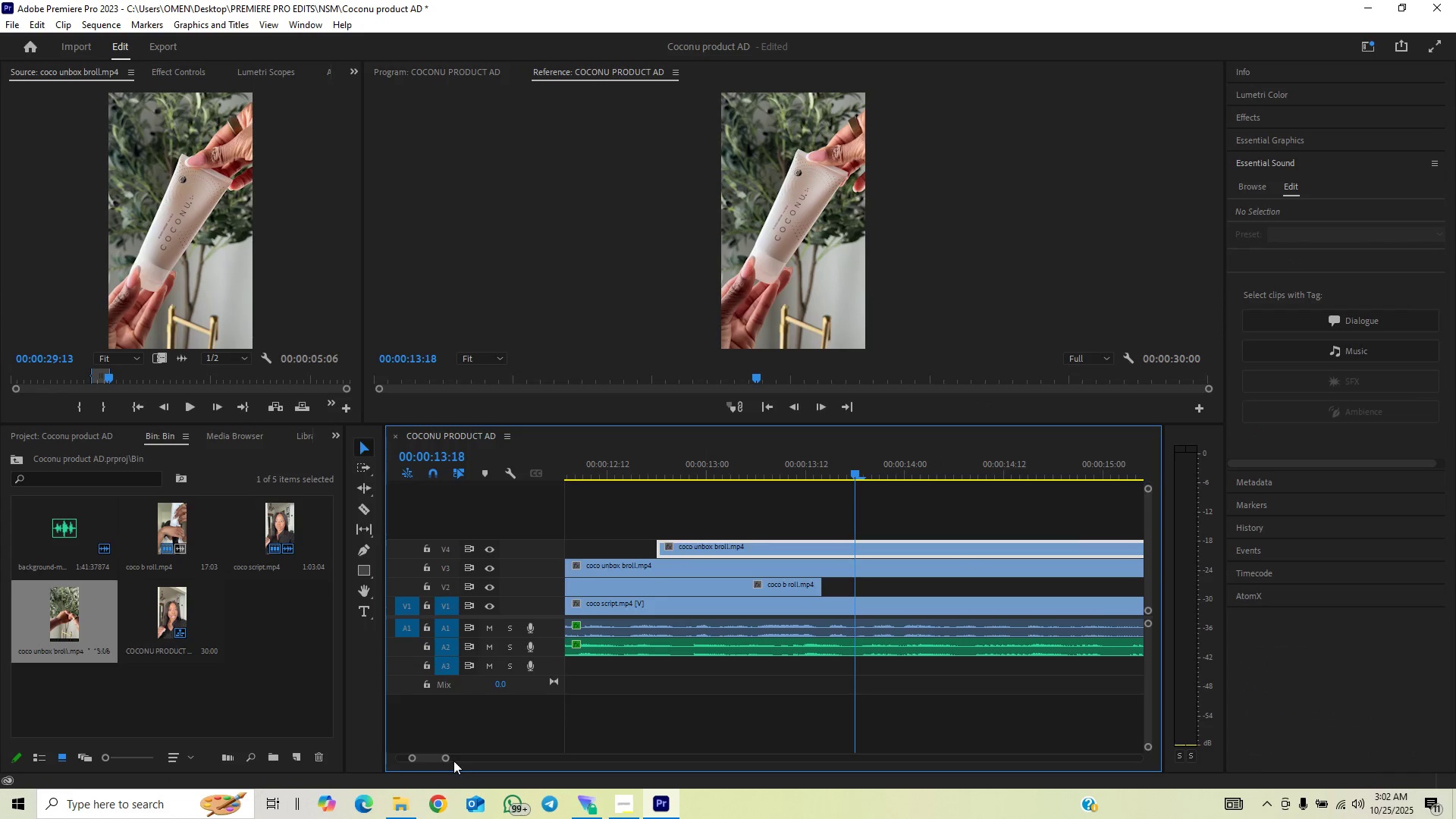 
left_click_drag(start_coordinate=[444, 759], to_coordinate=[461, 758])
 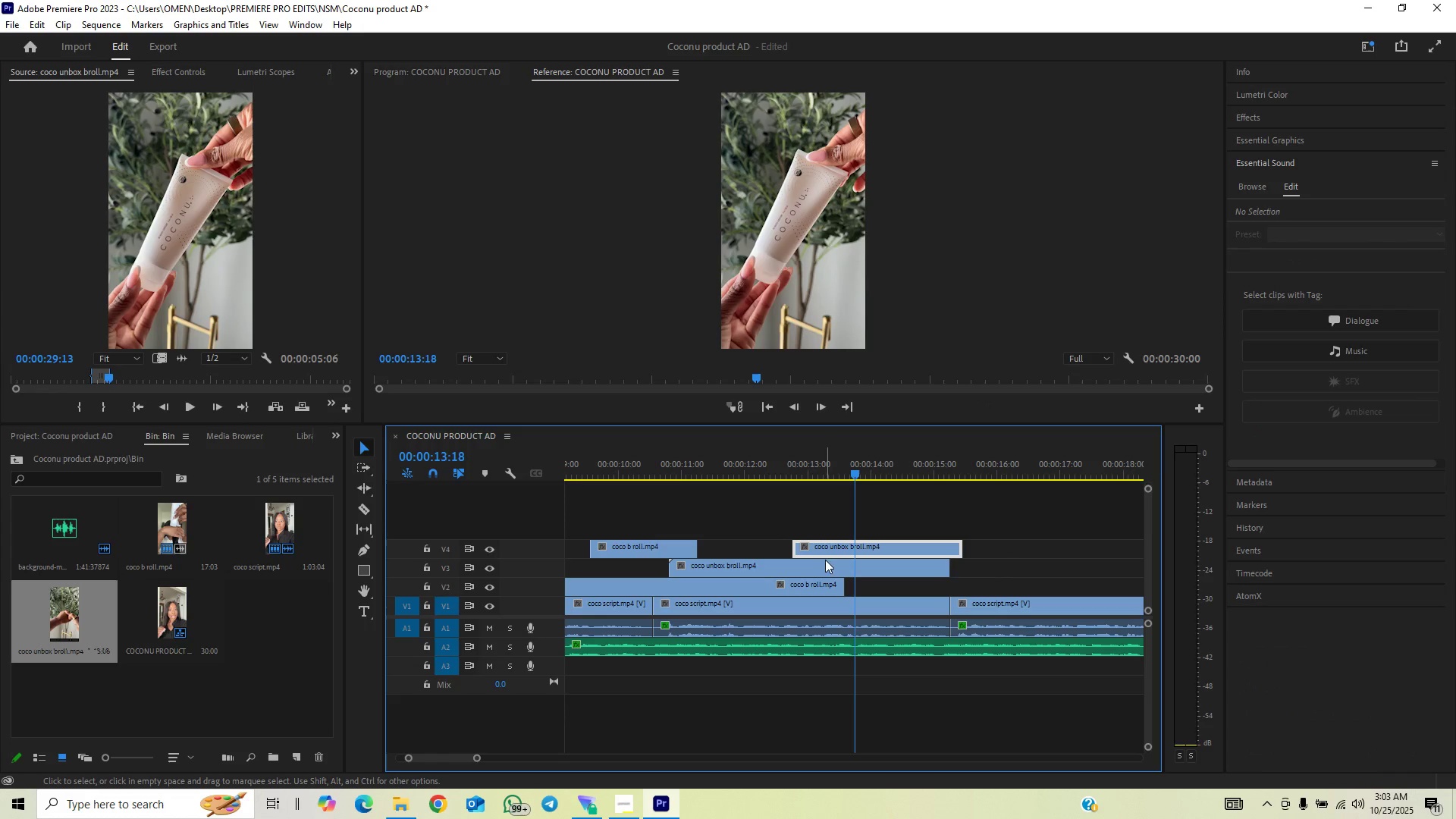 
left_click_drag(start_coordinate=[830, 551], to_coordinate=[825, 554])
 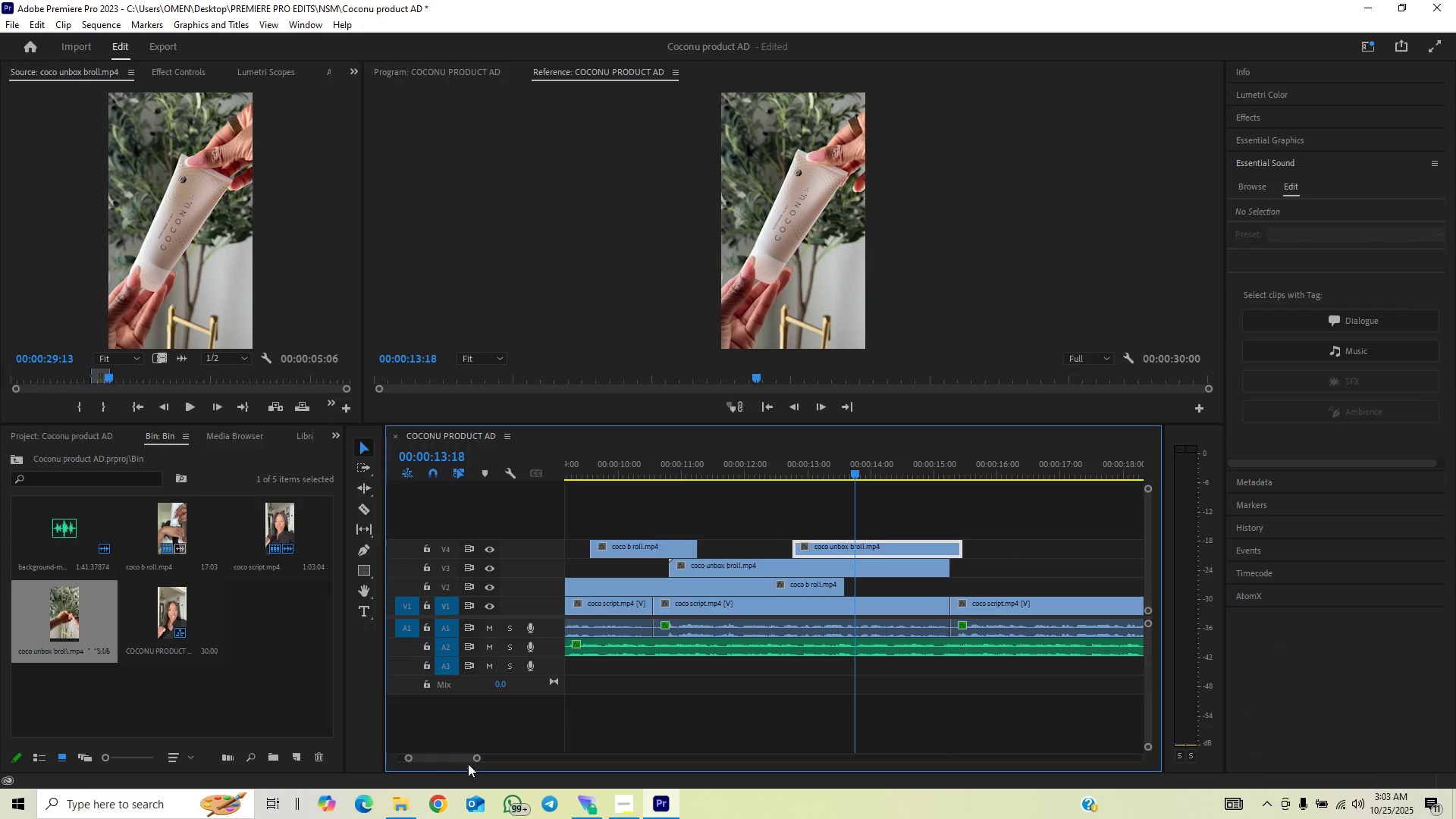 
left_click_drag(start_coordinate=[473, 758], to_coordinate=[451, 762])
 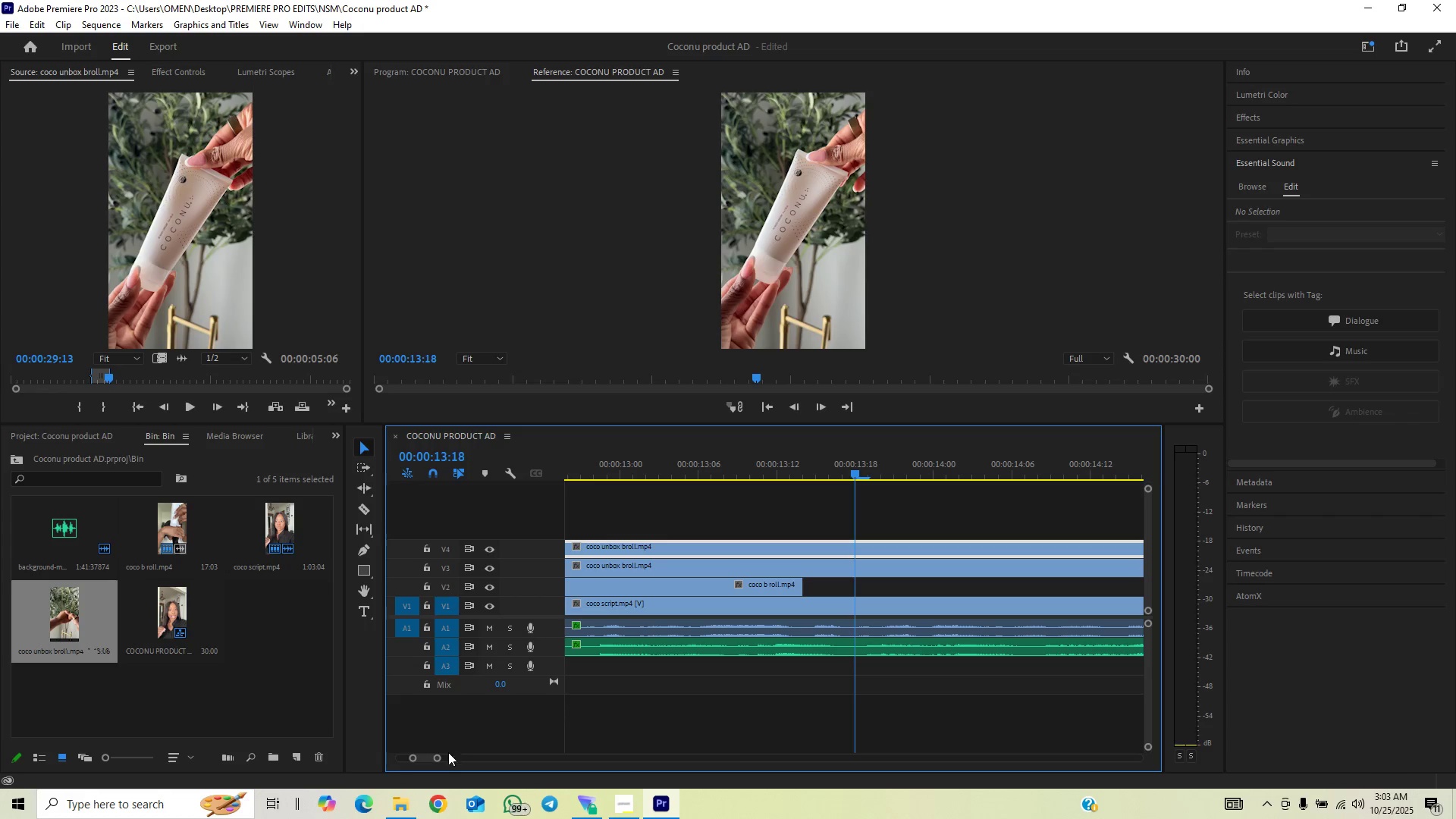 
left_click_drag(start_coordinate=[440, 757], to_coordinate=[444, 755])
 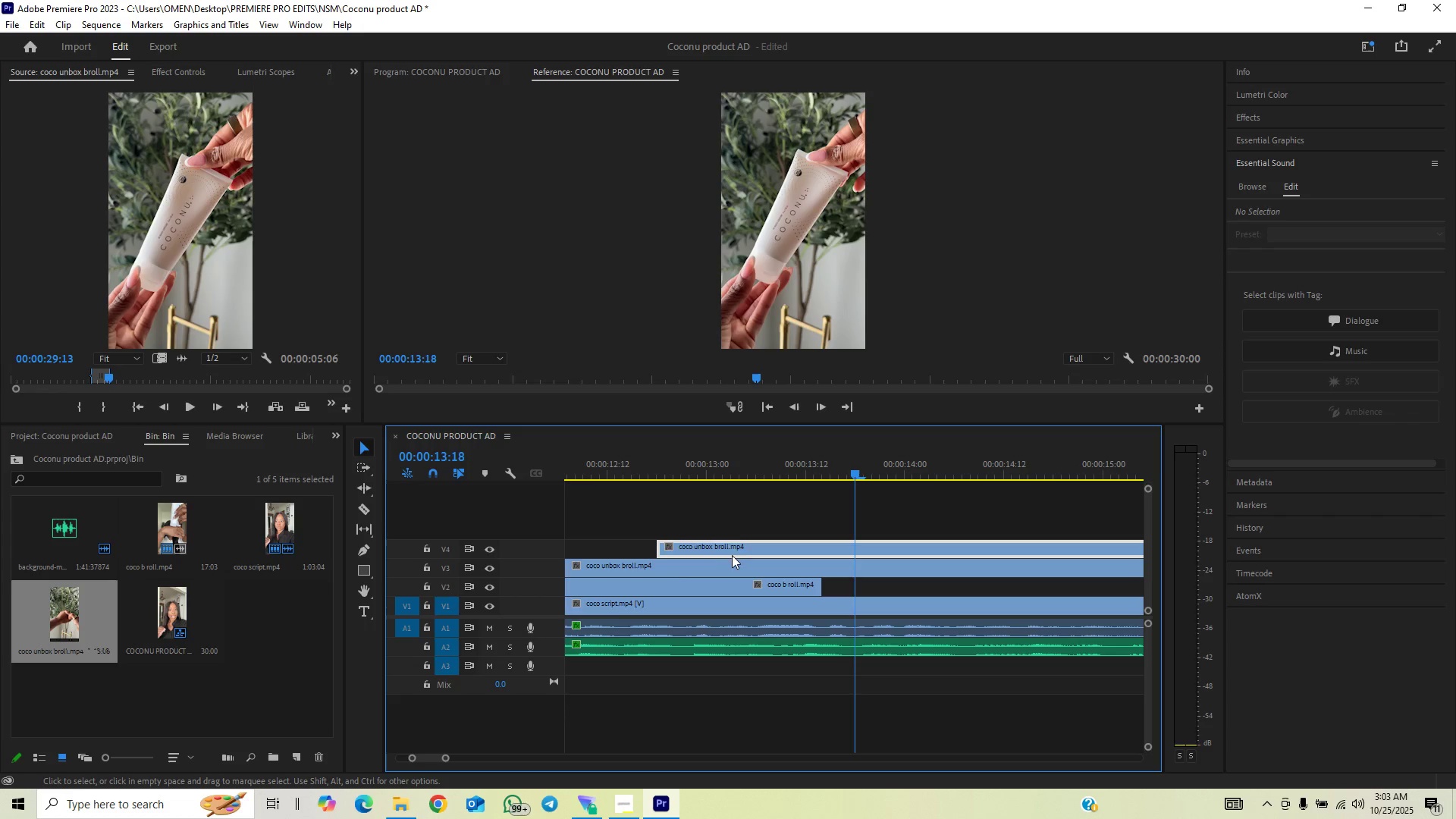 
left_click_drag(start_coordinate=[742, 542], to_coordinate=[726, 547])
 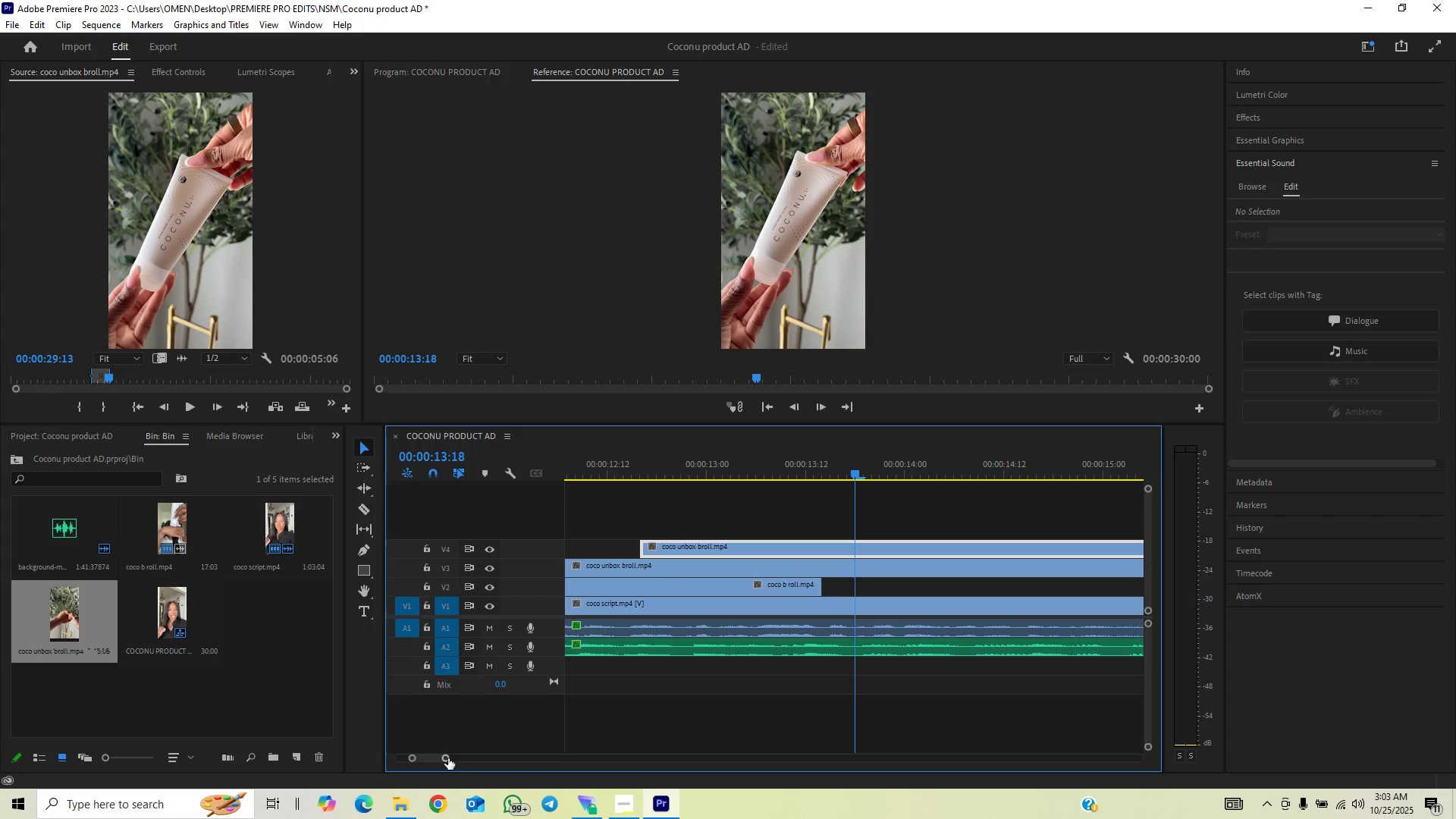 
left_click_drag(start_coordinate=[447, 758], to_coordinate=[474, 755])
 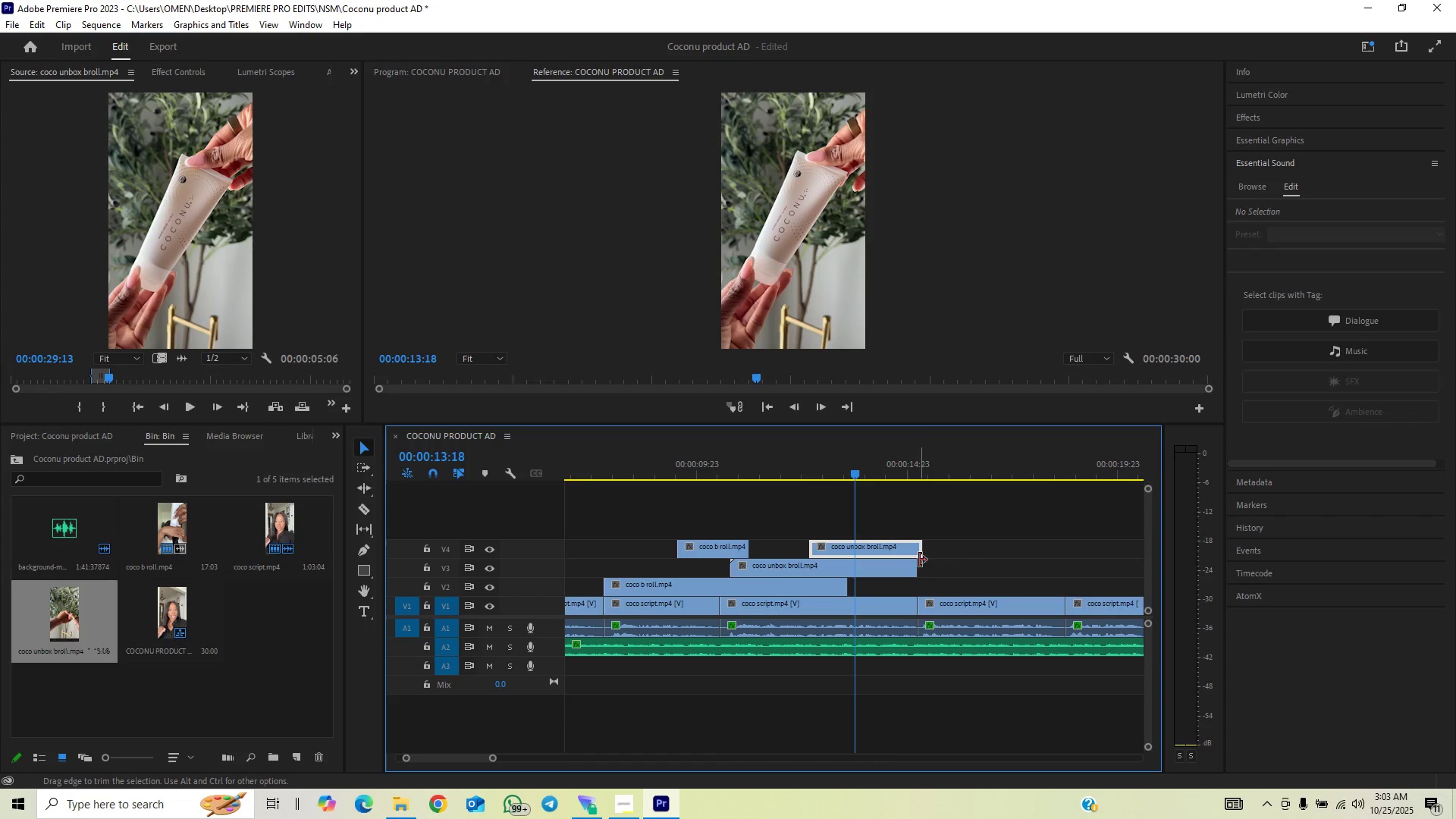 
left_click_drag(start_coordinate=[923, 554], to_coordinate=[918, 557])
 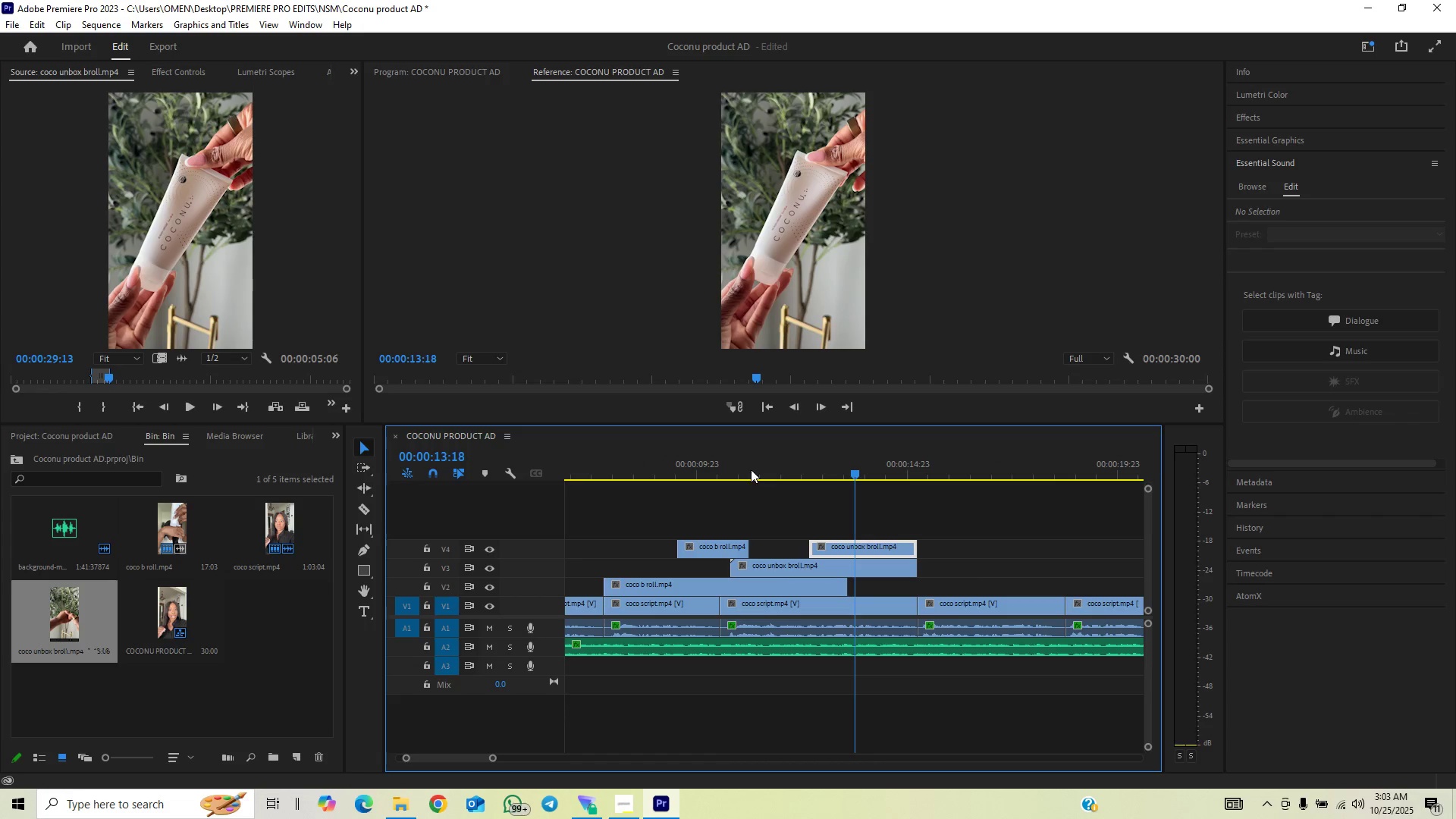 
left_click([730, 467])
 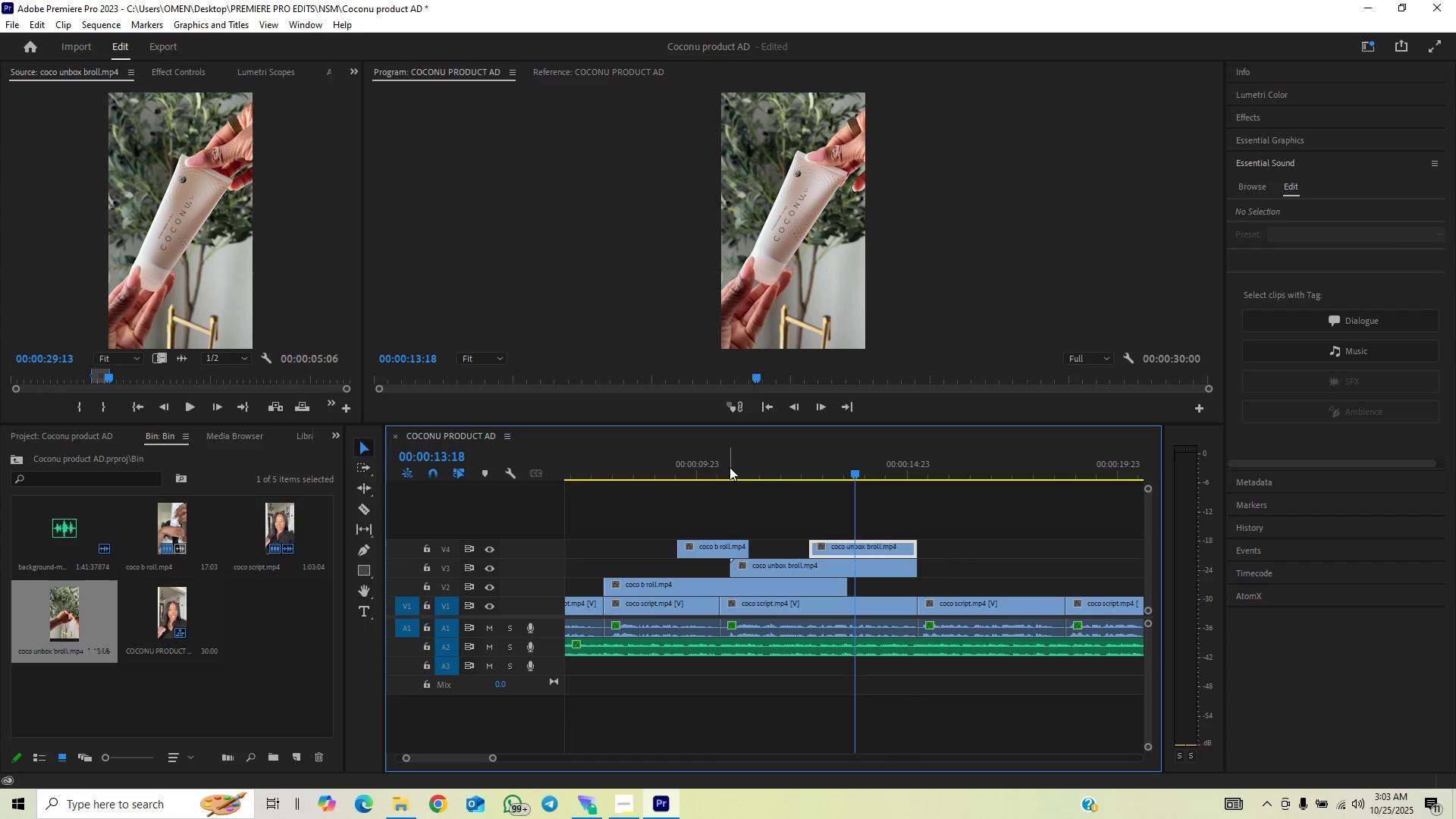 
key(Space)
 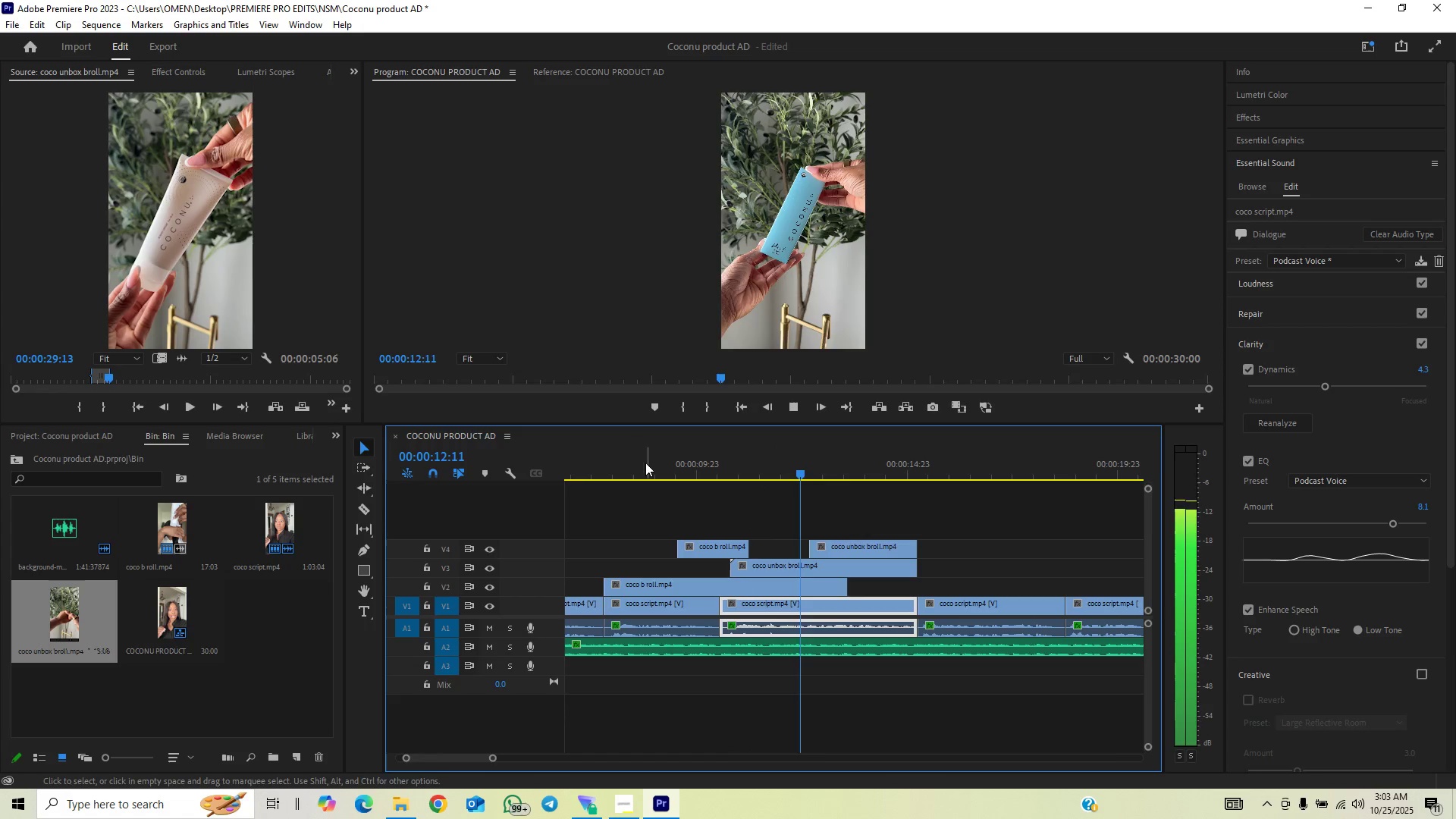 
key(Space)
 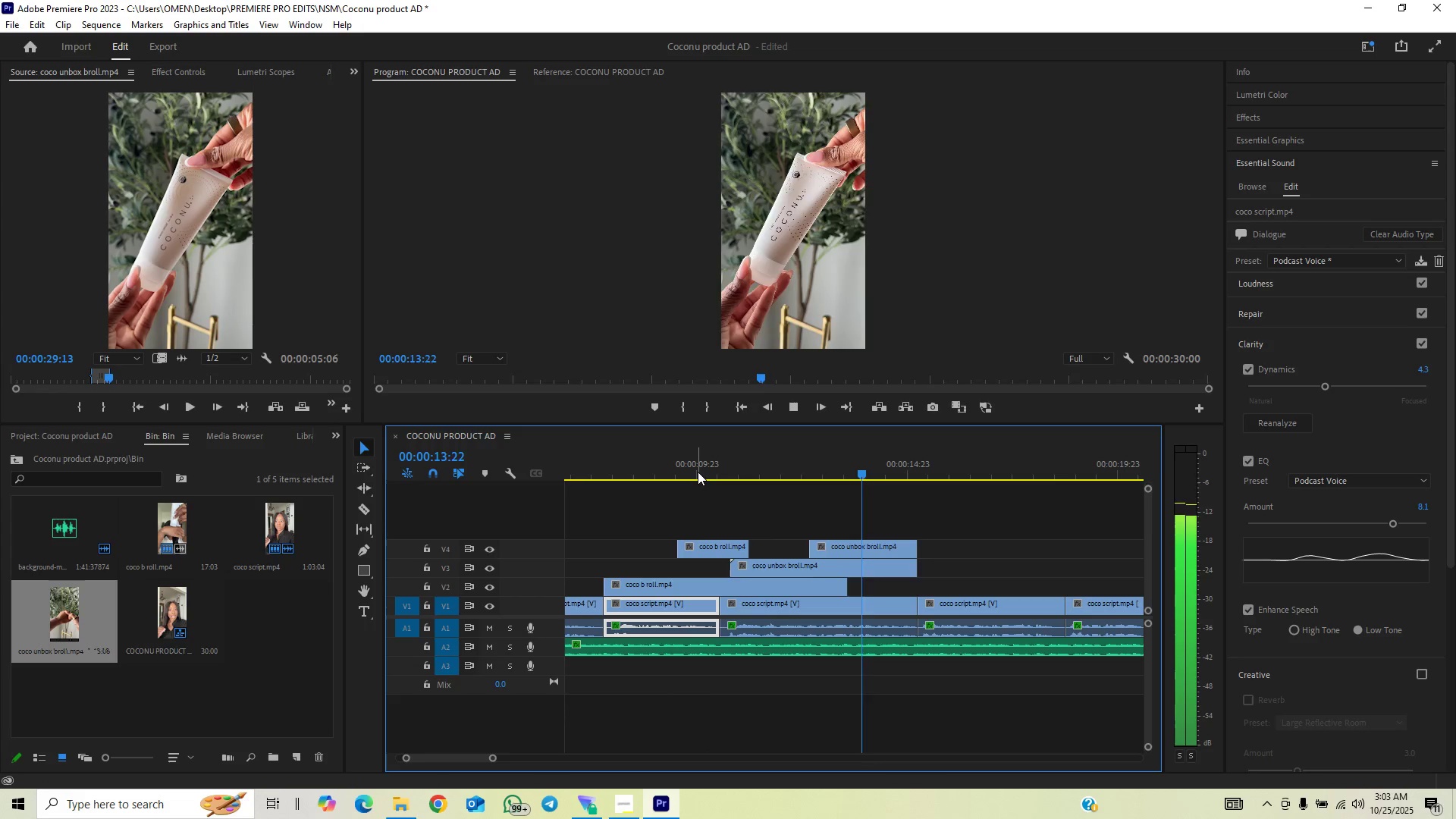 
wait(6.55)
 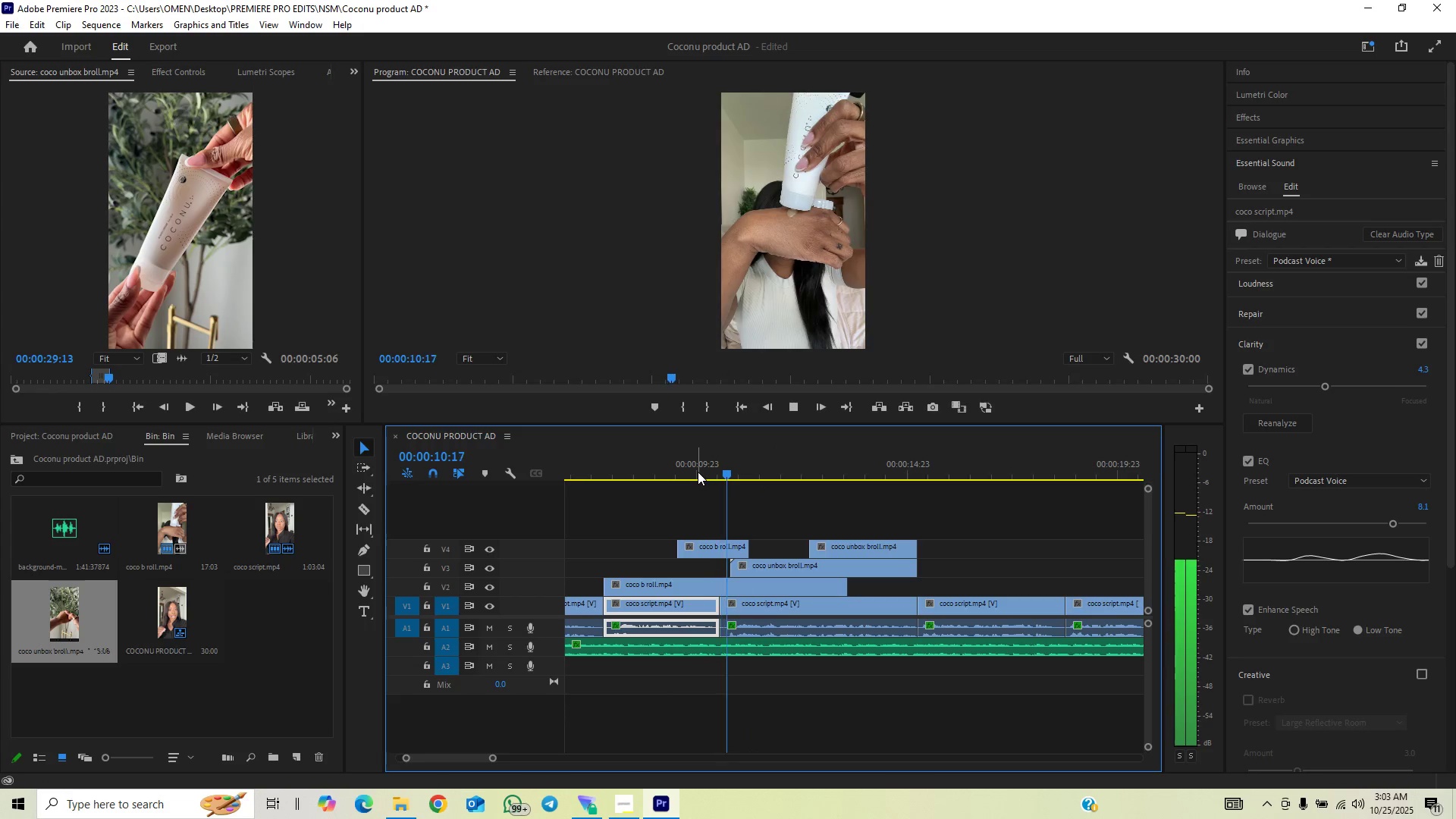 
key(Space)
 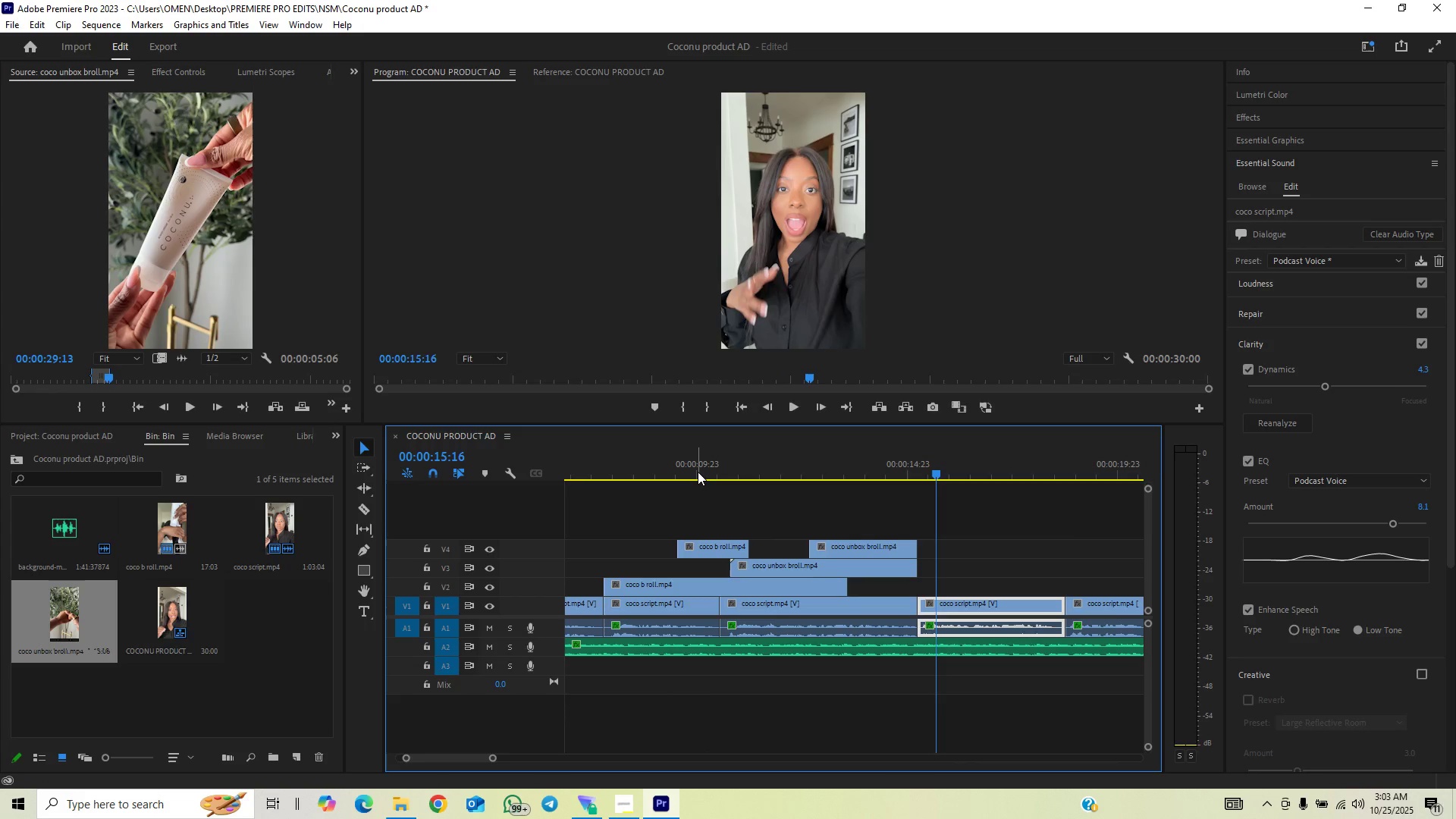 
key(Control+S)
 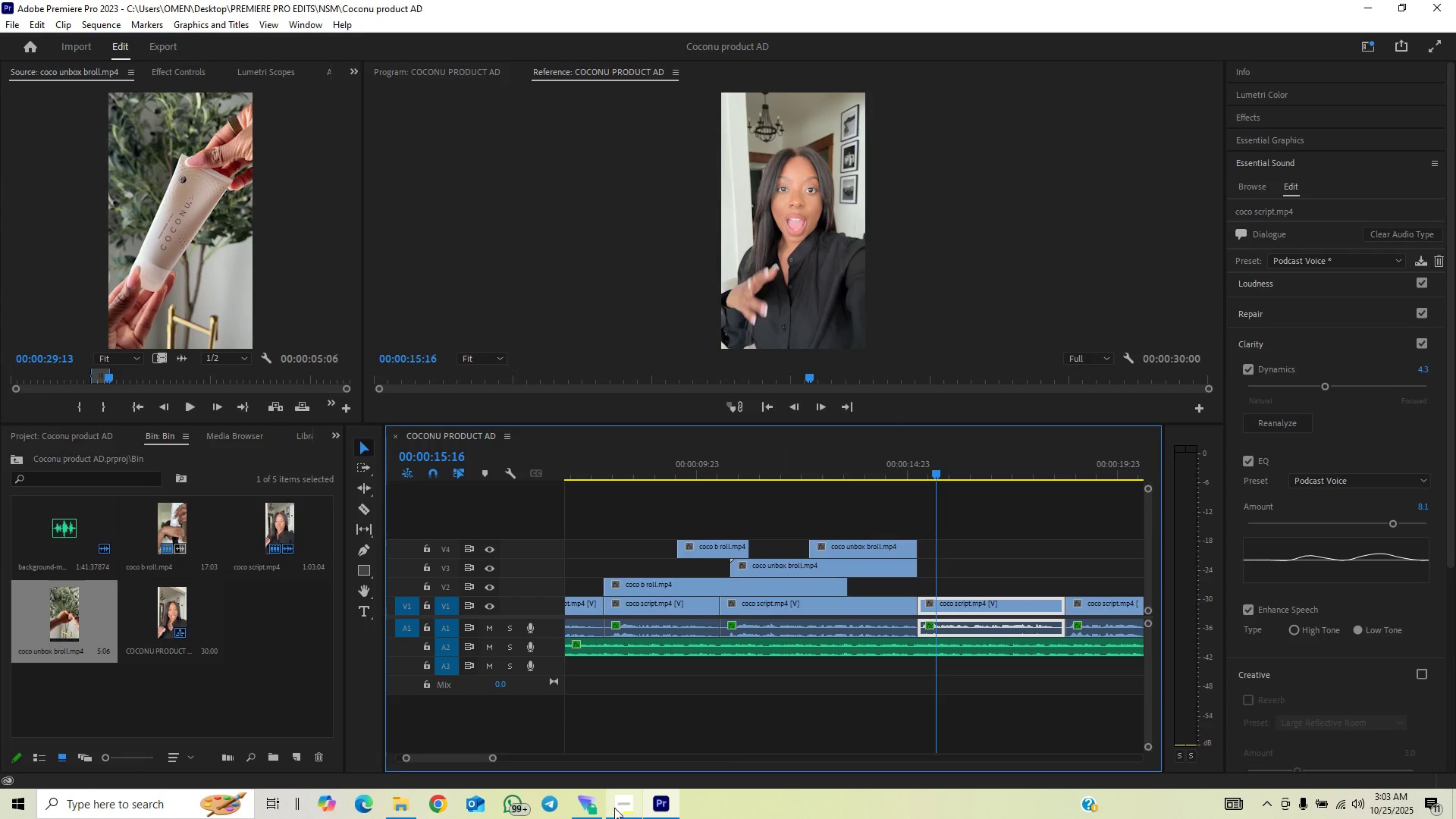 
mouse_move([651, 783])
 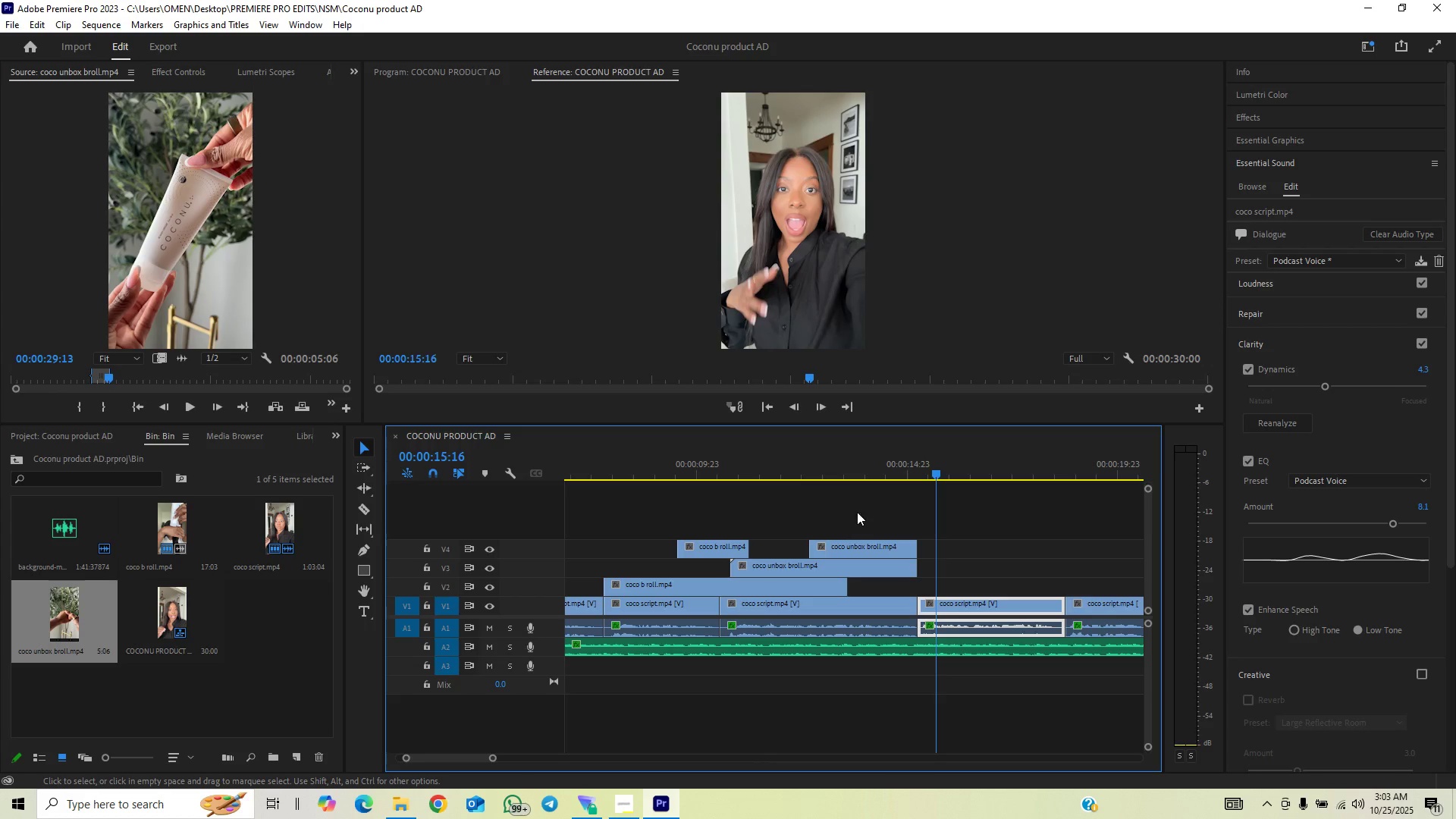 
left_click([839, 471])
 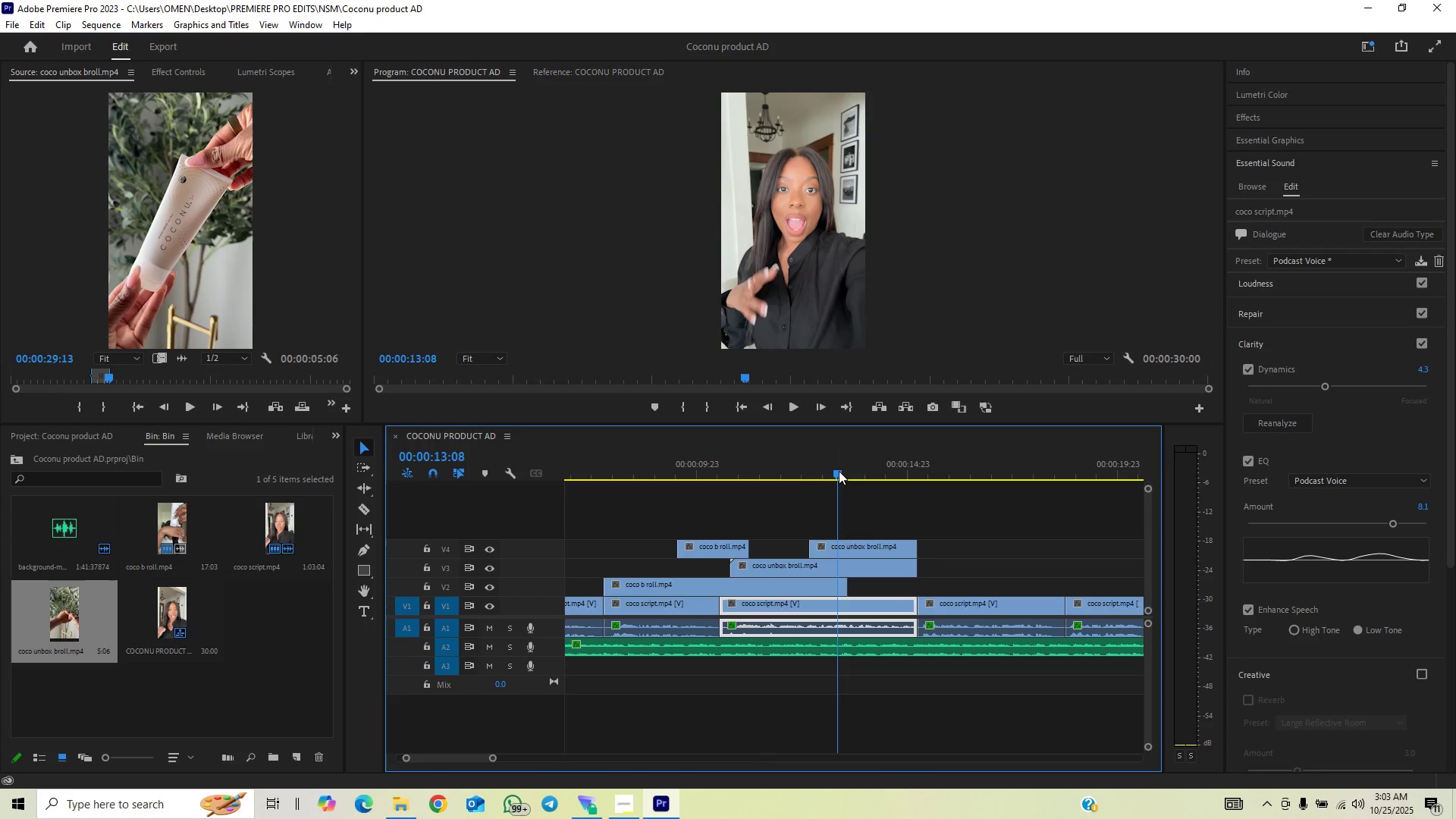 
key(Space)
 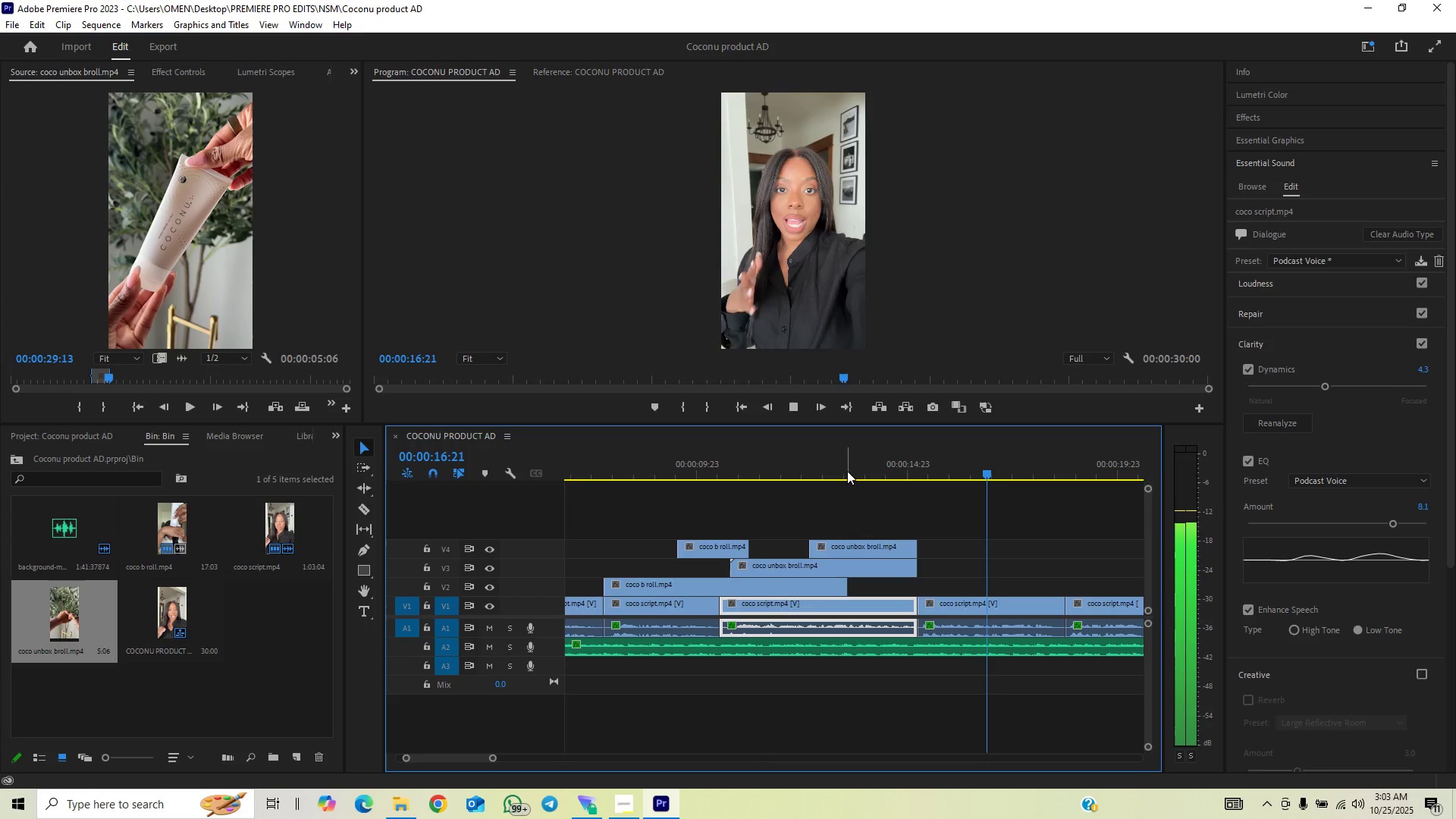 
wait(5.25)
 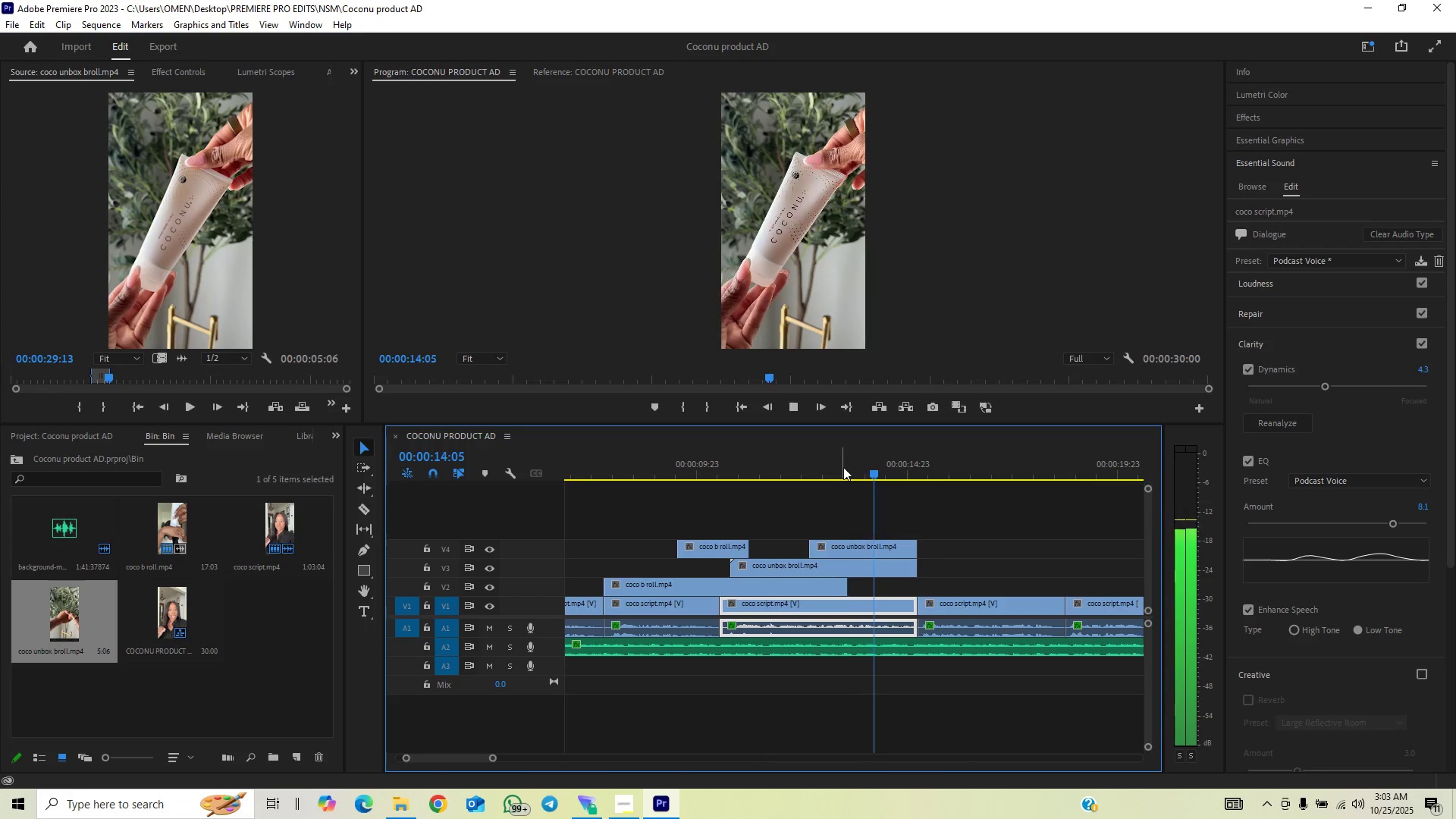 
key(Space)
 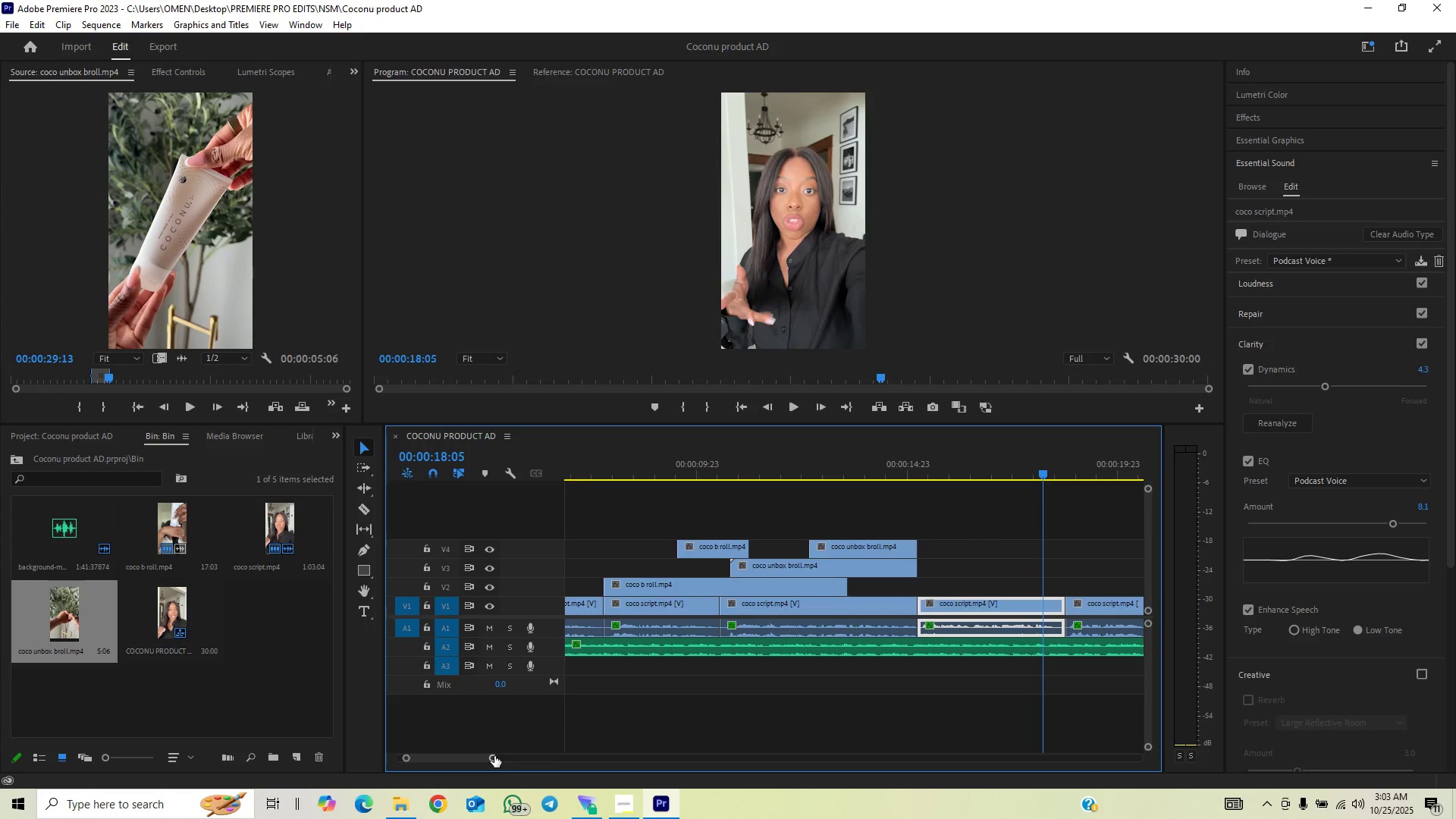 
left_click_drag(start_coordinate=[492, 756], to_coordinate=[497, 754])
 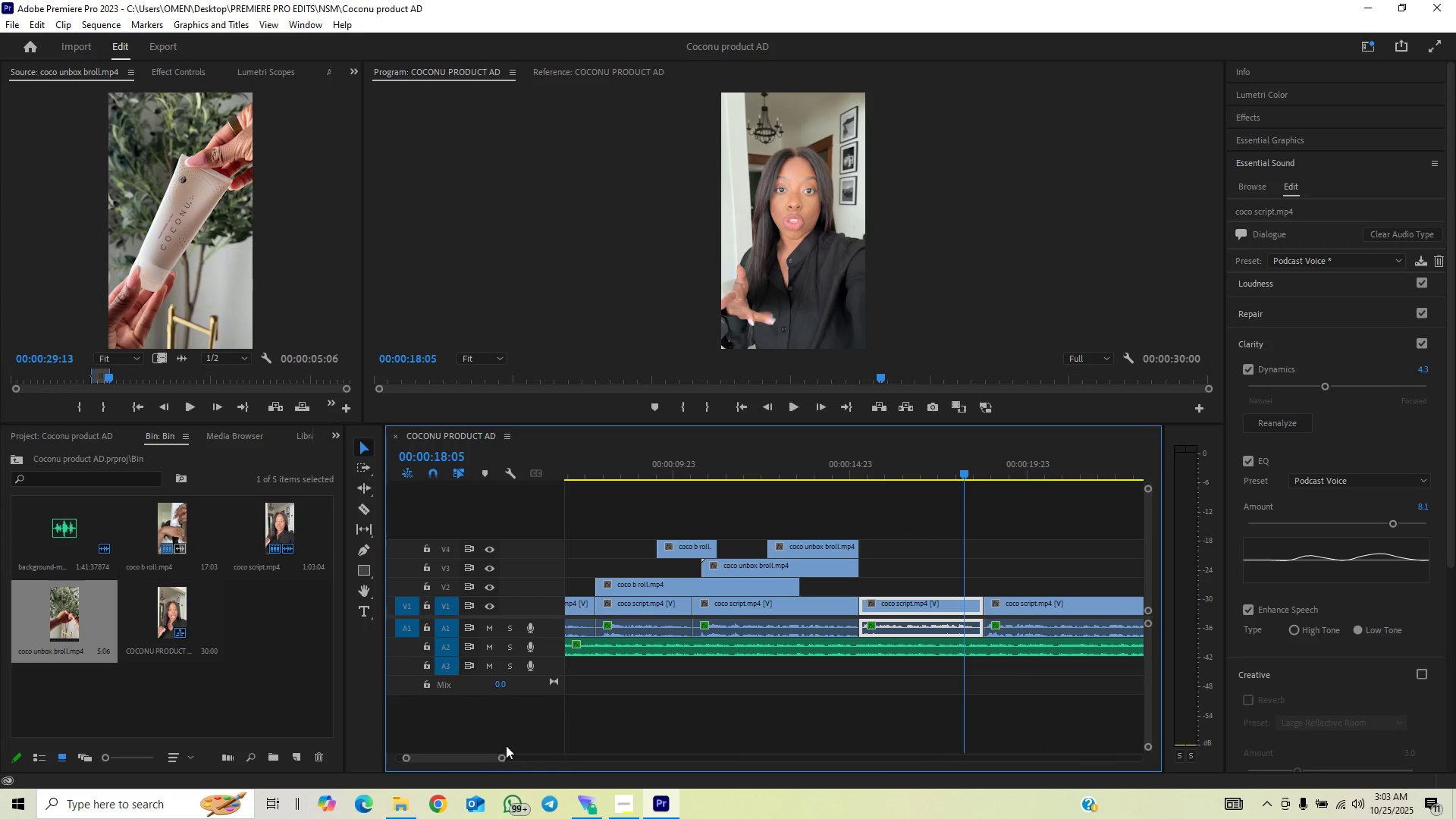 
key(Space)
 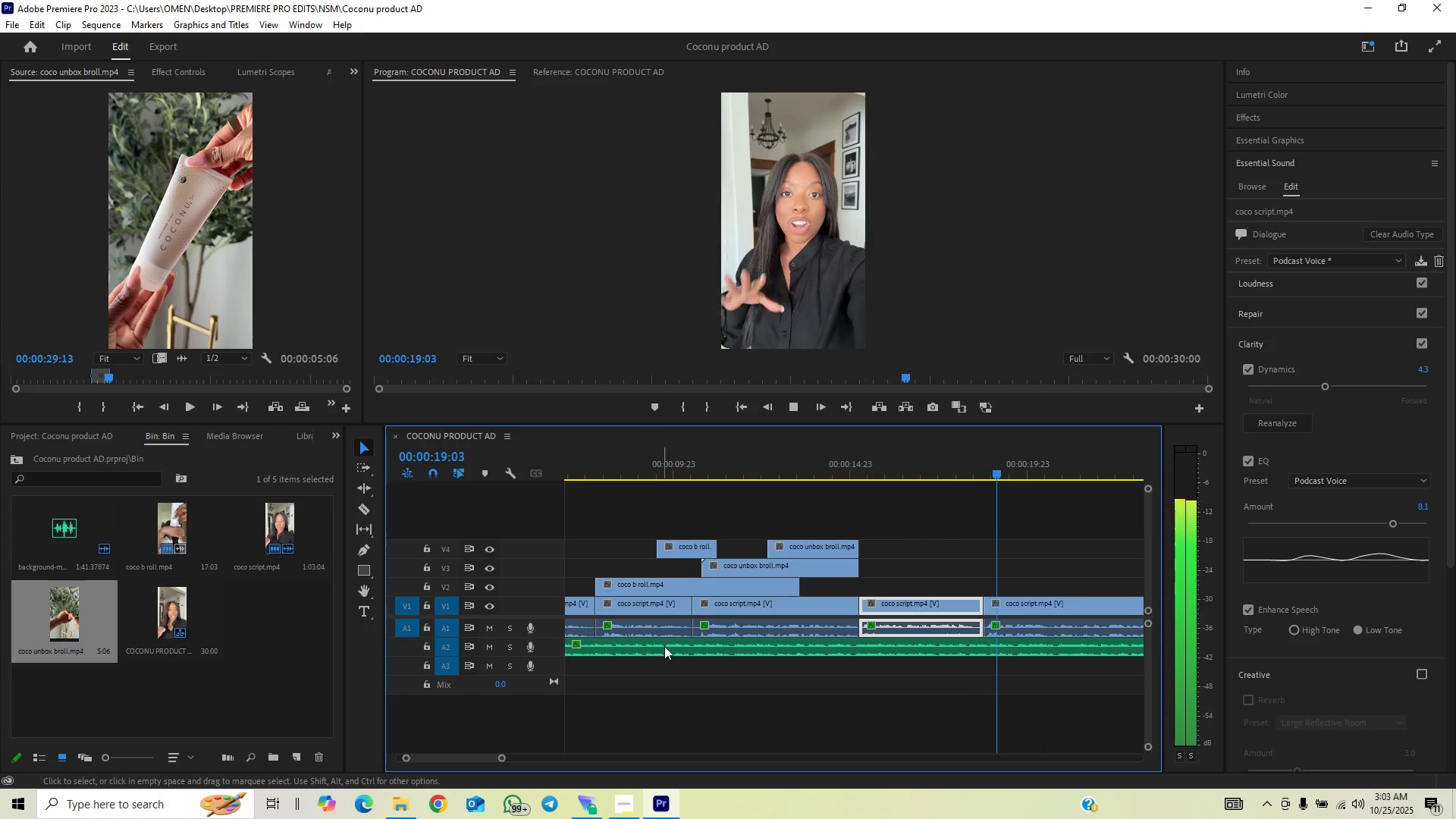 
key(Space)
 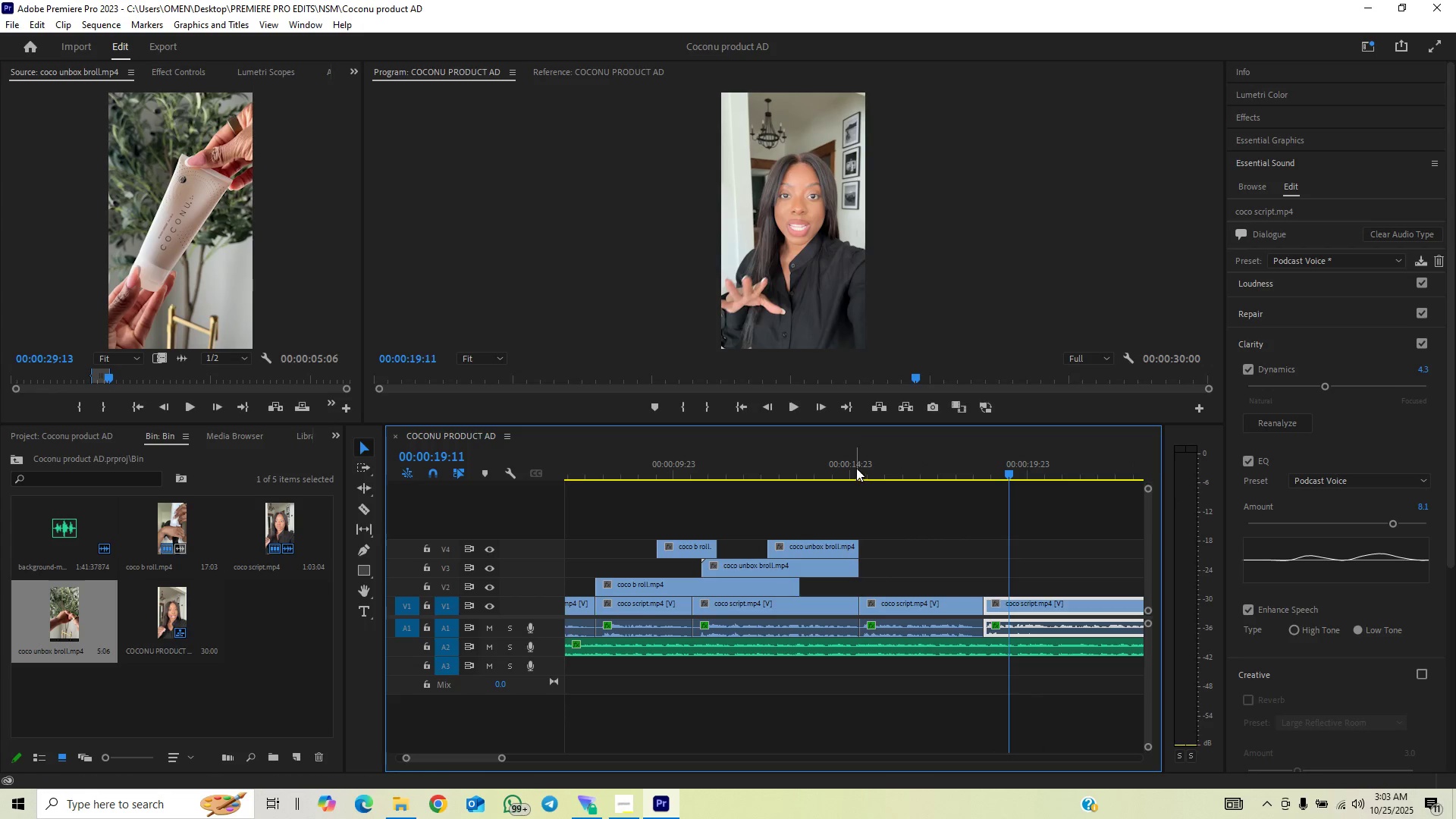 
left_click([851, 465])
 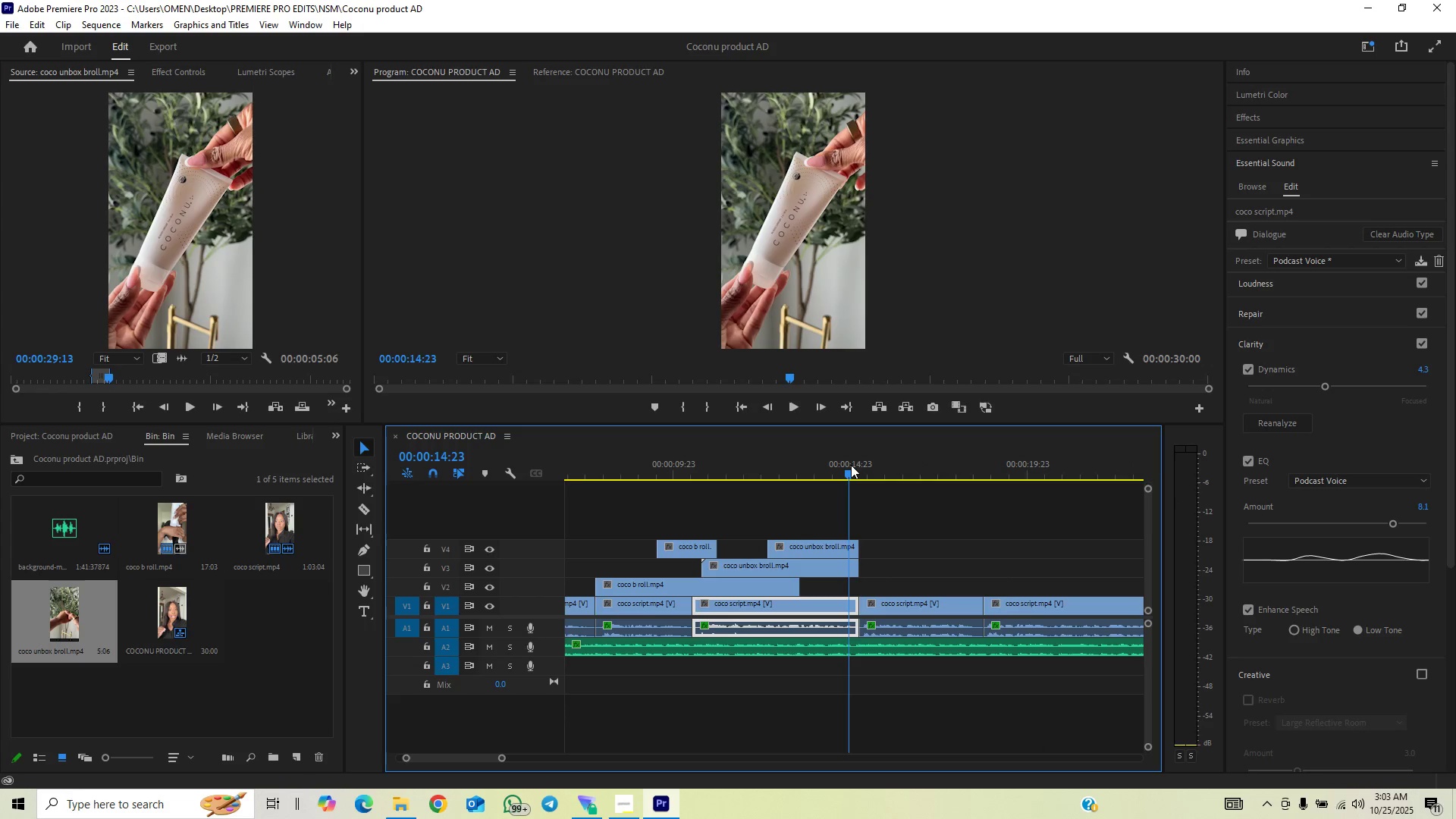 
key(Space)
 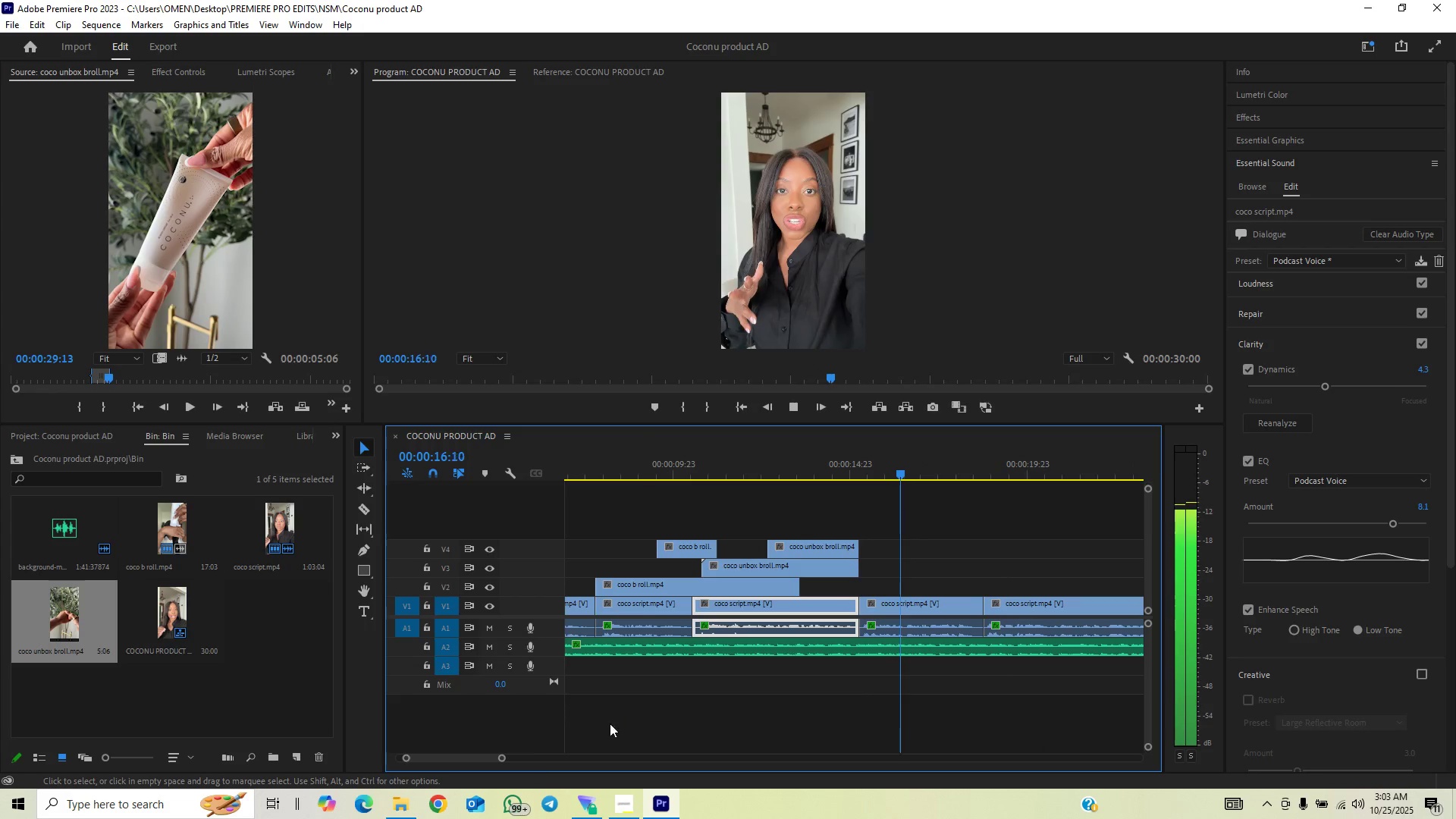 
key(Control+S)
 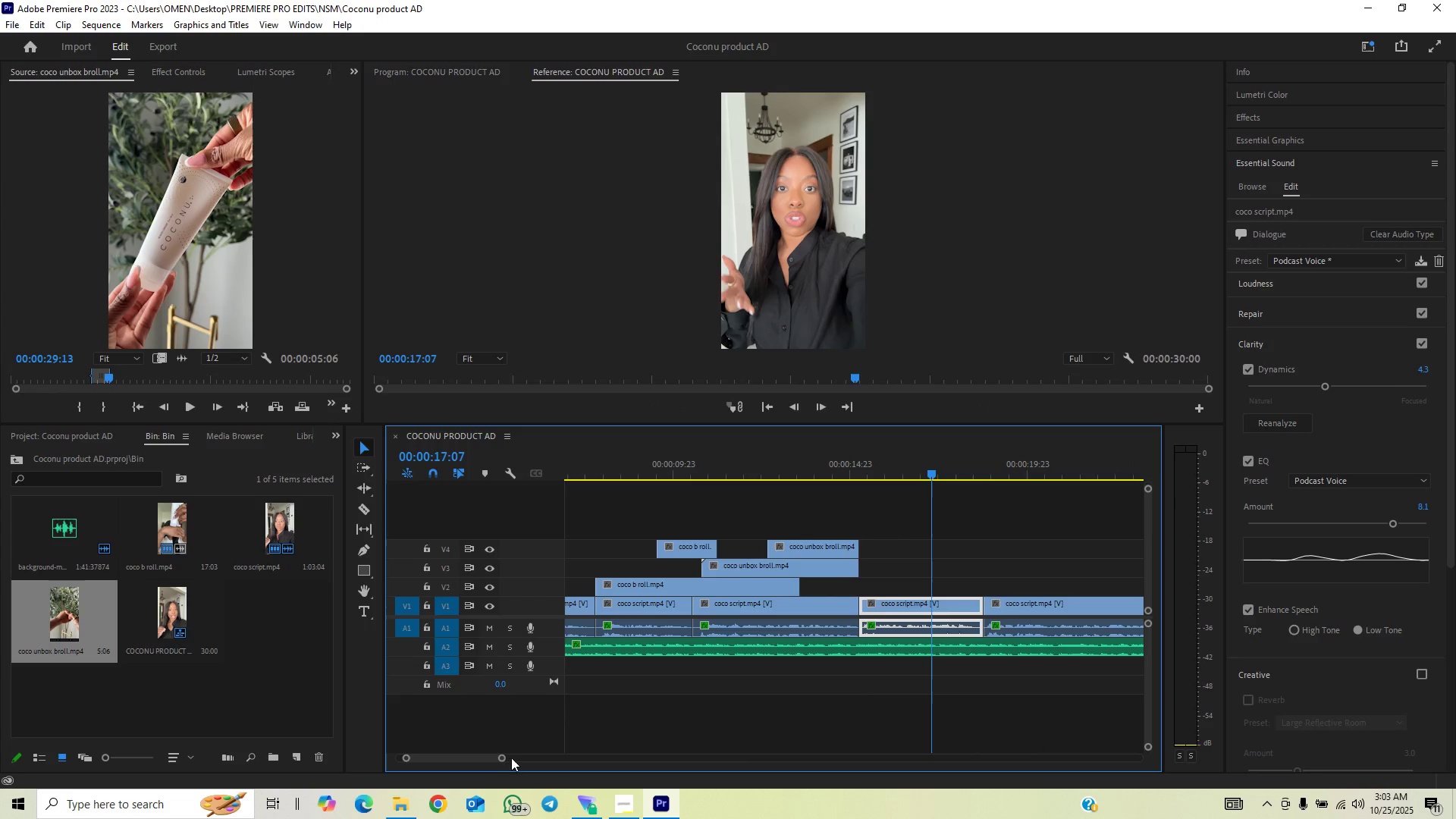 
left_click_drag(start_coordinate=[502, 760], to_coordinate=[526, 754])
 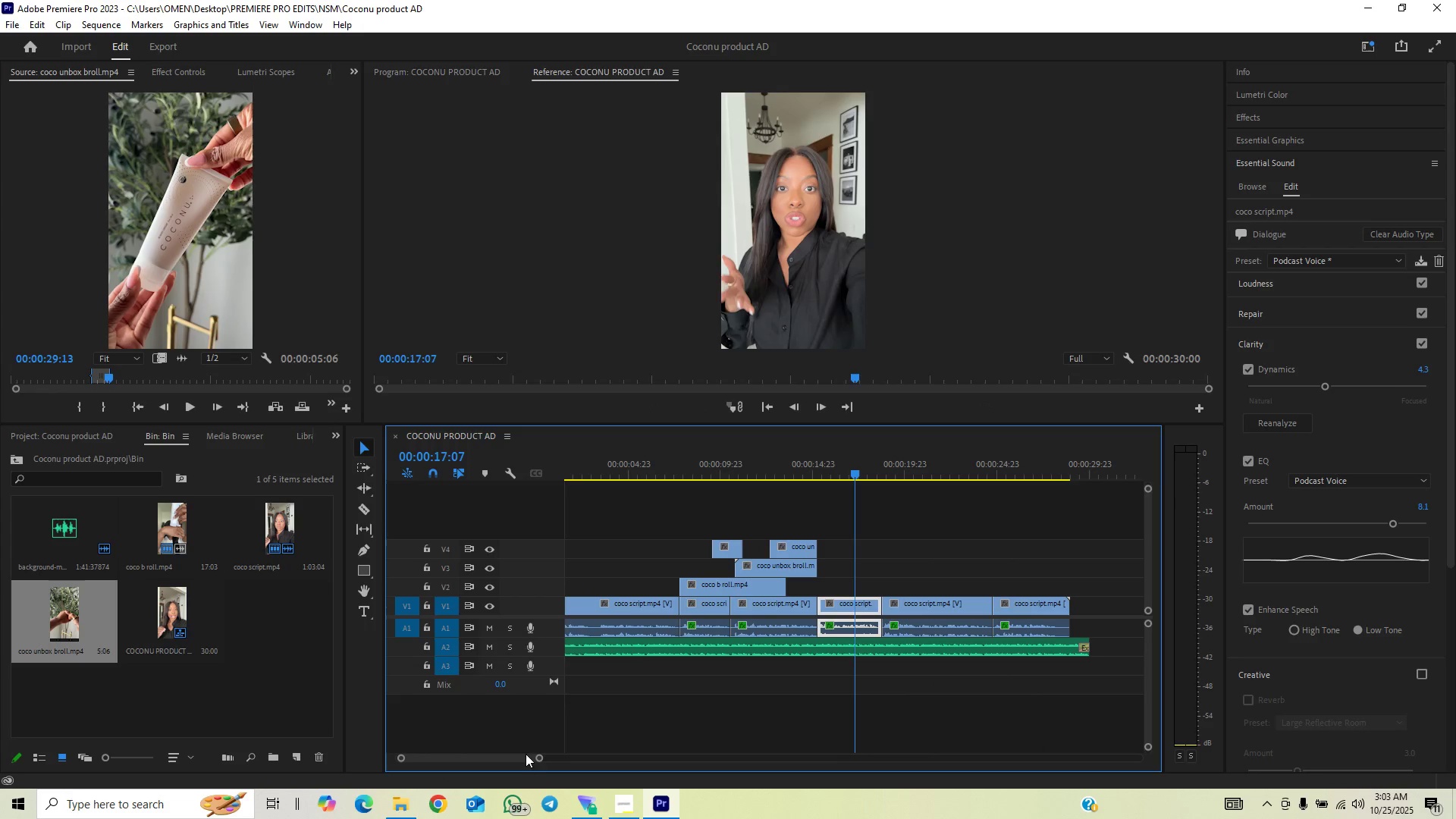 
key(Space)
 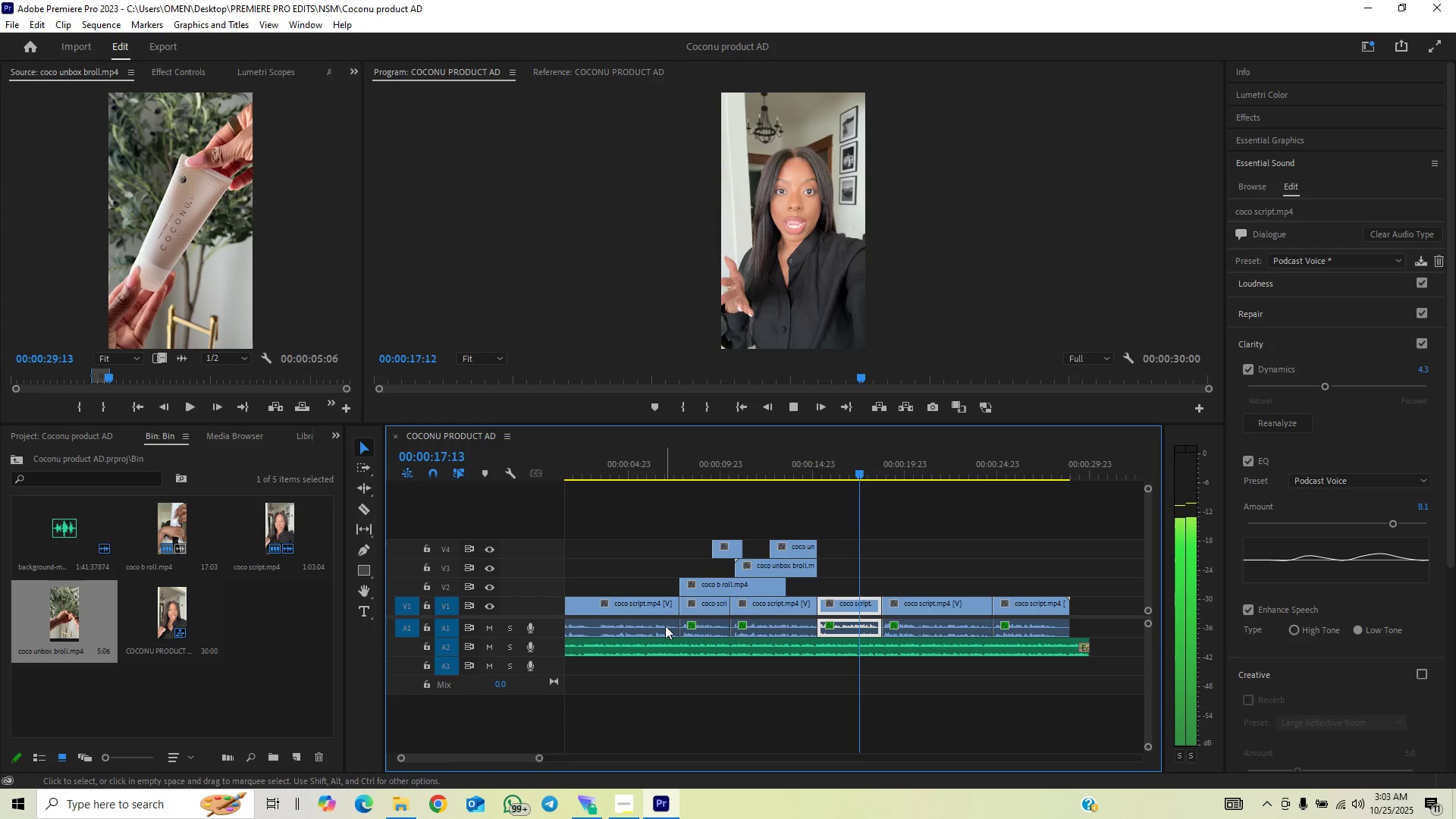 
mouse_move([686, 612])
 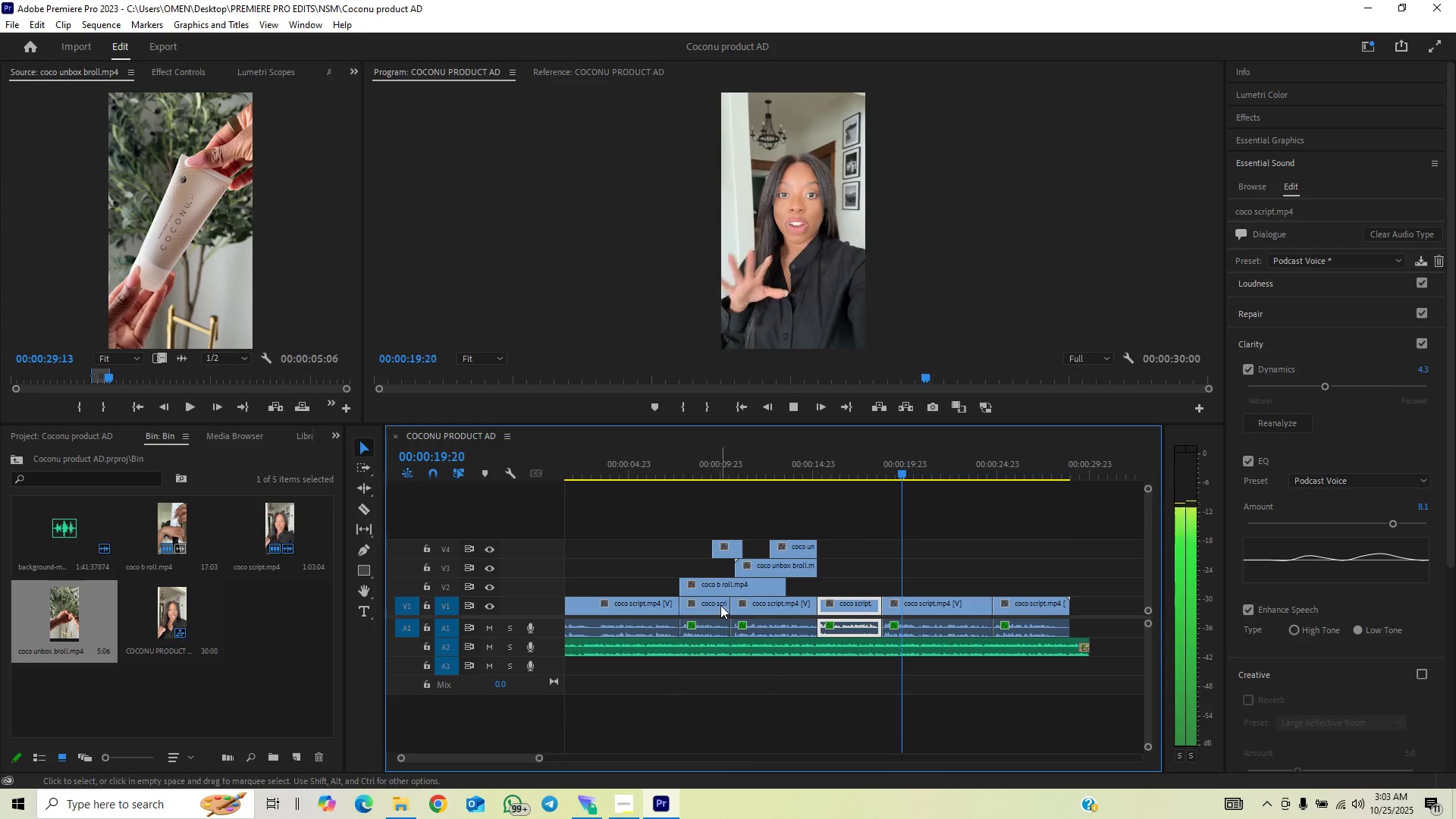 
mouse_move([761, 582])
 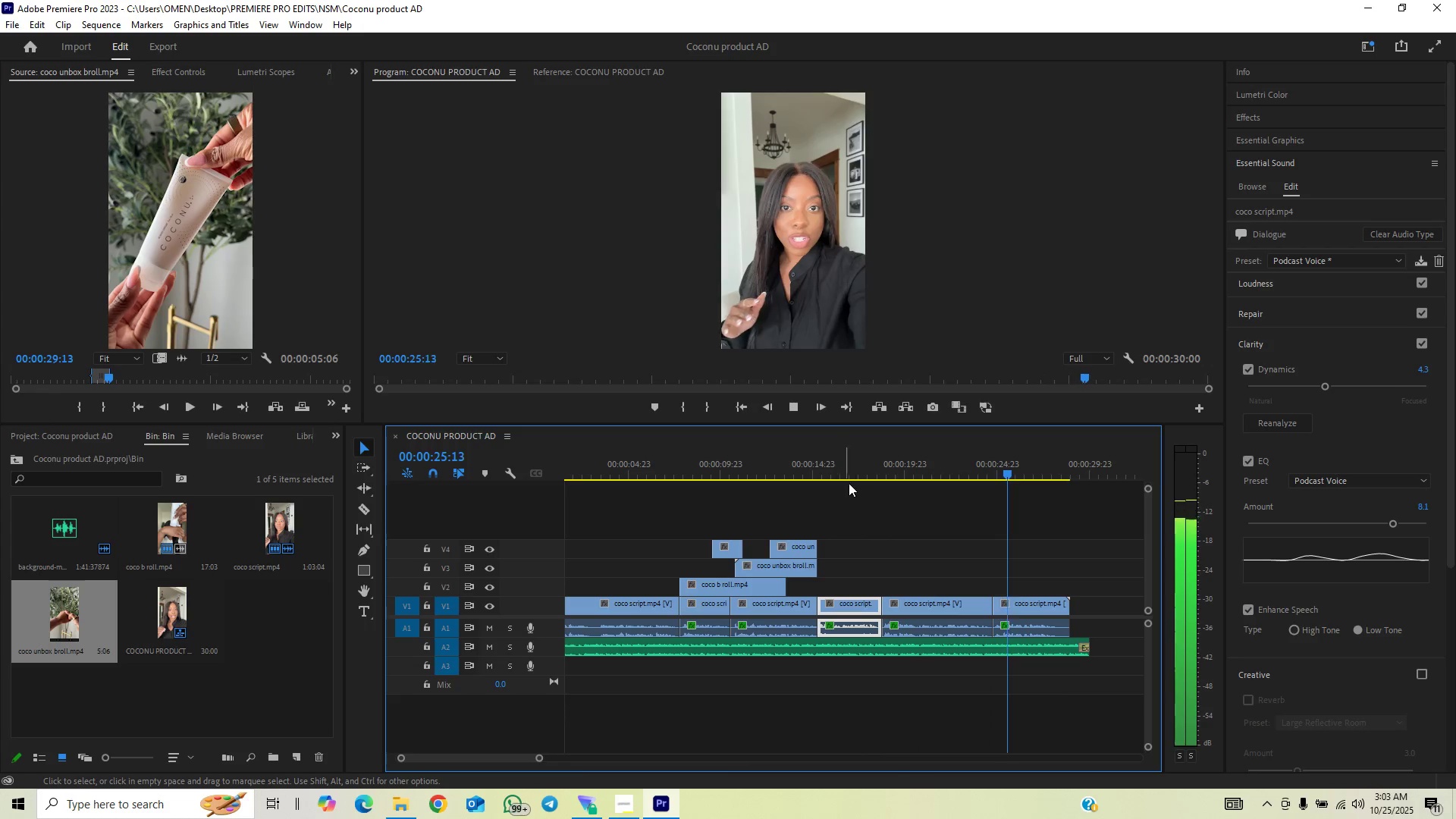 
key(Space)
 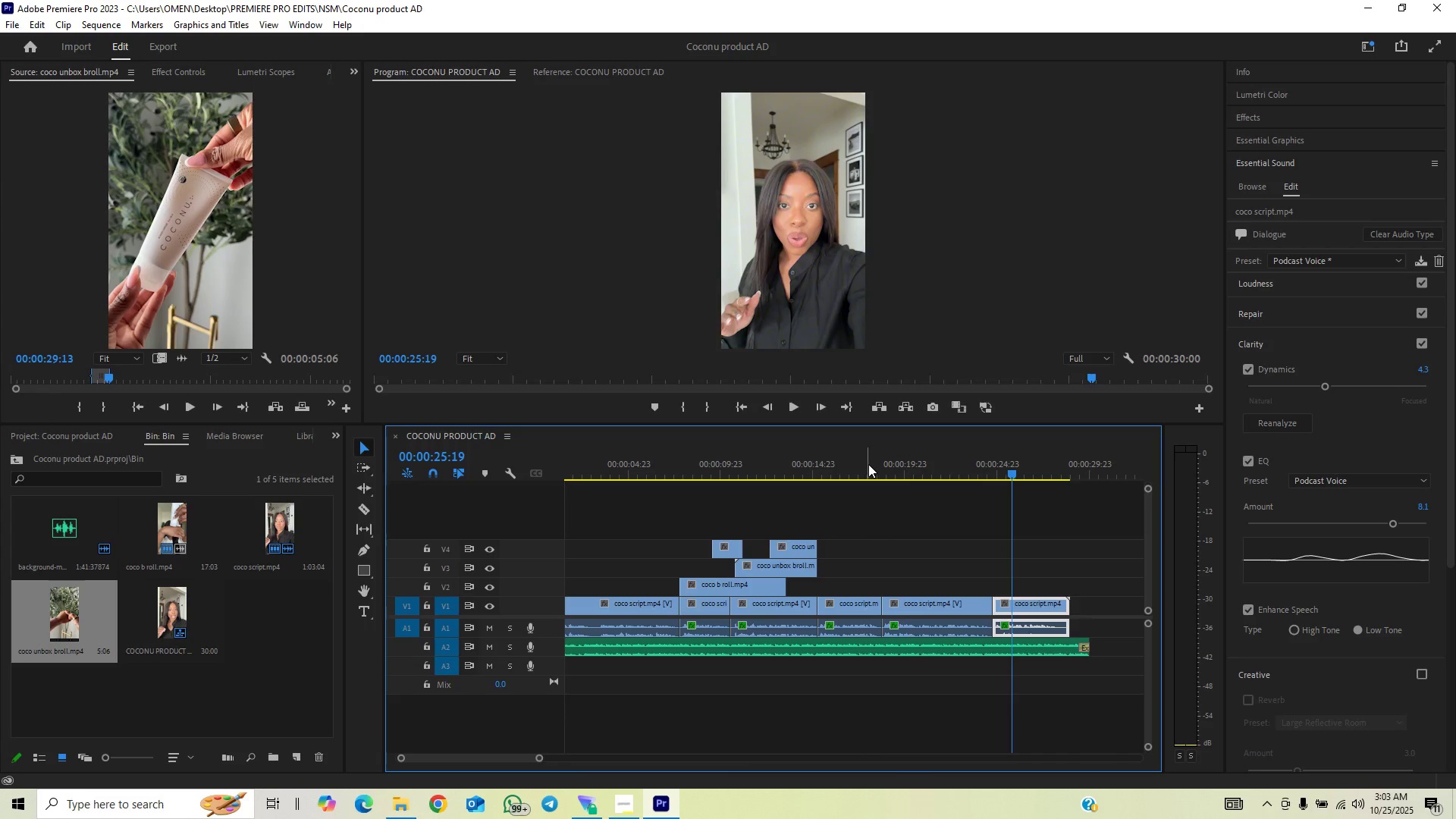 
key(Space)
 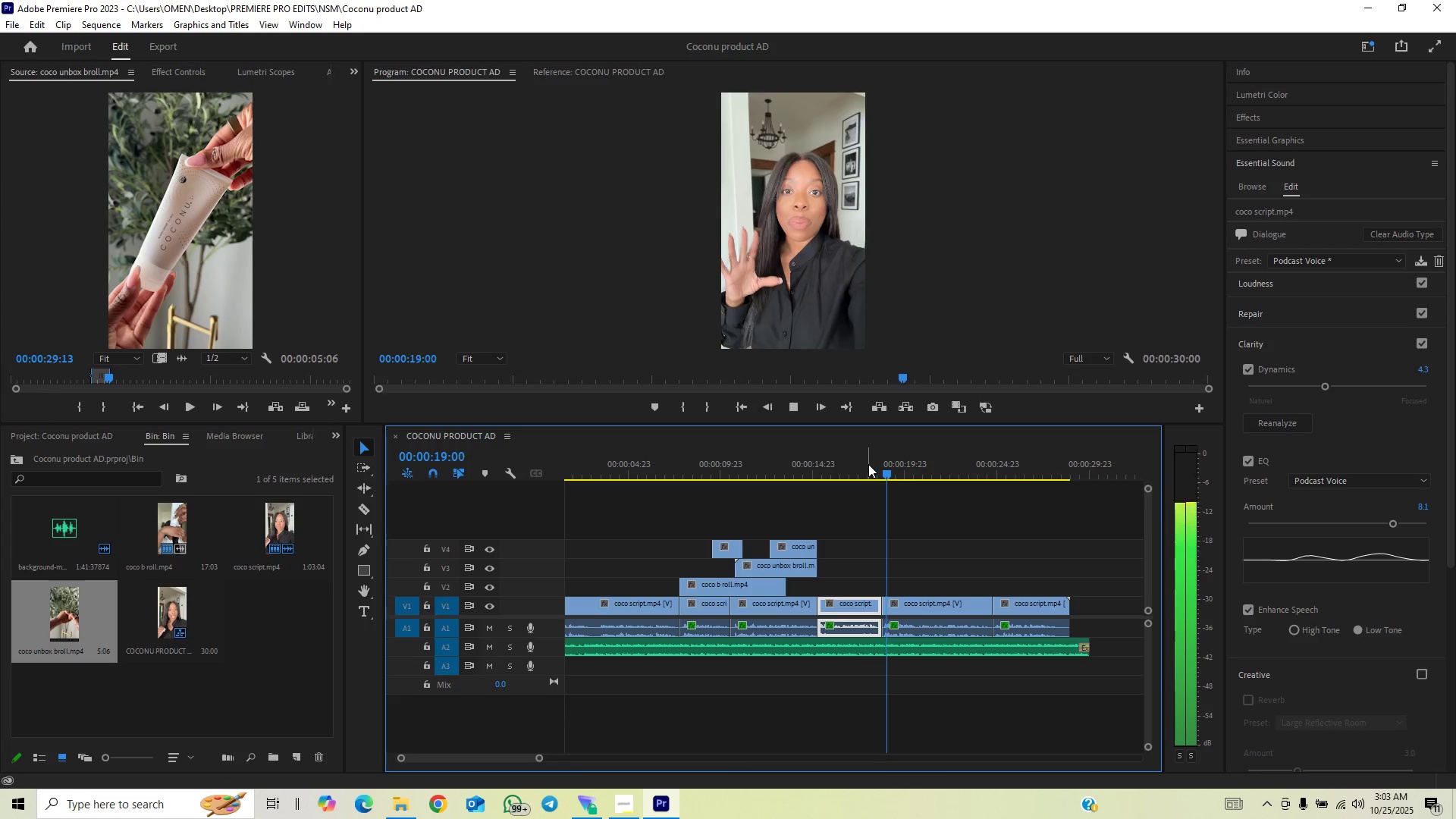 
key(Space)
 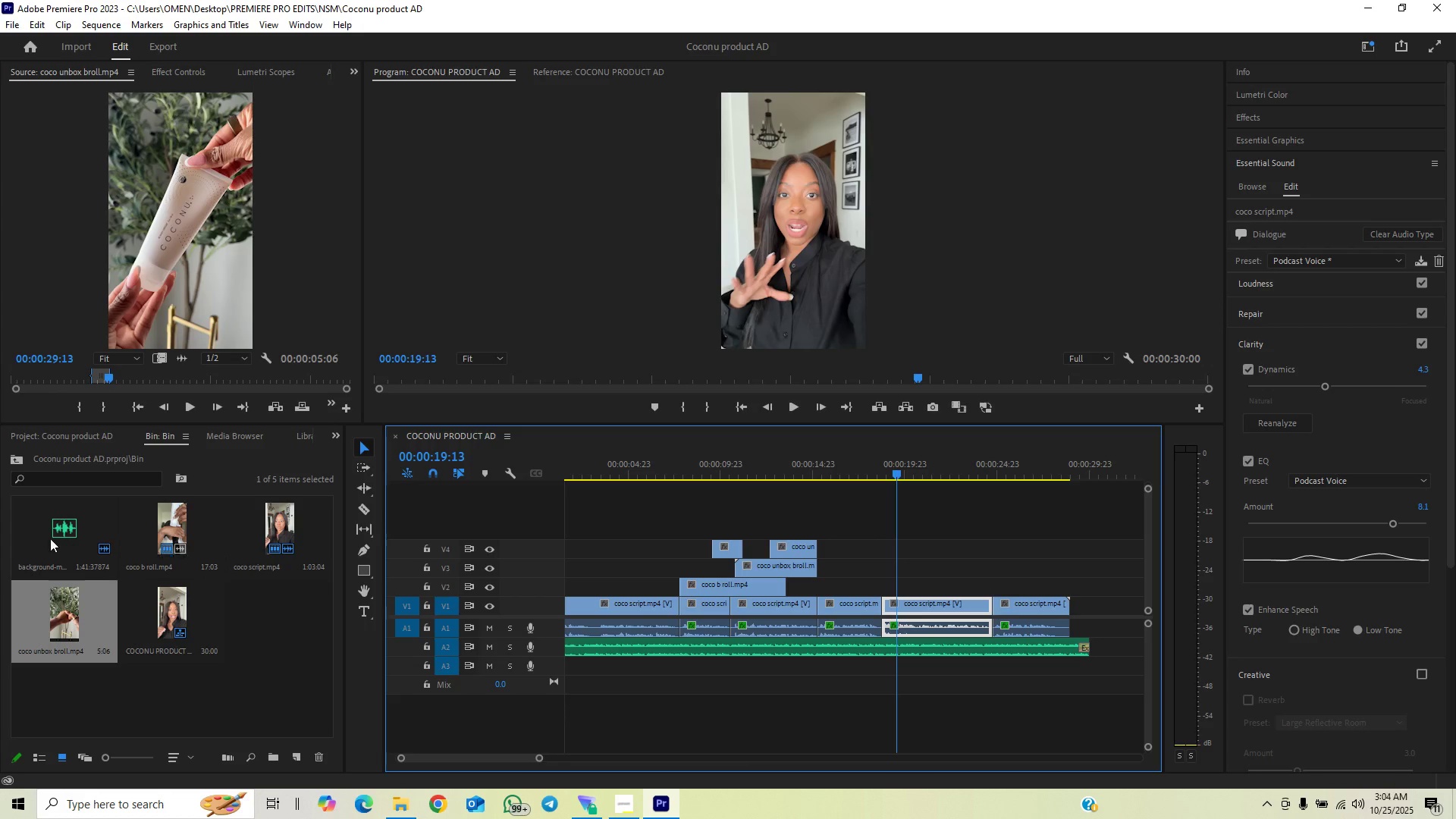 
left_click([165, 519])
 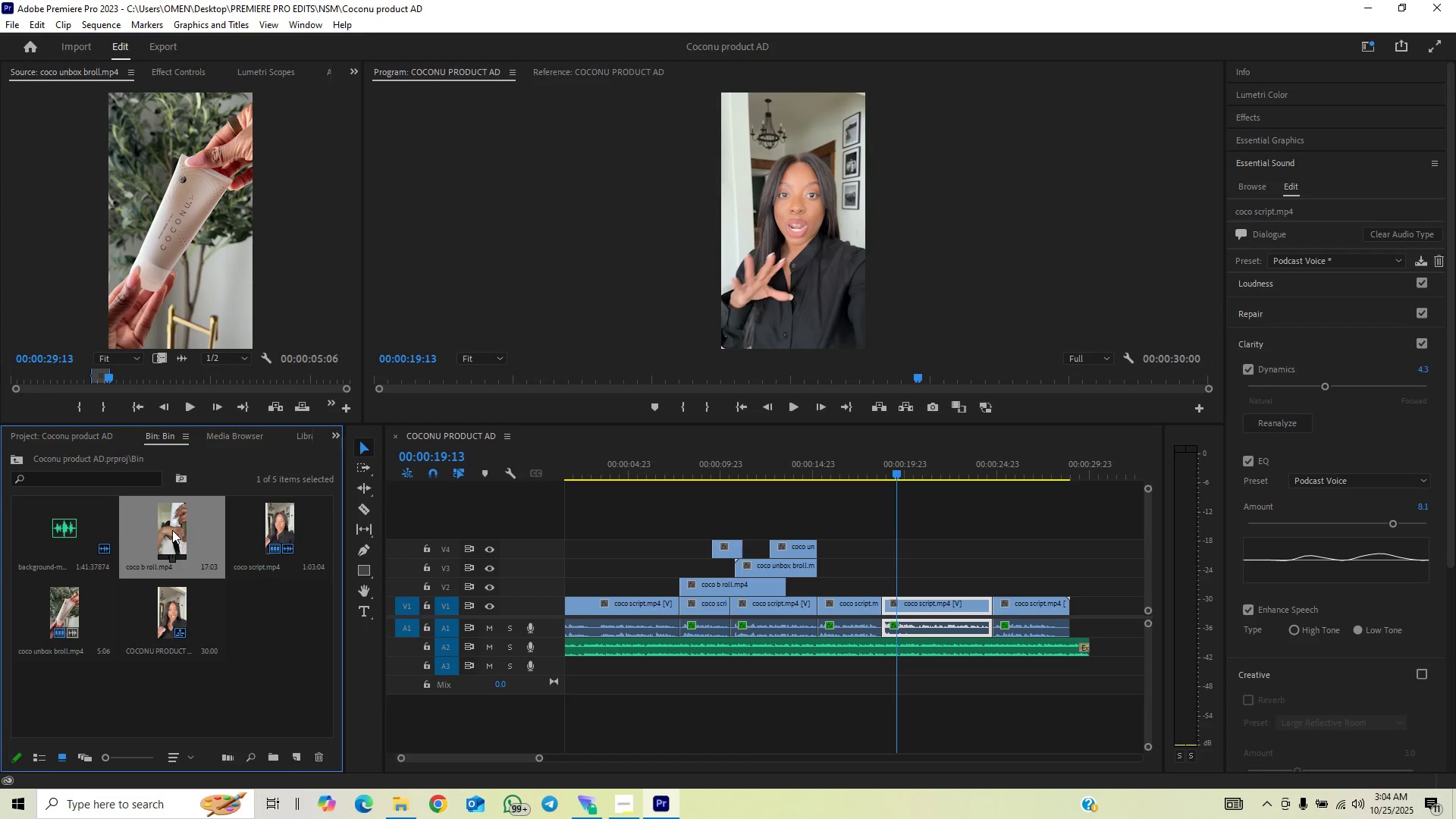 
double_click([172, 530])
 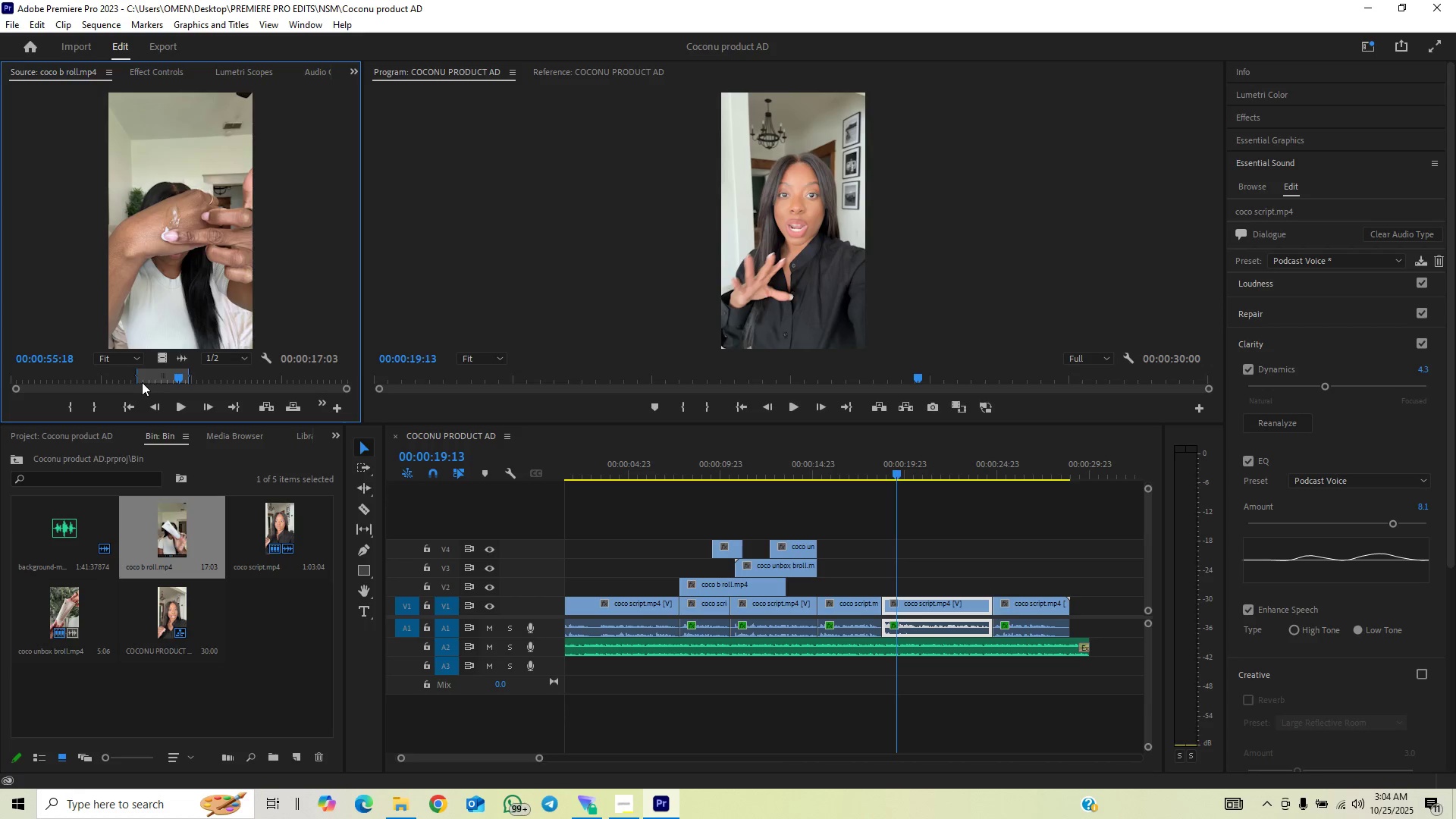 
left_click_drag(start_coordinate=[133, 373], to_coordinate=[222, 382])
 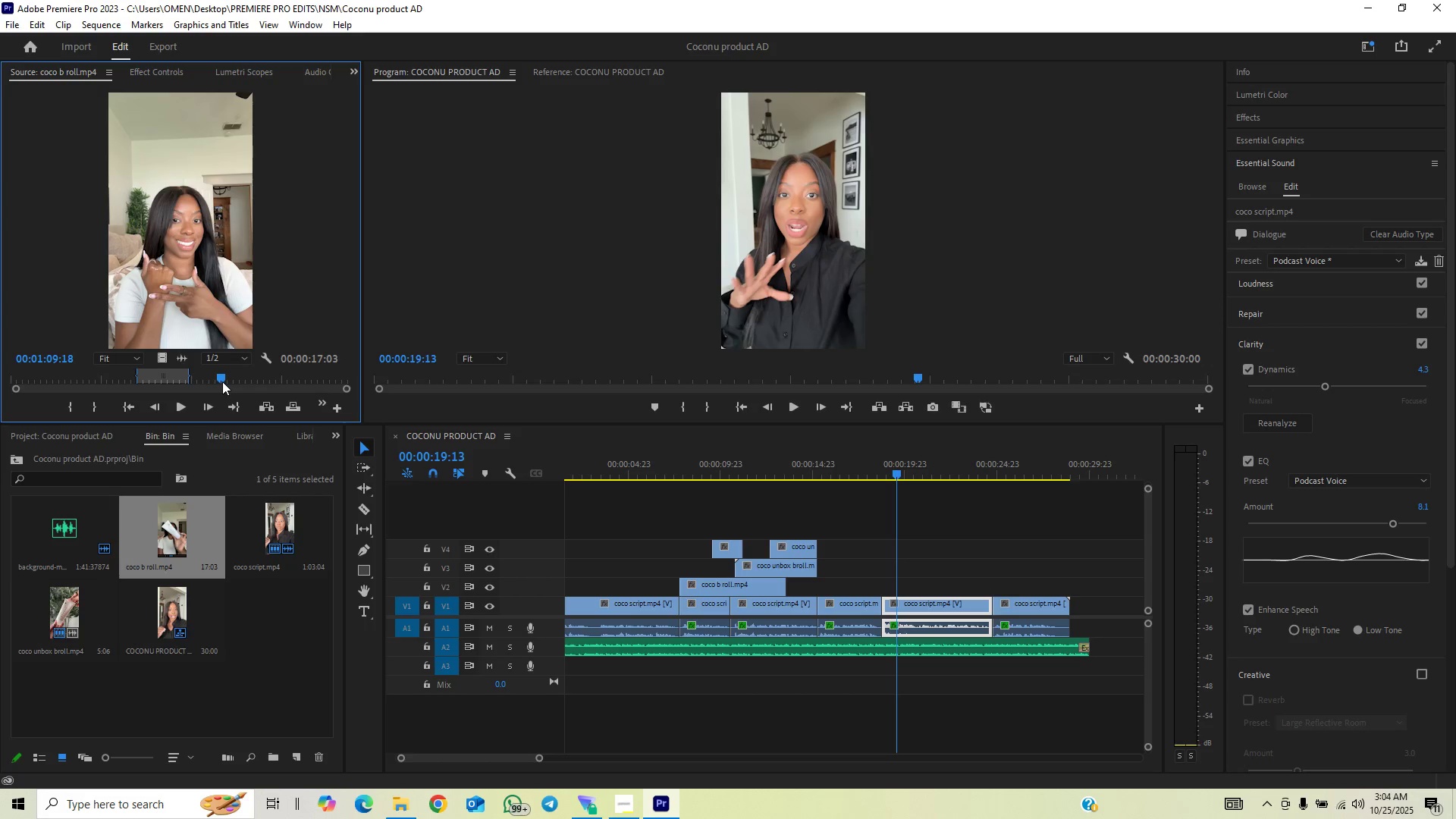 
key(ArrowRight)
 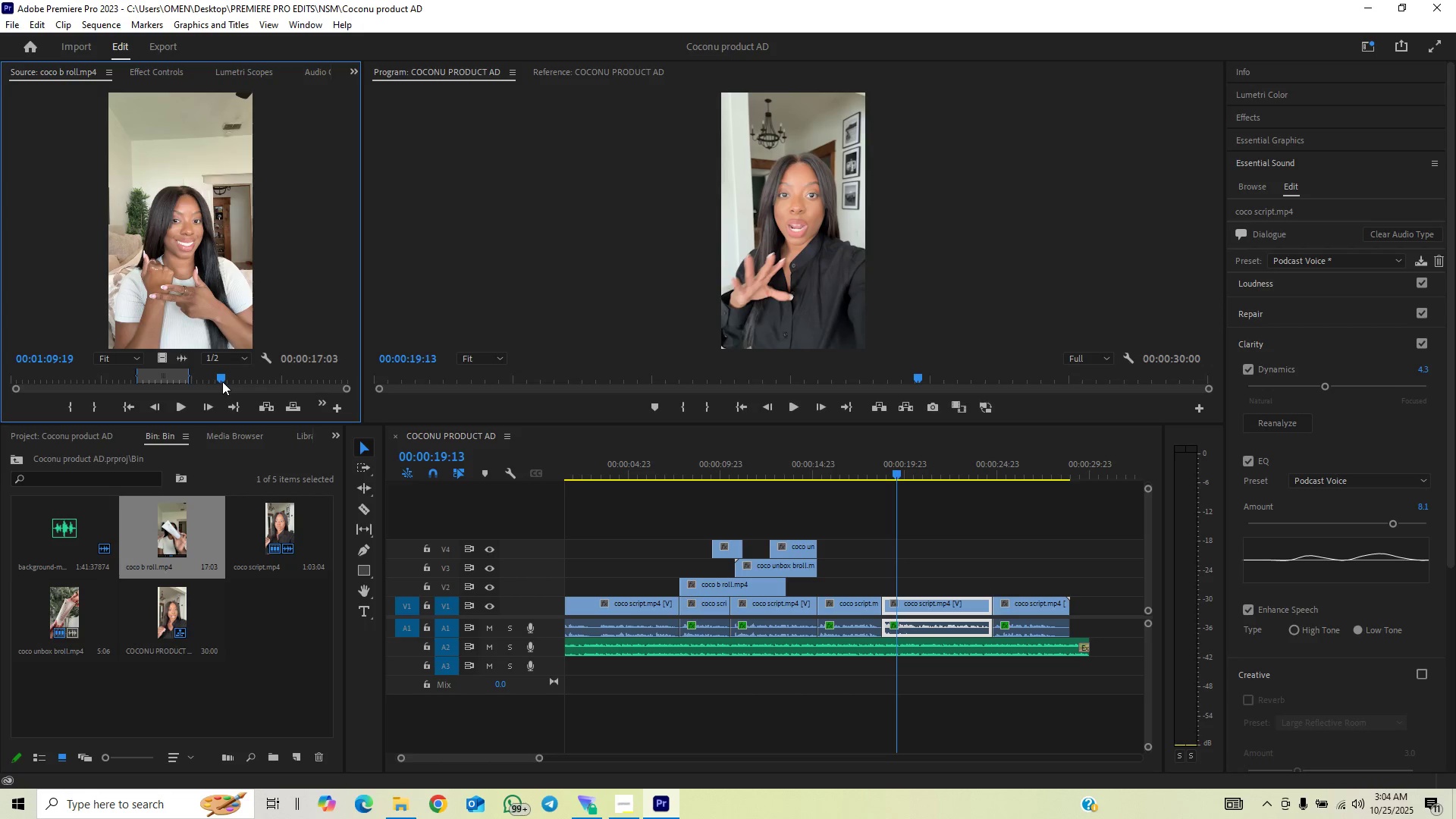 
key(ArrowRight)
 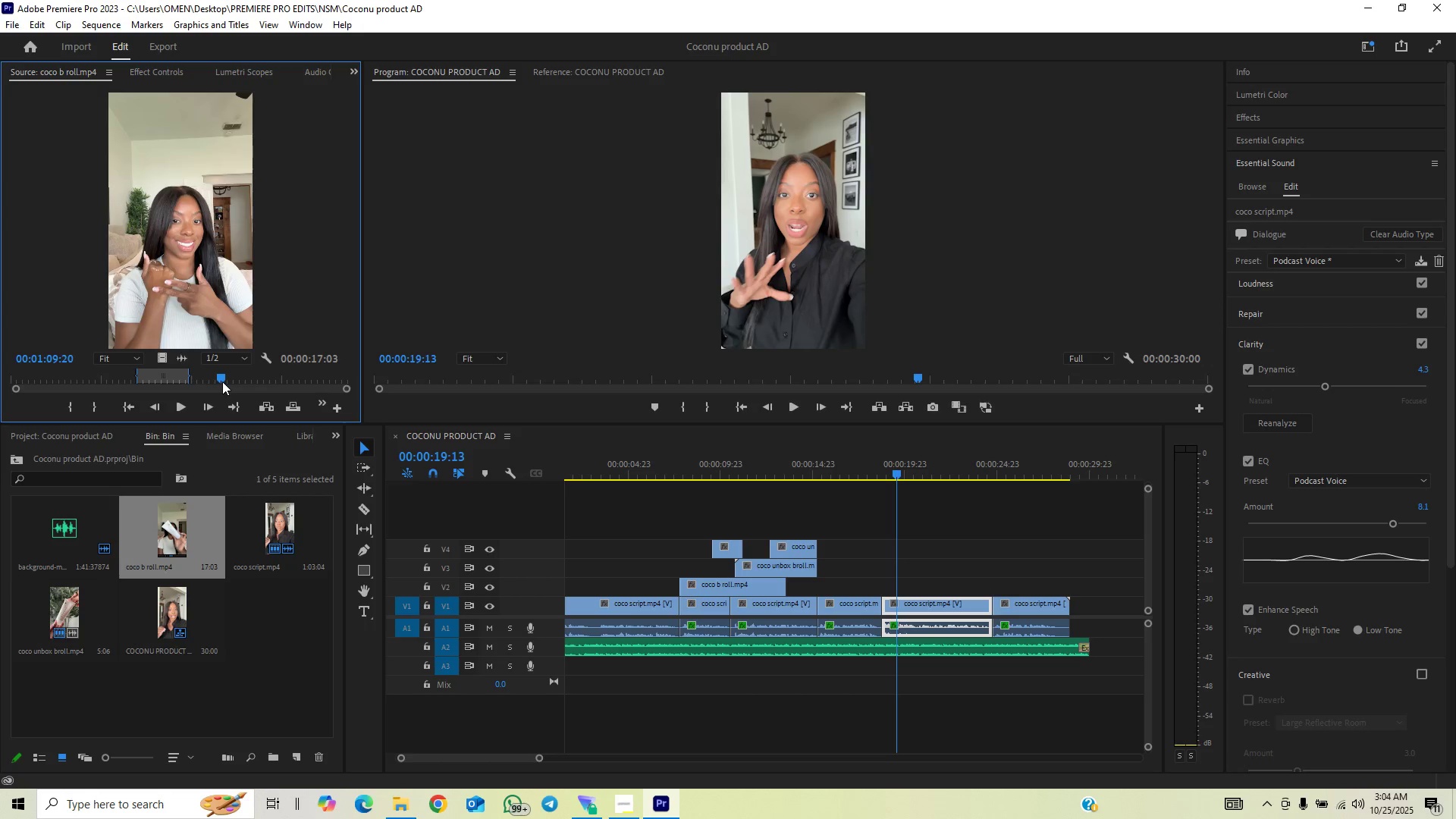 
key(ArrowRight)
 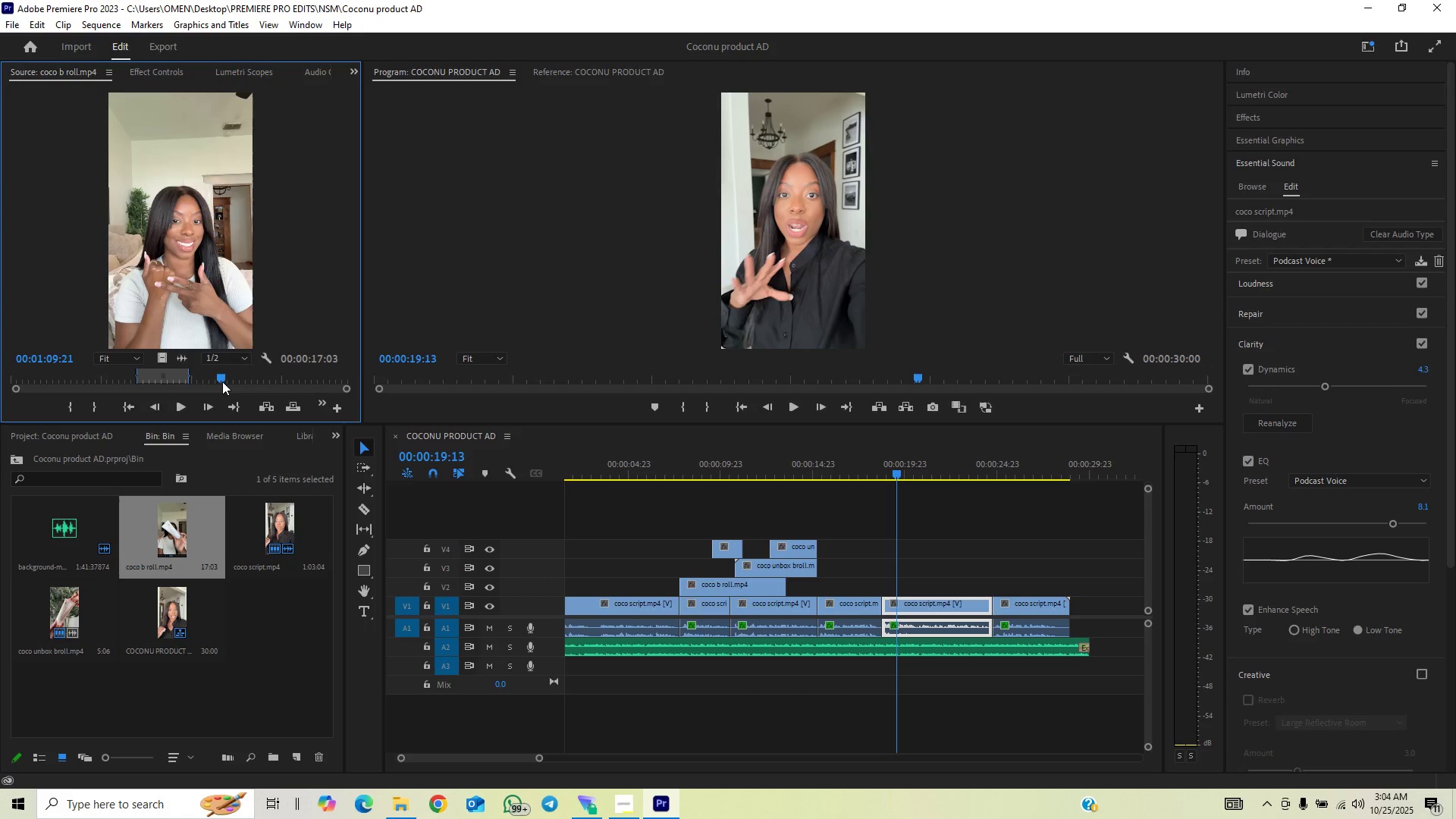 
key(ArrowRight)
 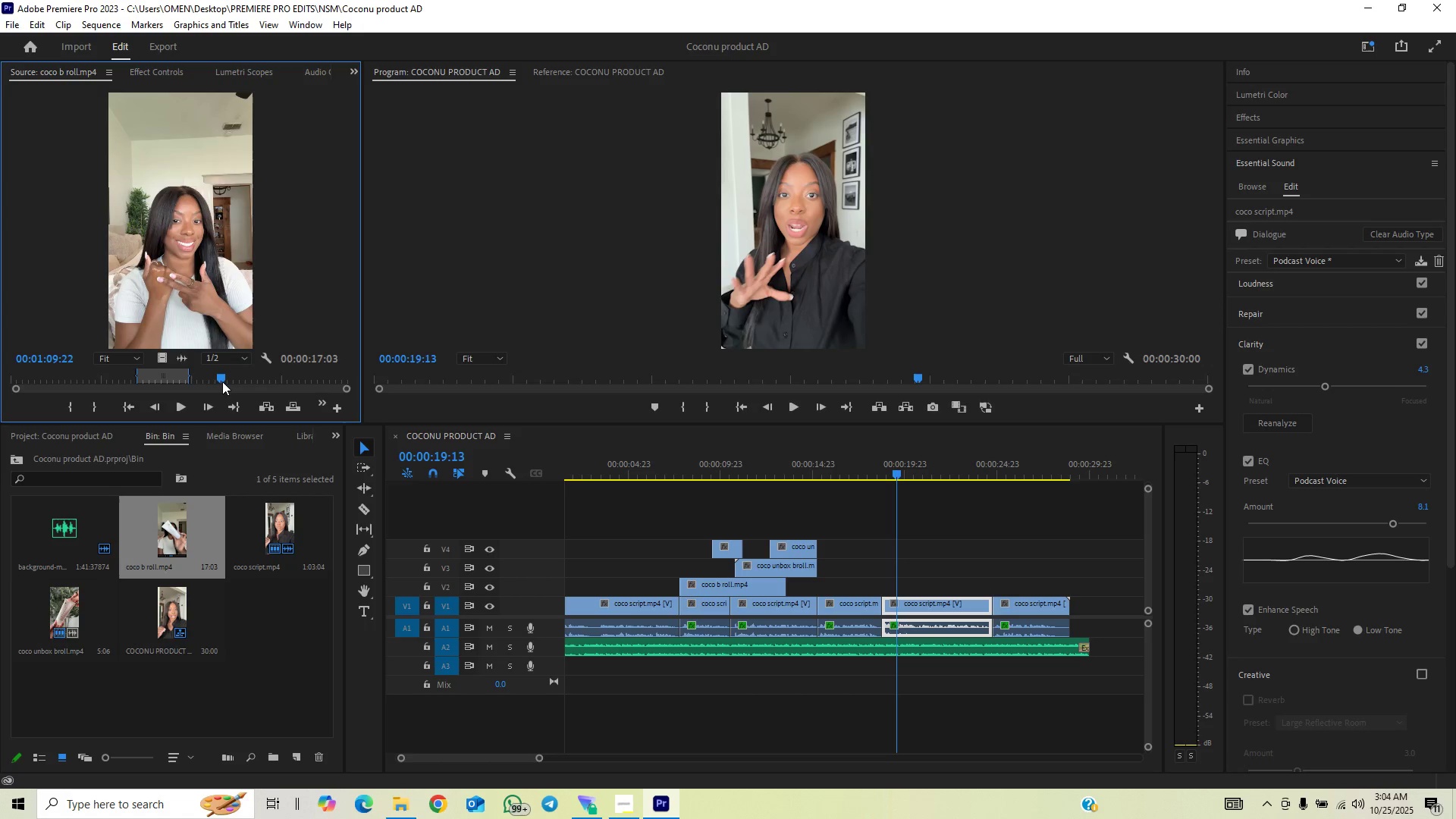 
key(ArrowRight)
 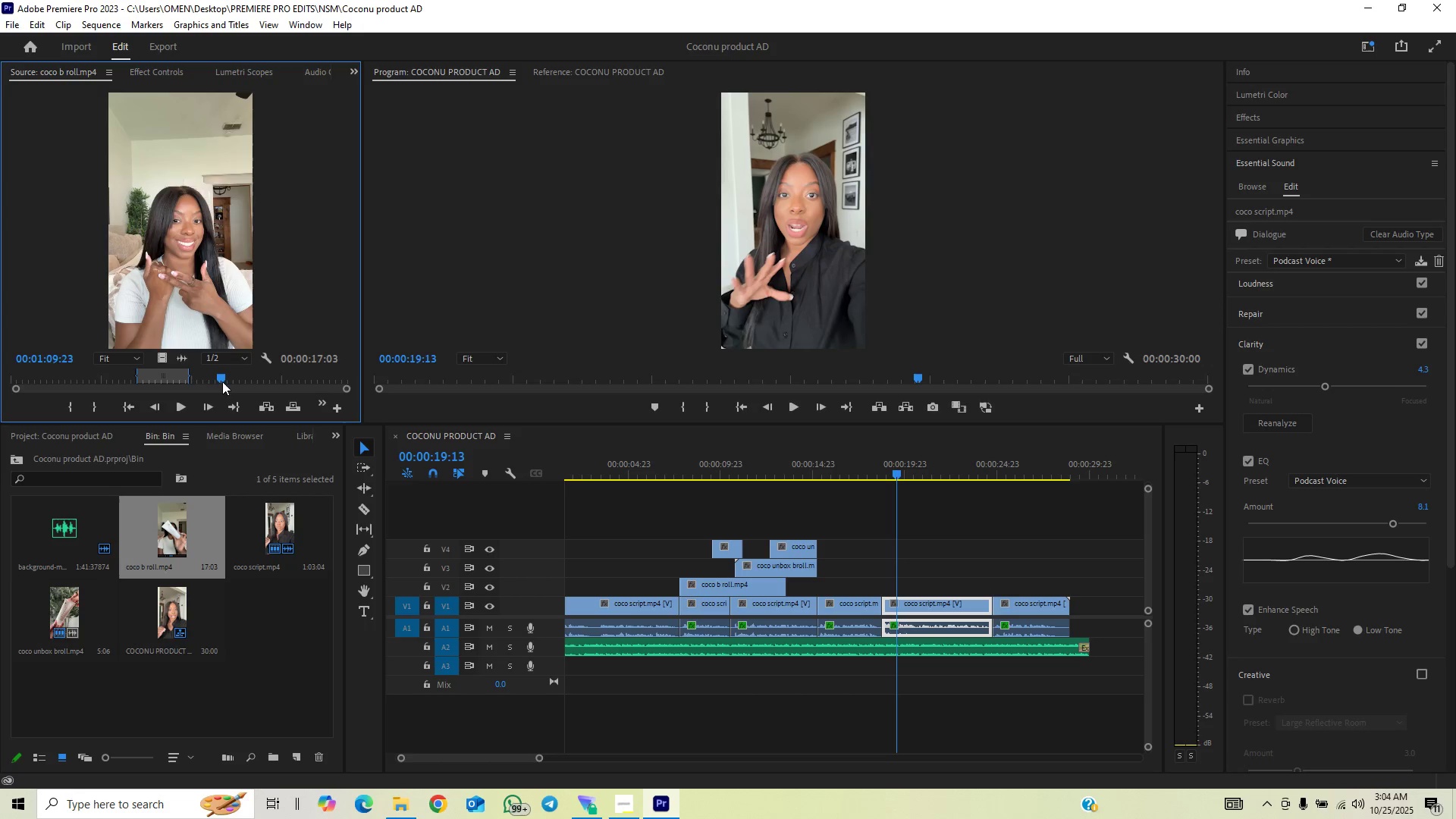 
key(ArrowRight)
 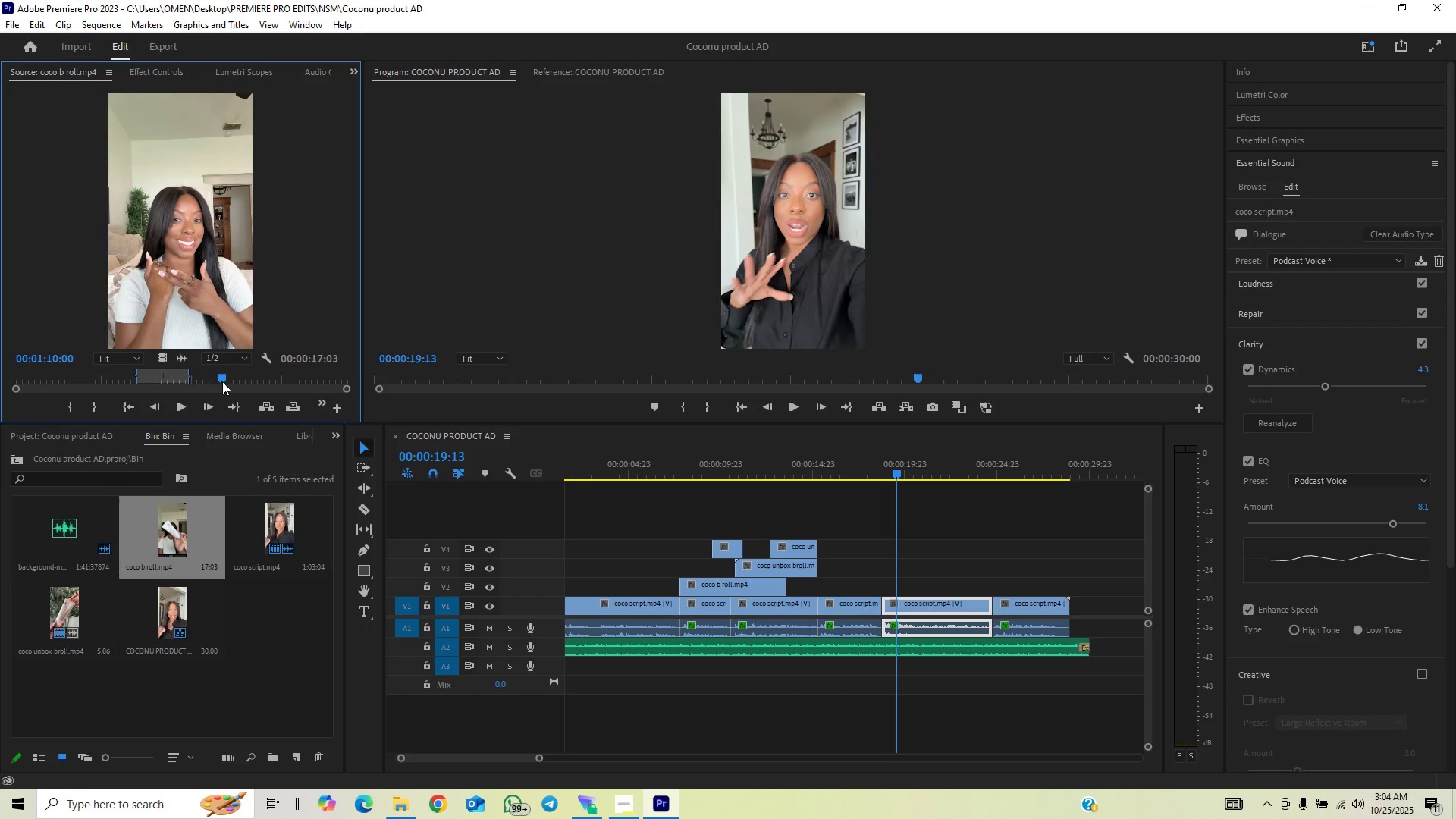 
key(ArrowRight)
 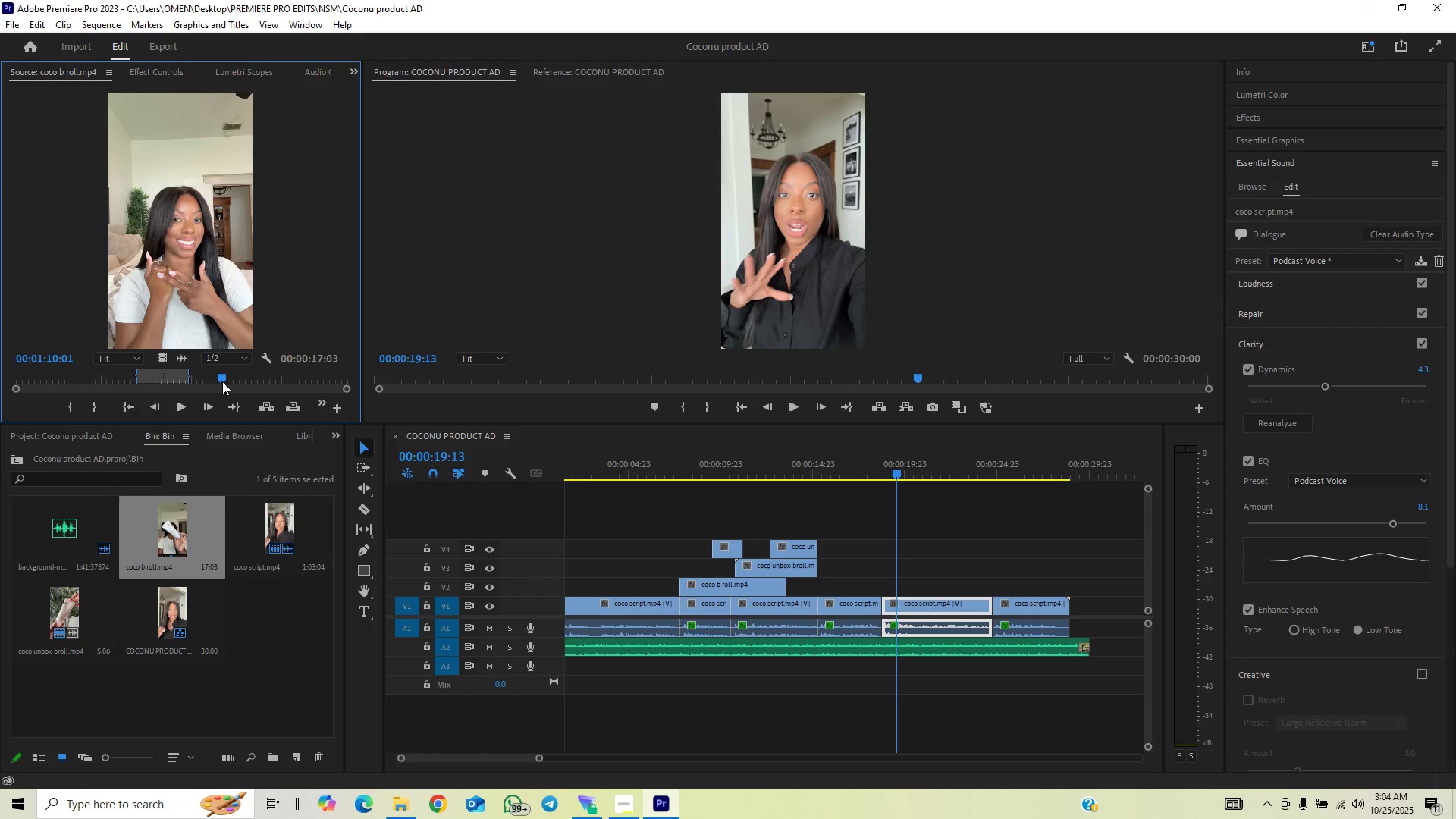 
key(ArrowRight)
 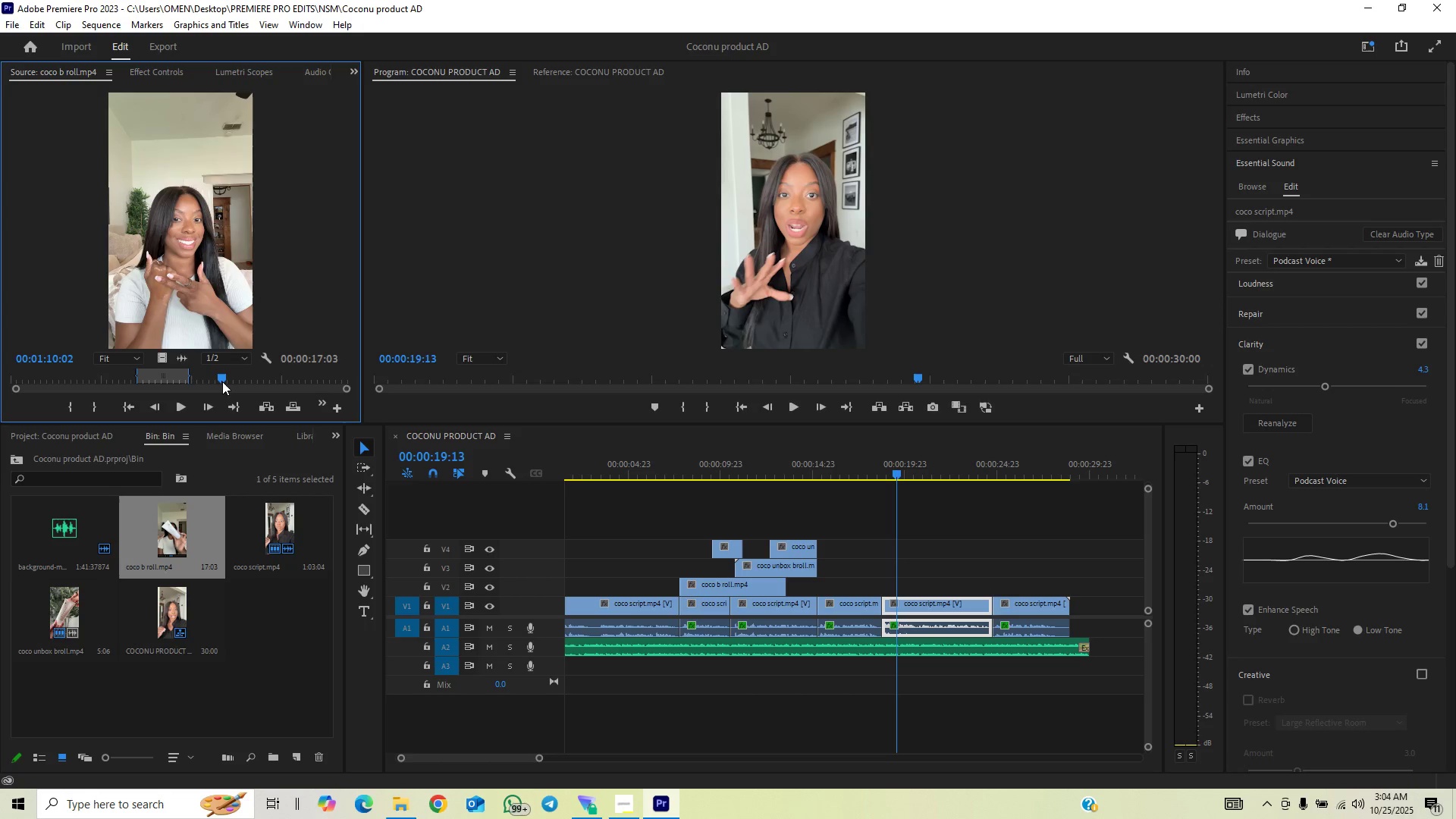 
key(ArrowRight)
 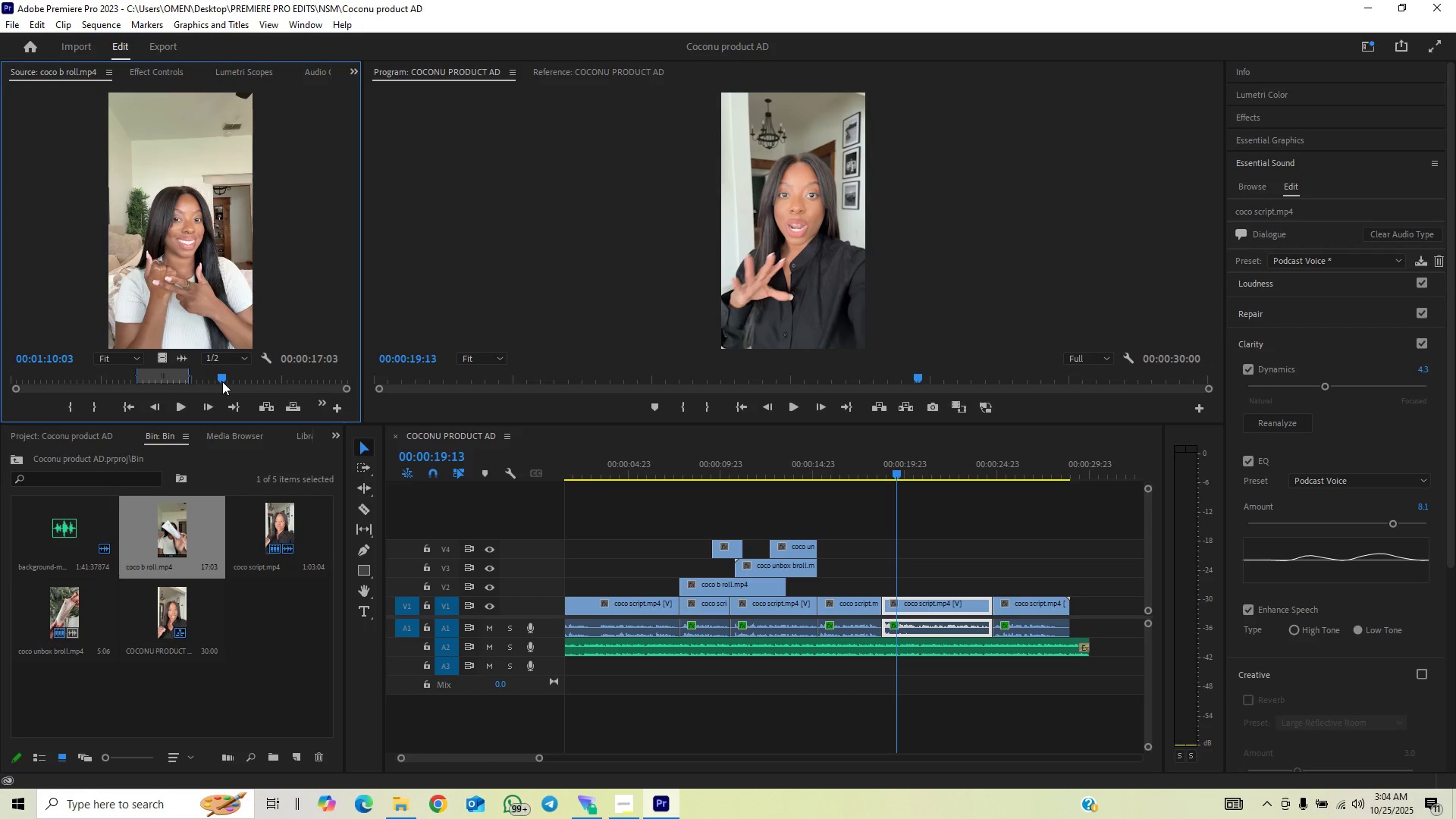 
key(ArrowRight)
 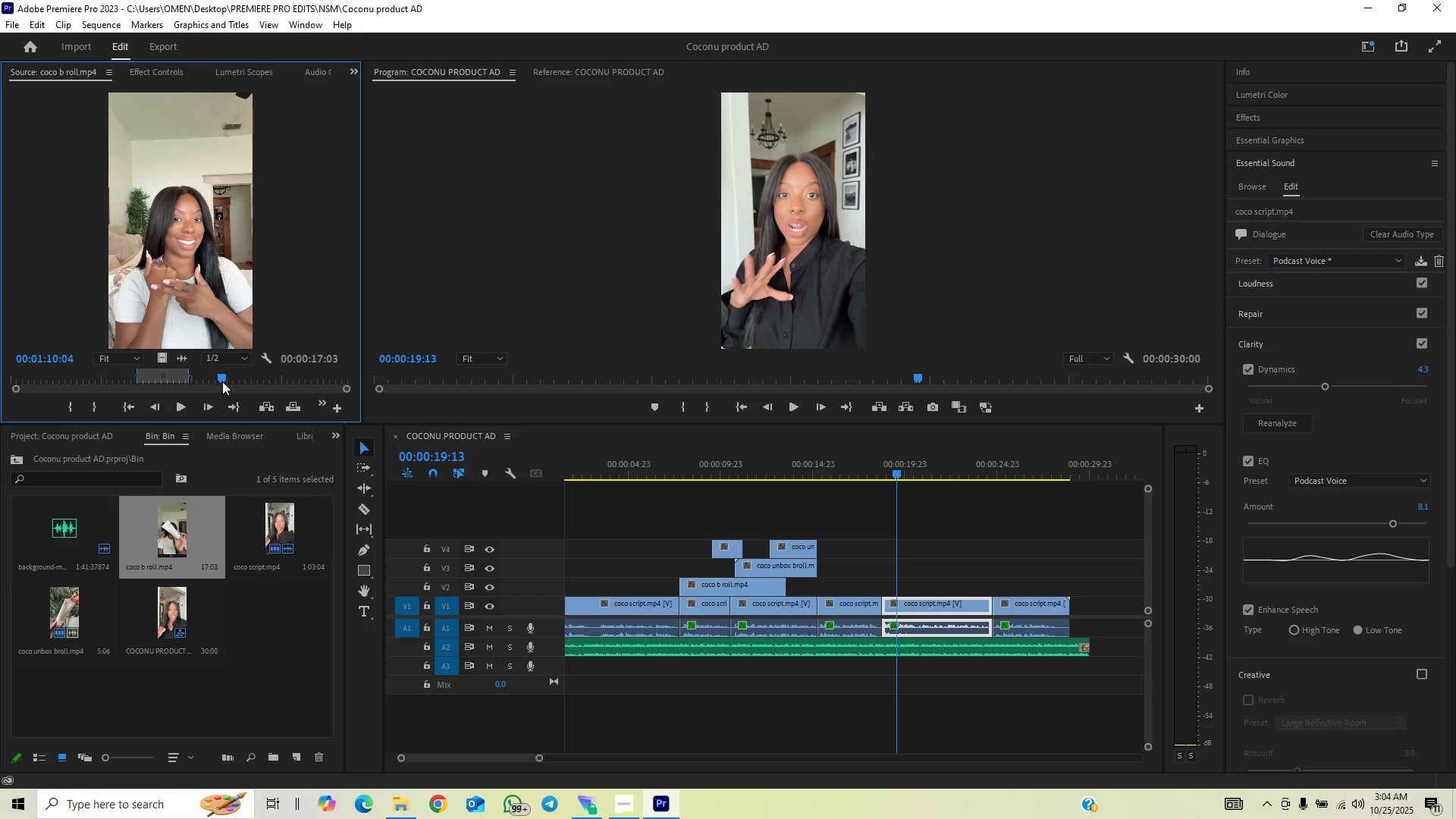 
key(ArrowRight)
 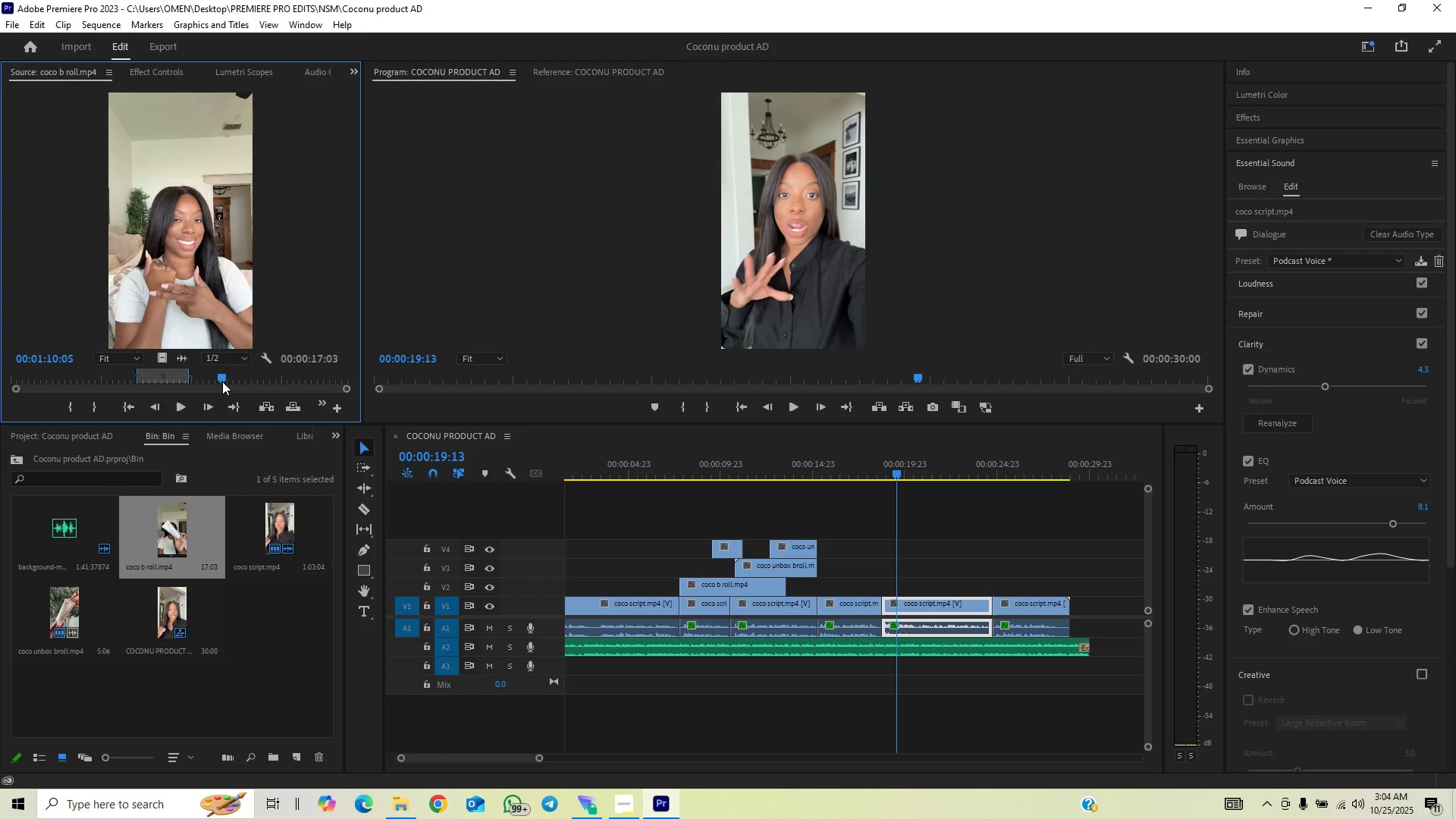 
key(ArrowRight)
 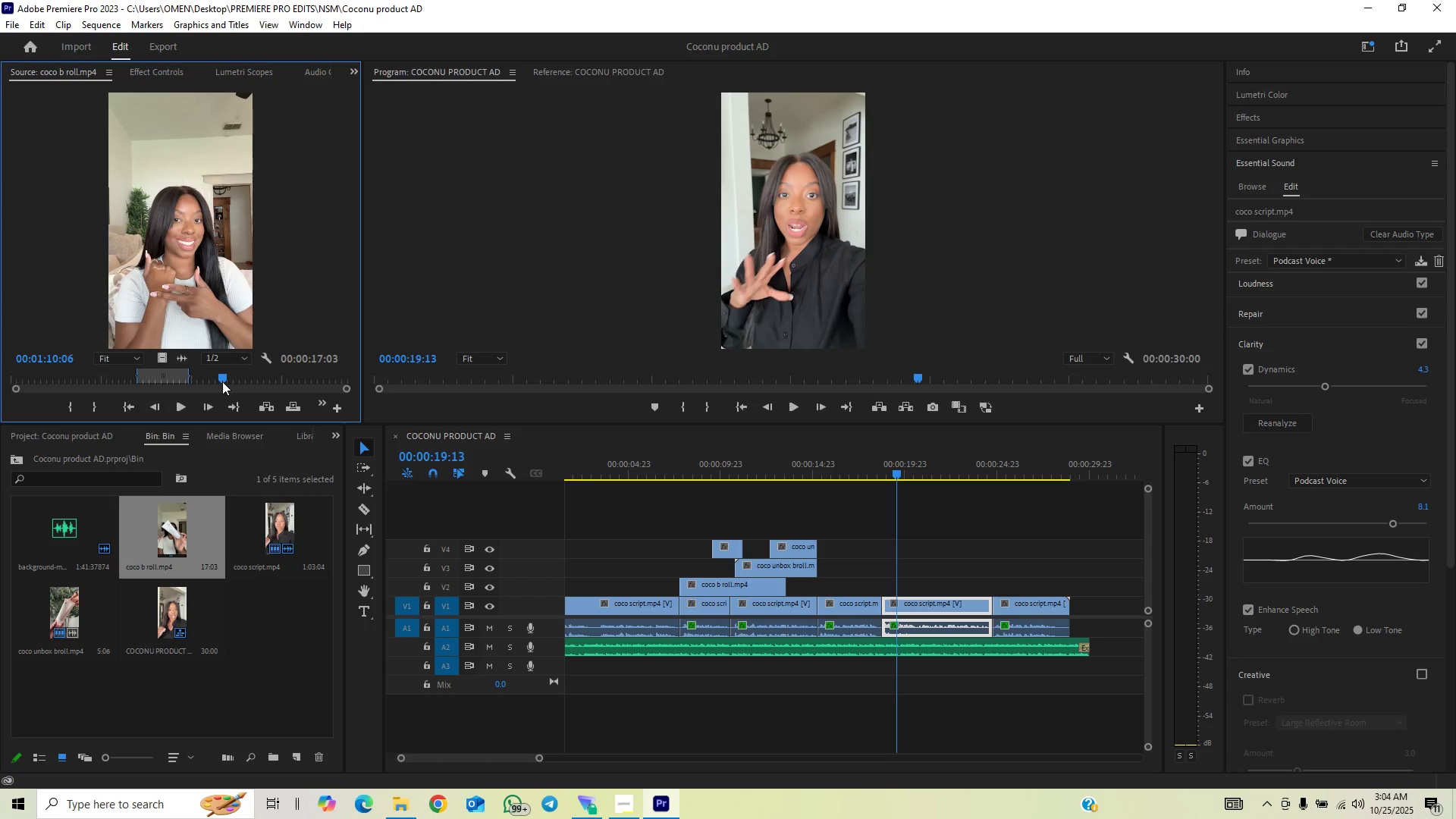 
key(ArrowRight)
 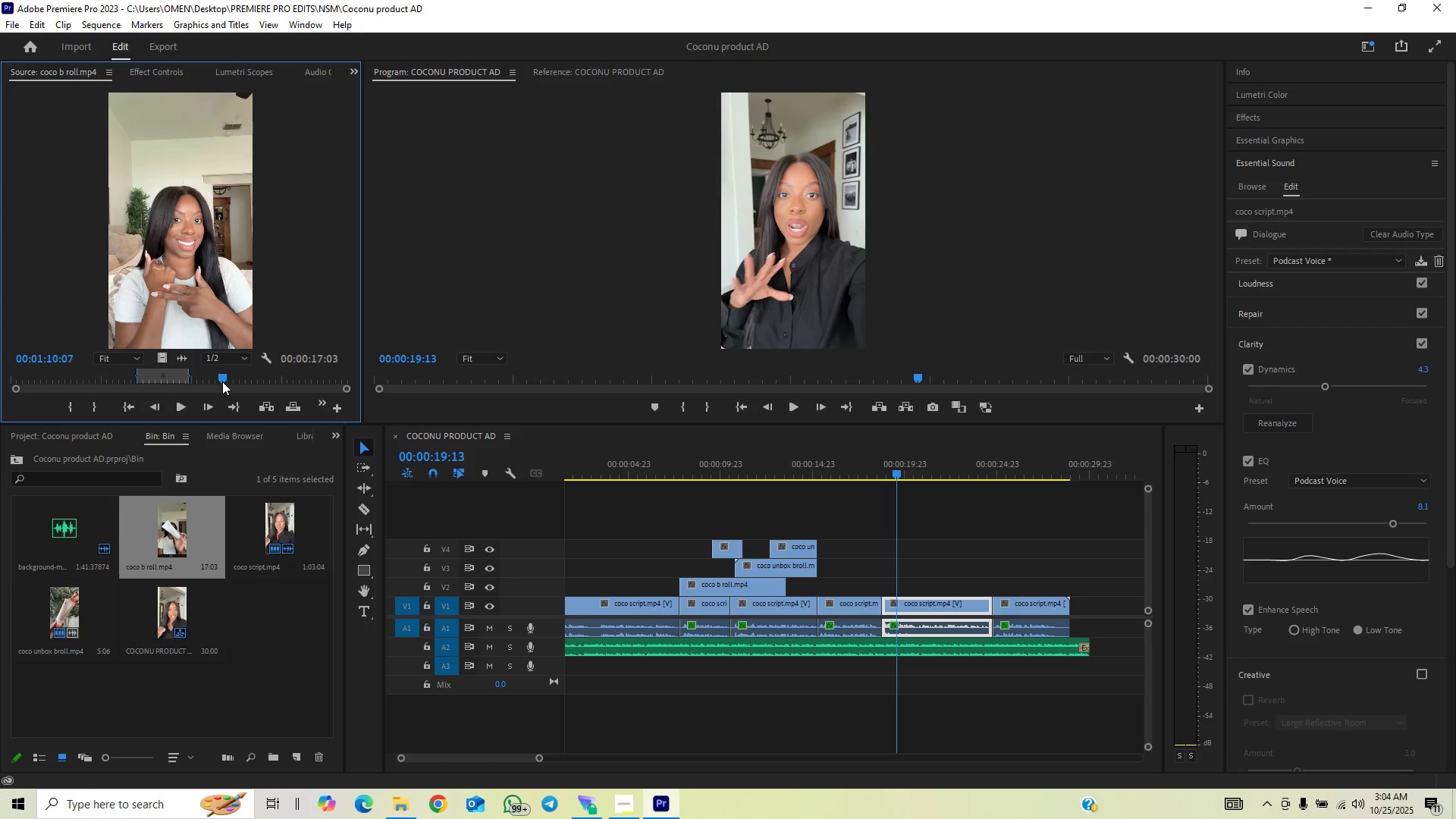 
key(ArrowRight)
 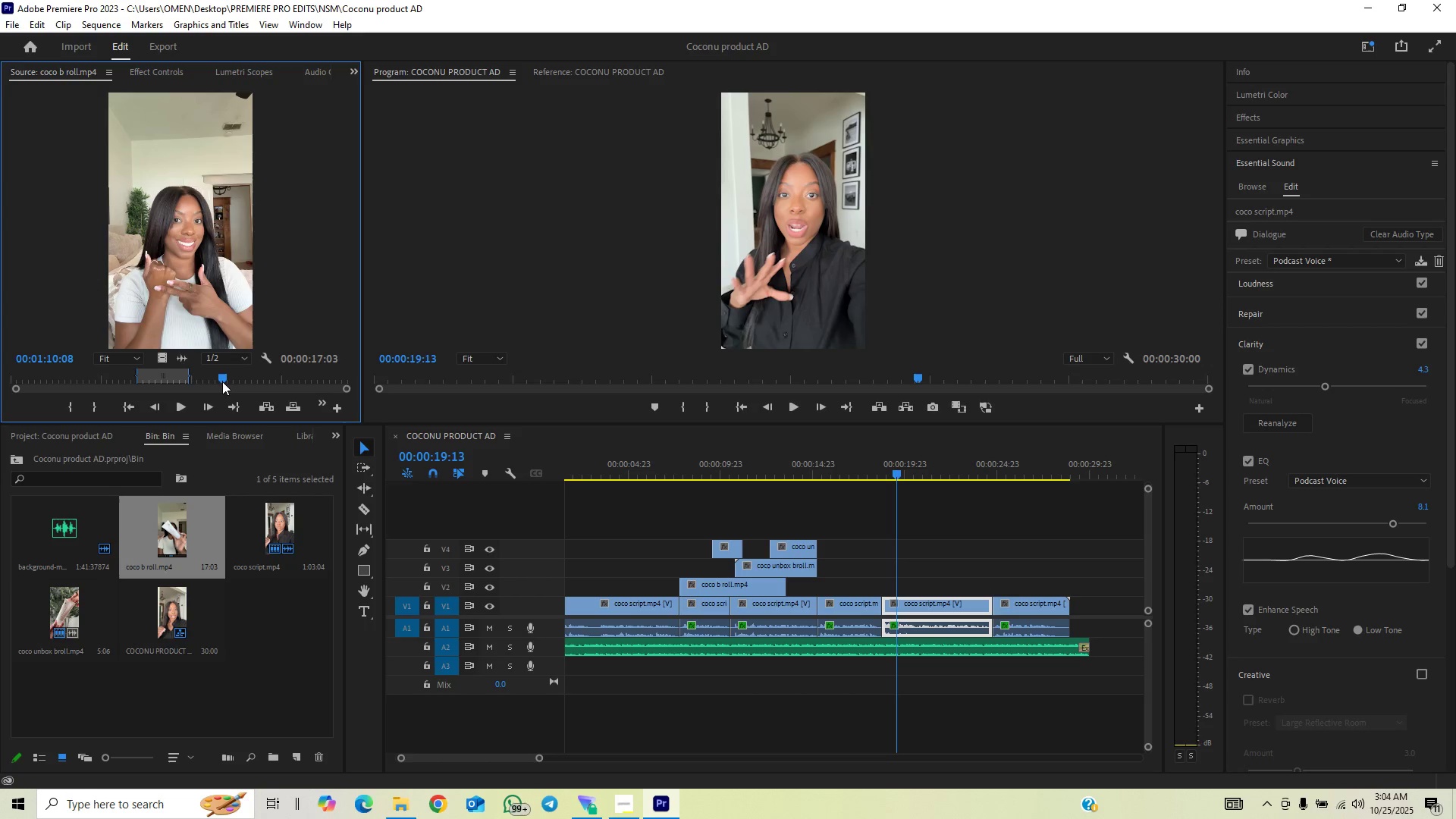 
key(ArrowRight)
 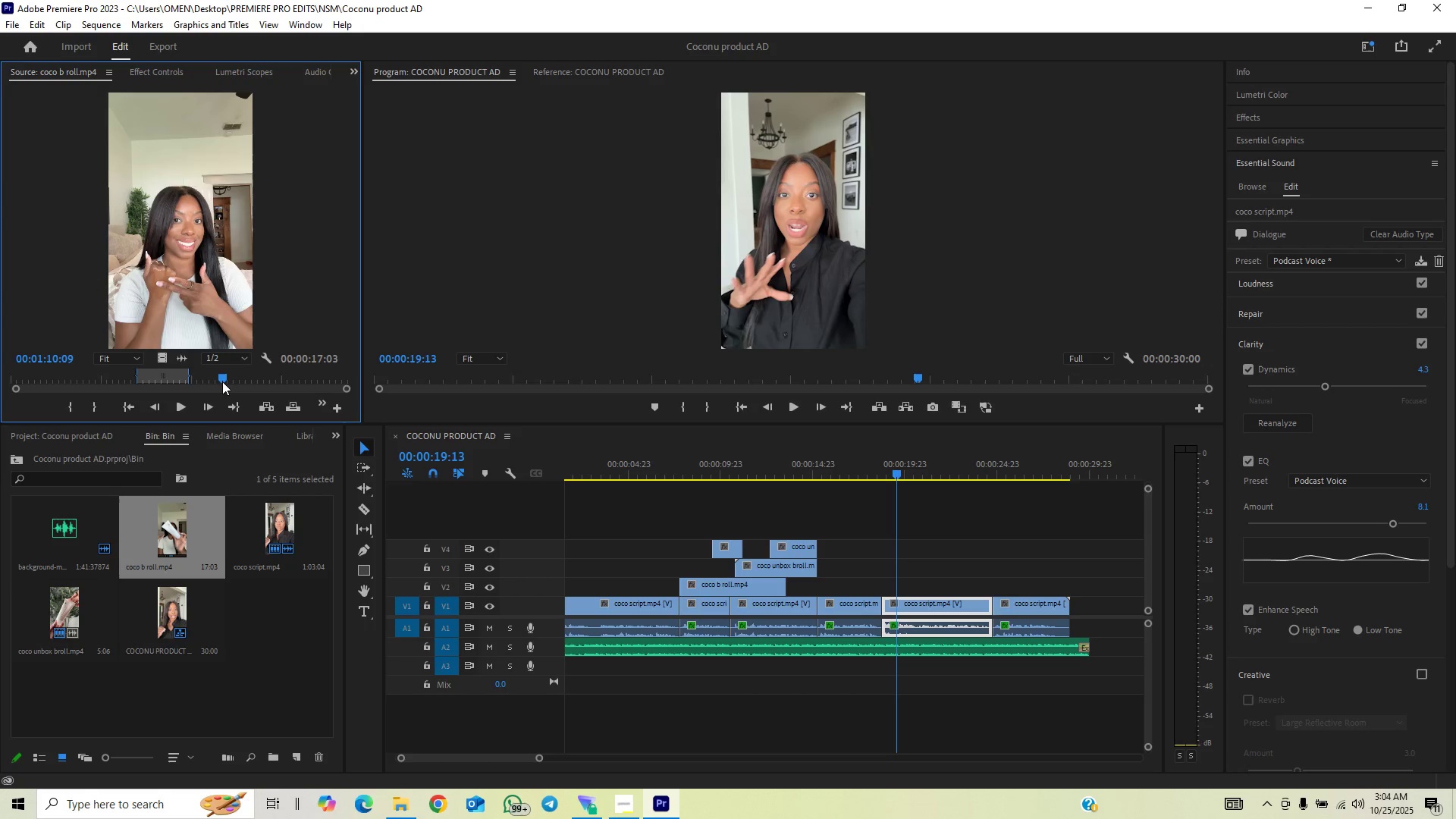 
hold_key(key=ArrowRight, duration=0.66)
 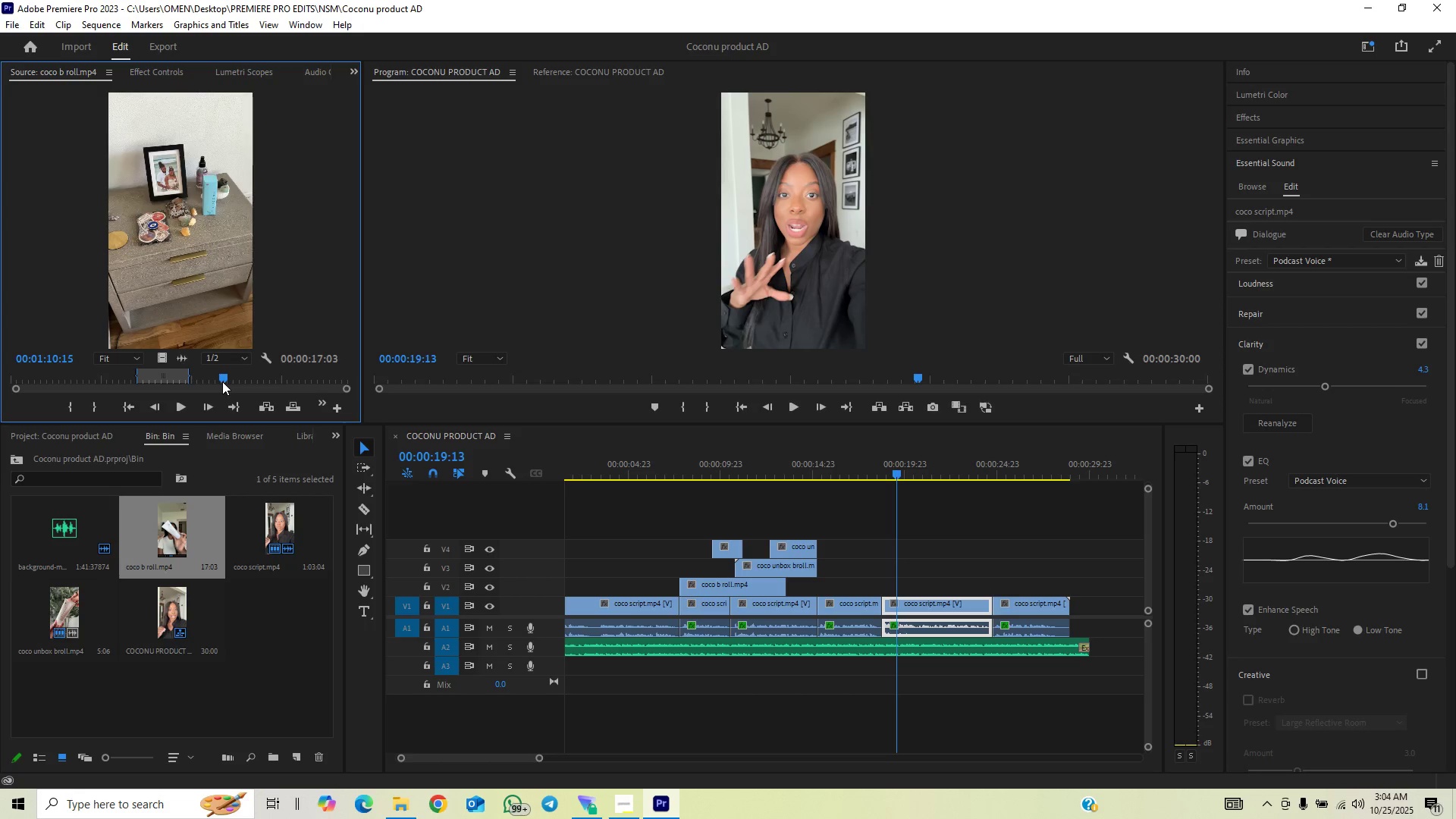 
key(ArrowLeft)
 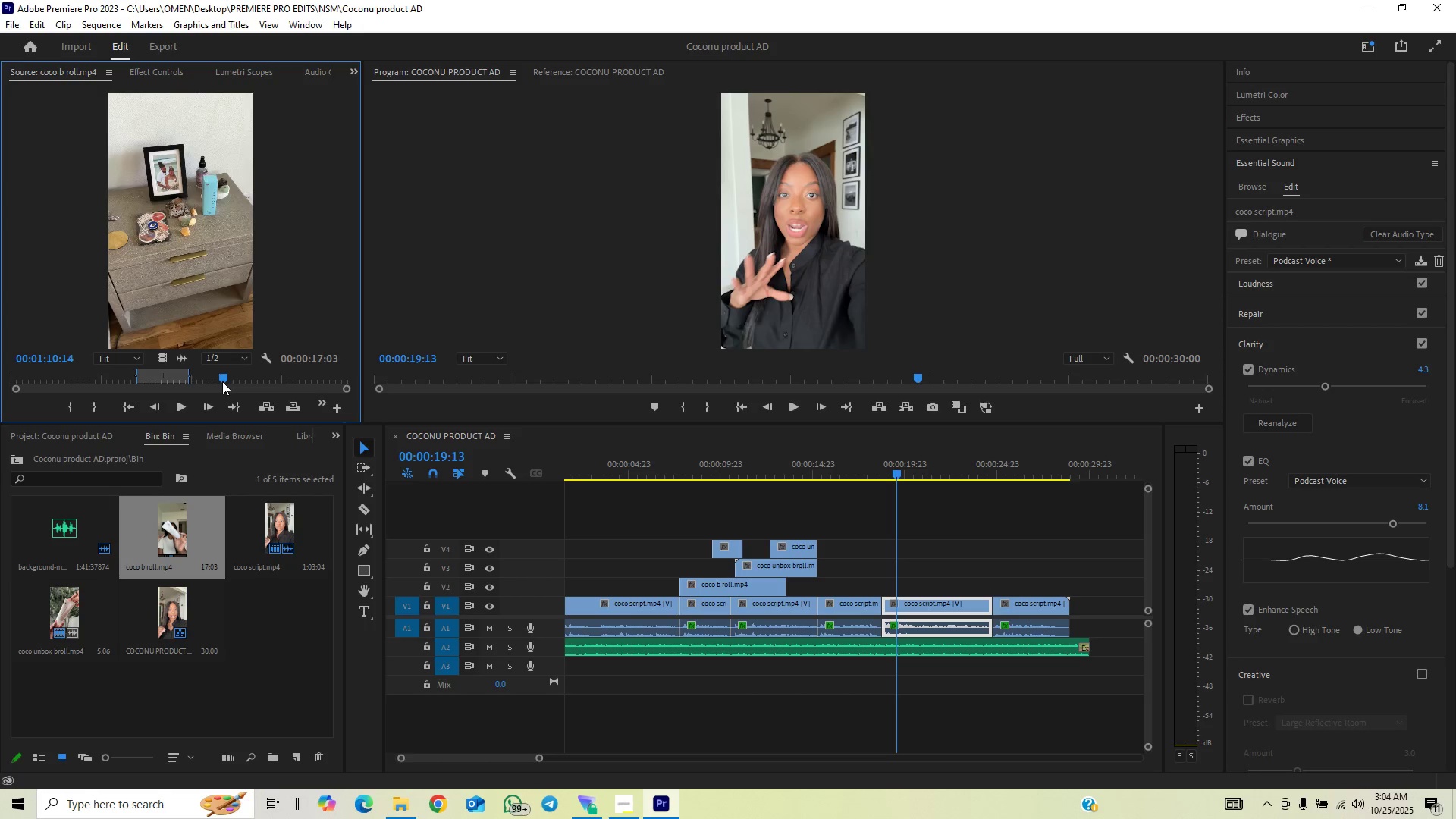 
key(ArrowLeft)
 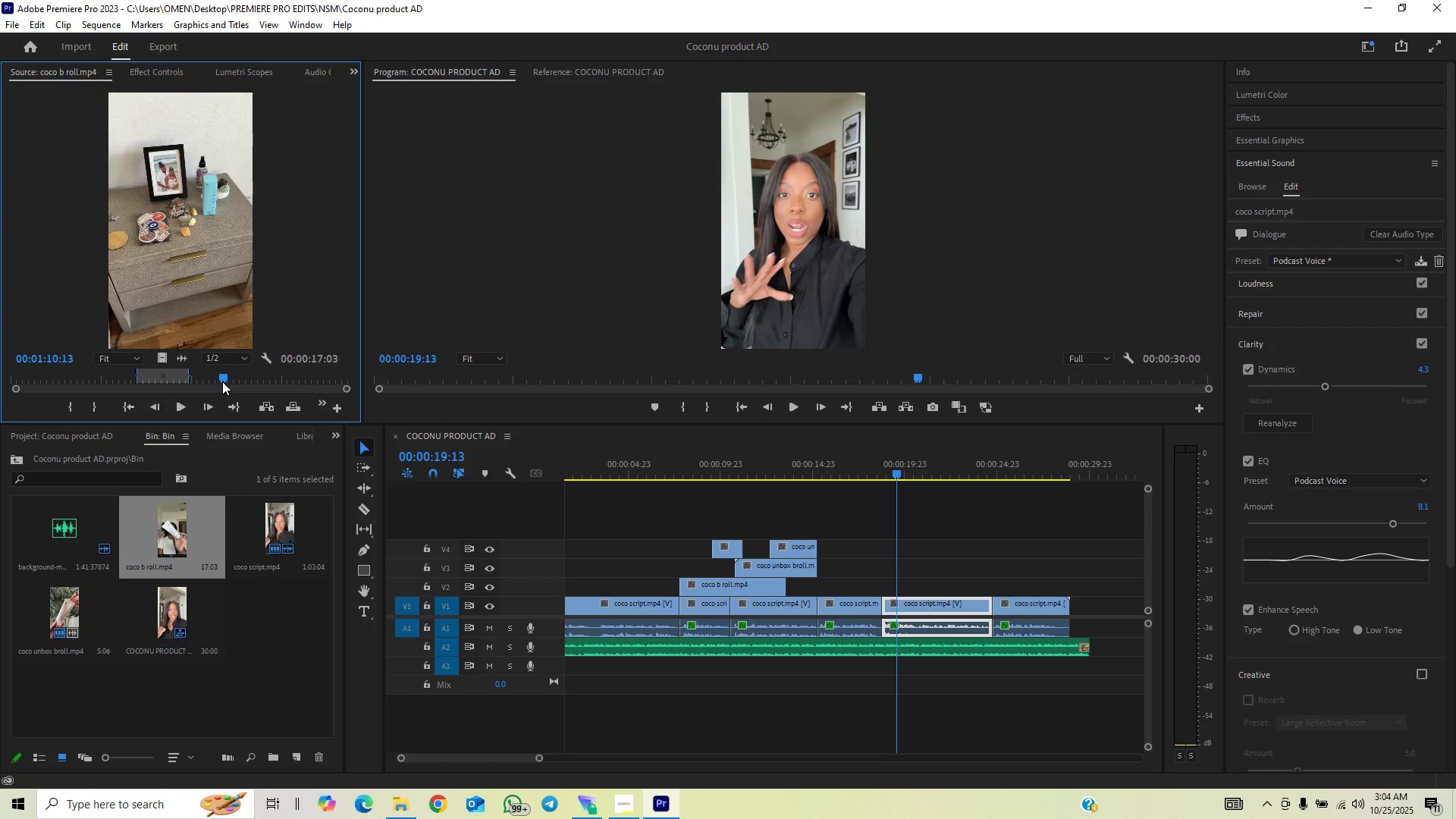 
key(ArrowLeft)
 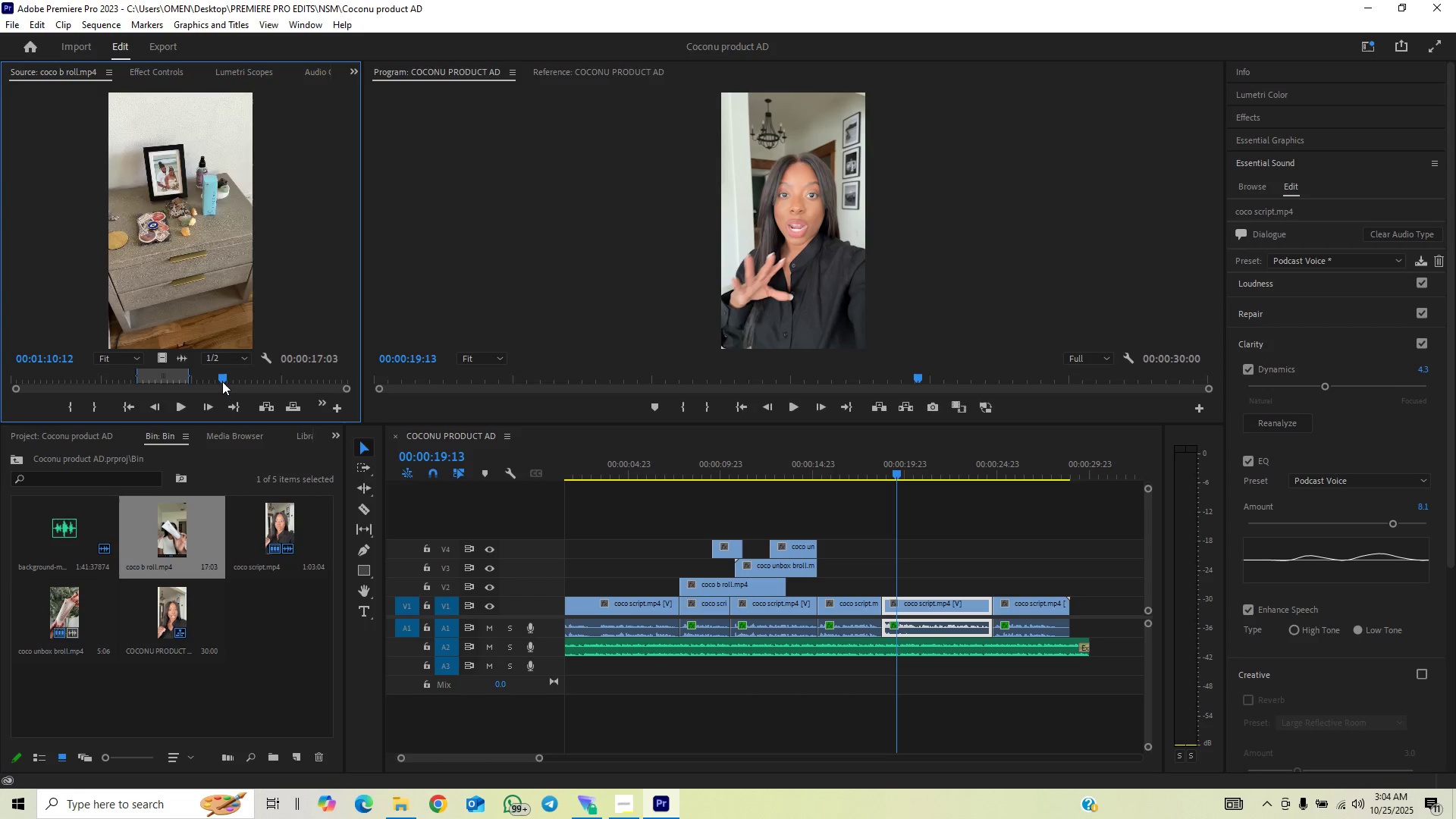 
key(ArrowLeft)
 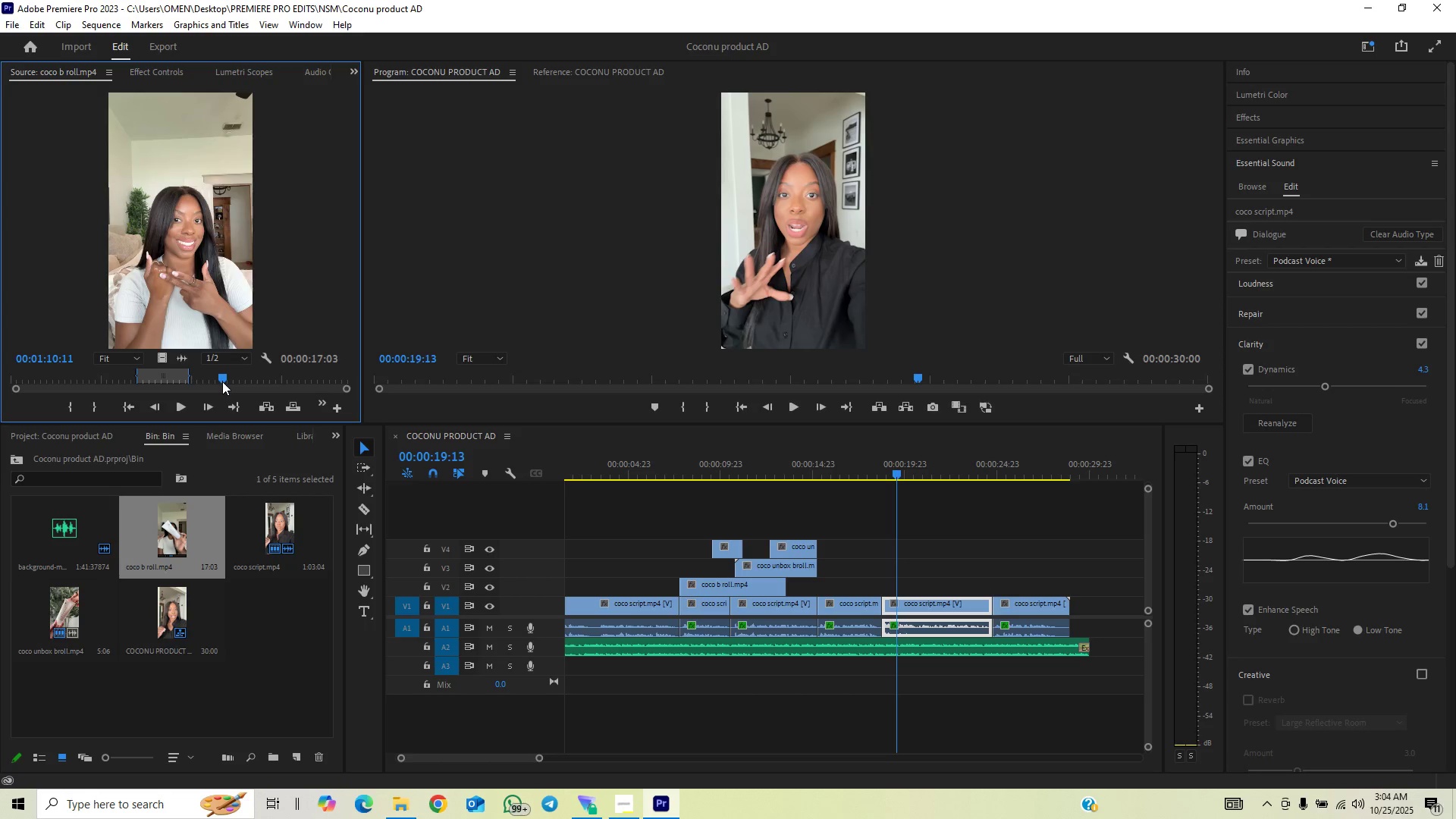 
key(ArrowRight)
 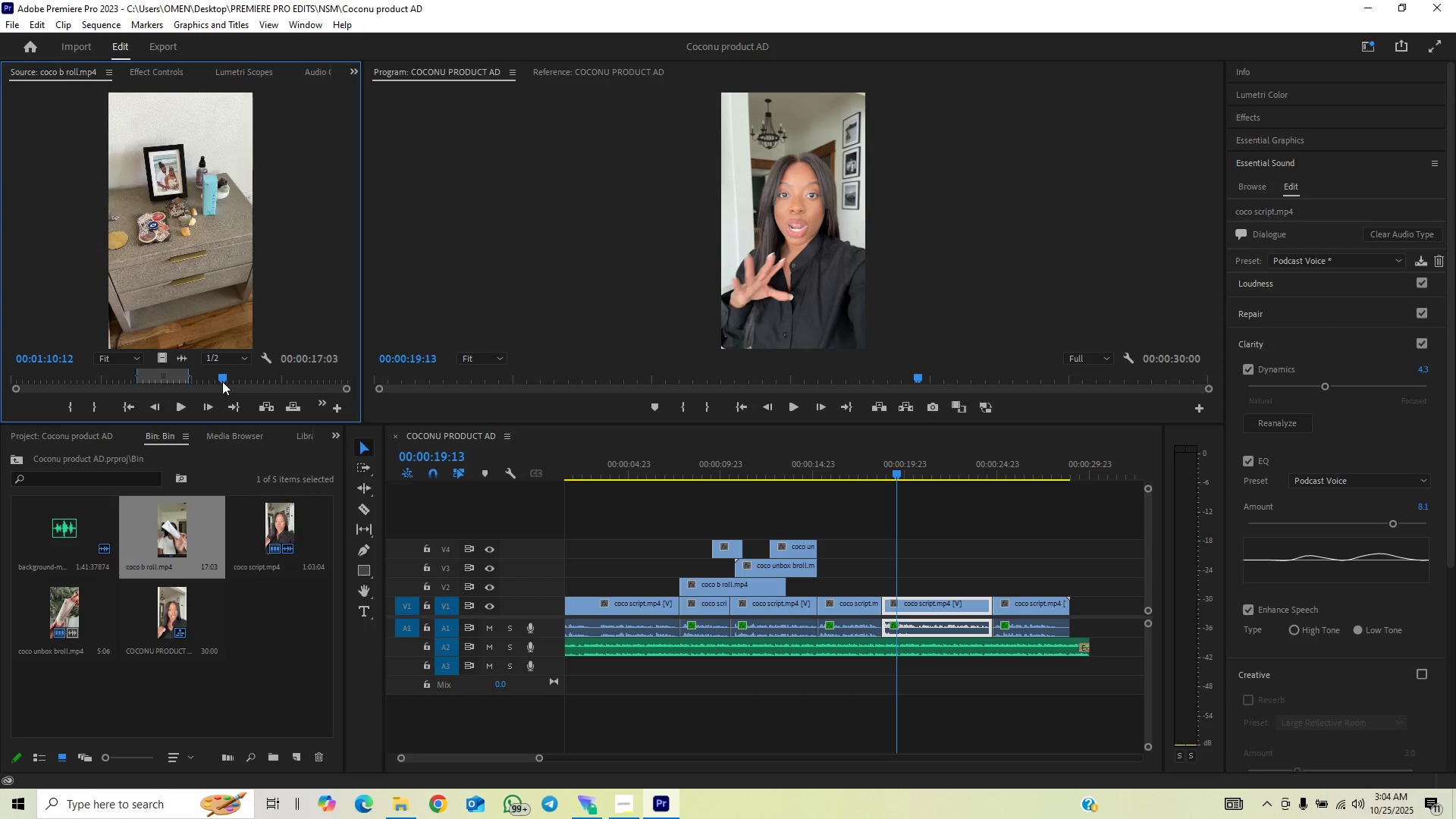 
key(I)
 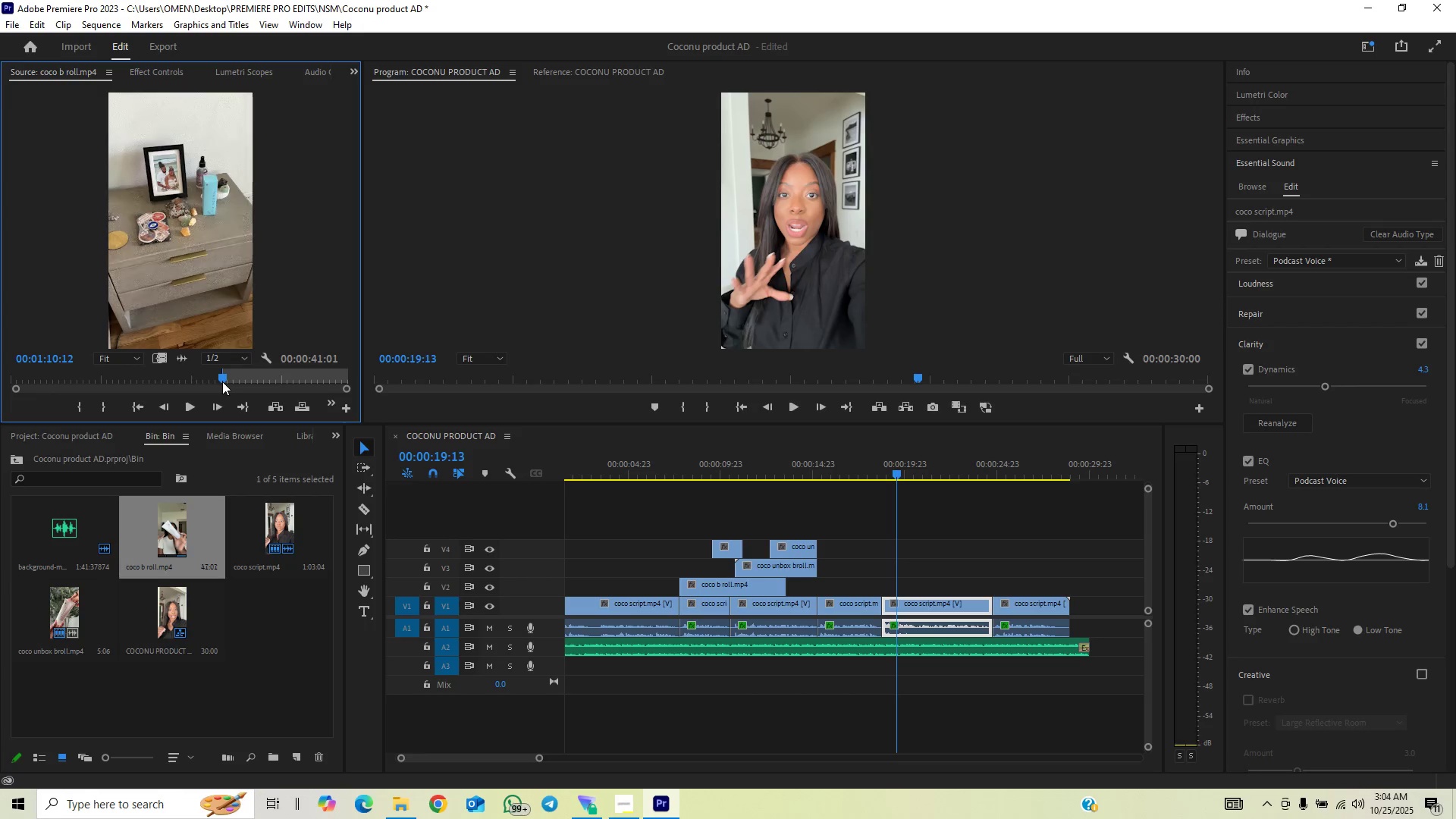 
key(Space)
 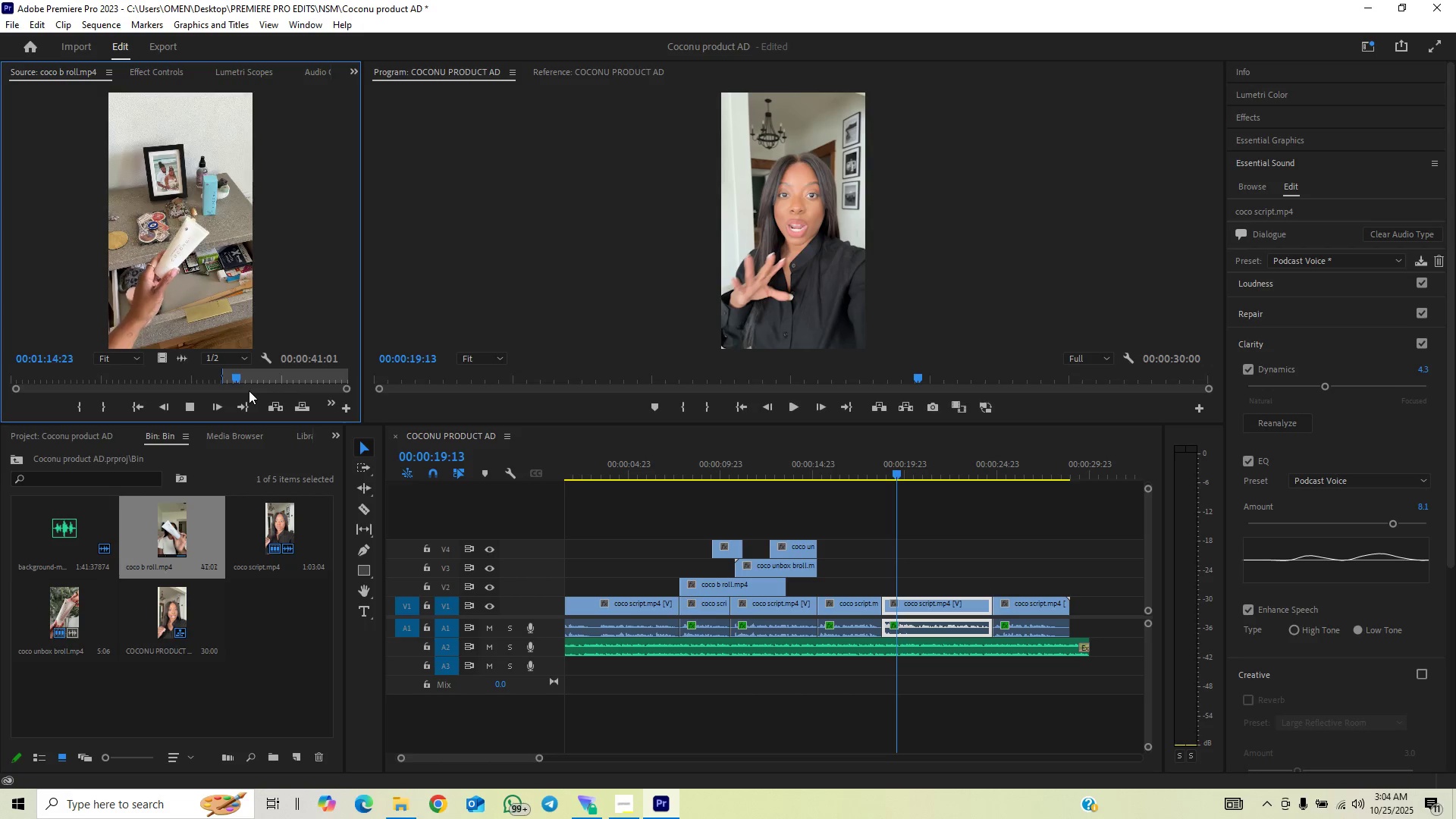 
wait(9.57)
 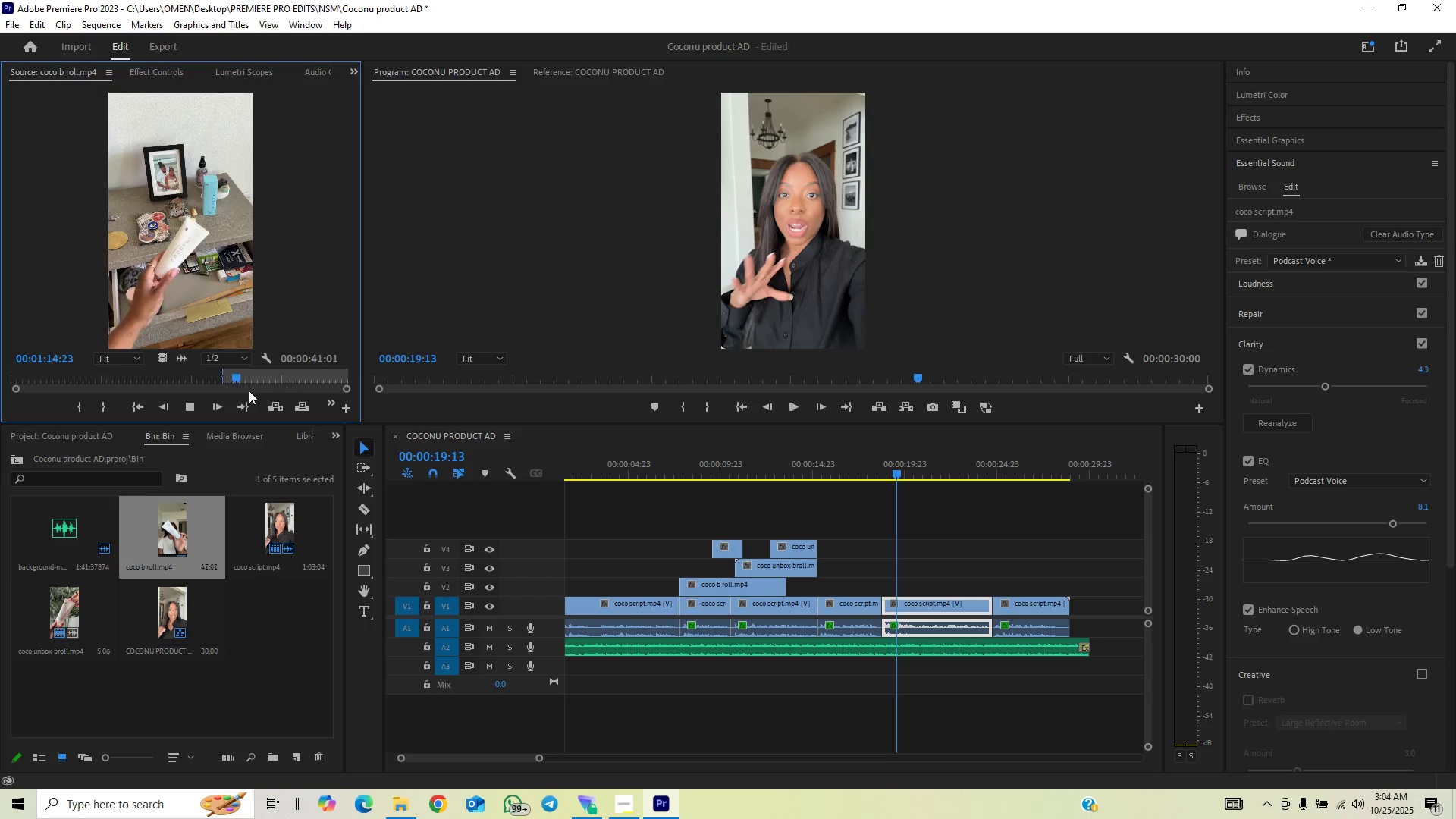 
key(Space)
 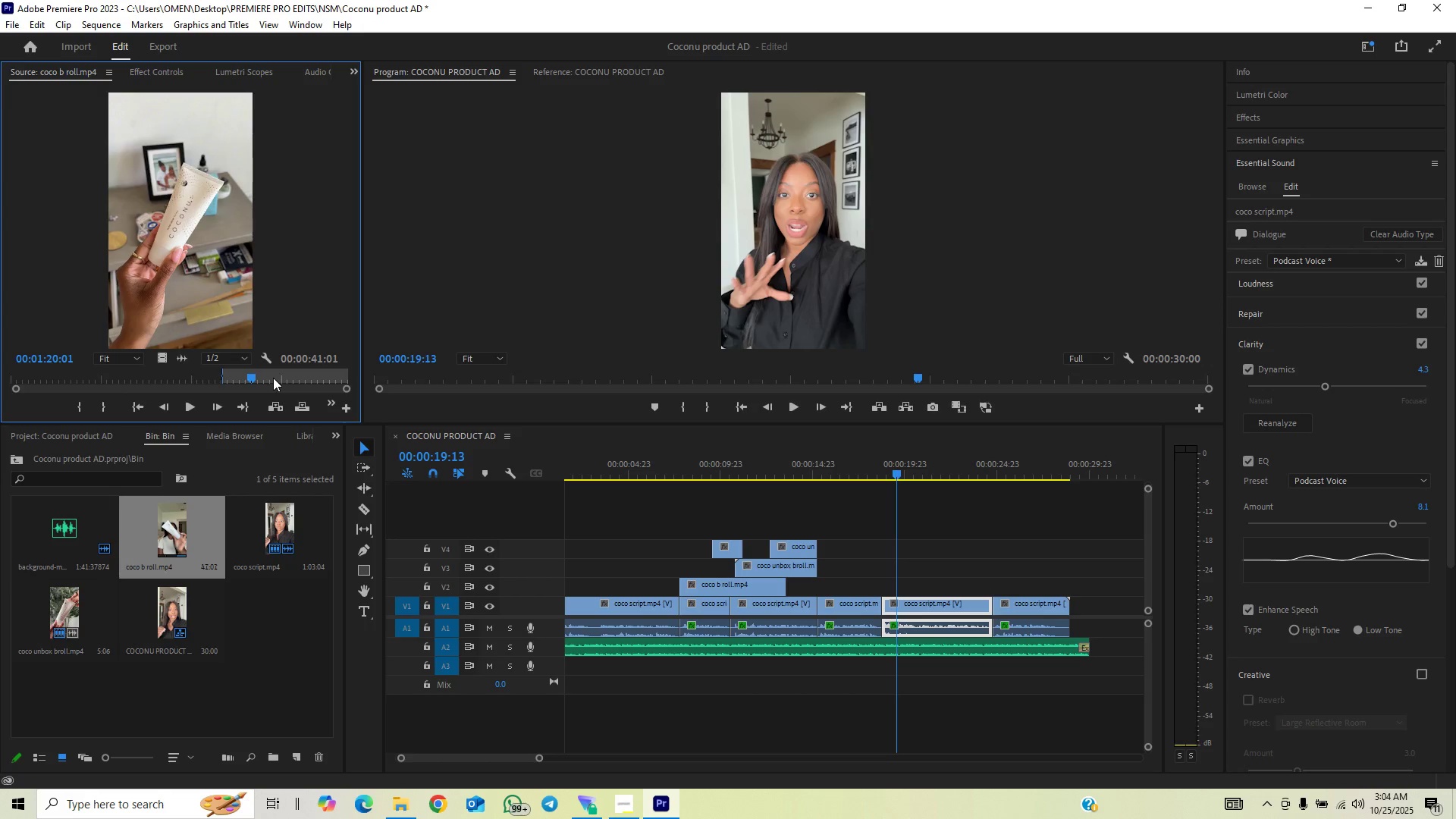 
key(O)
 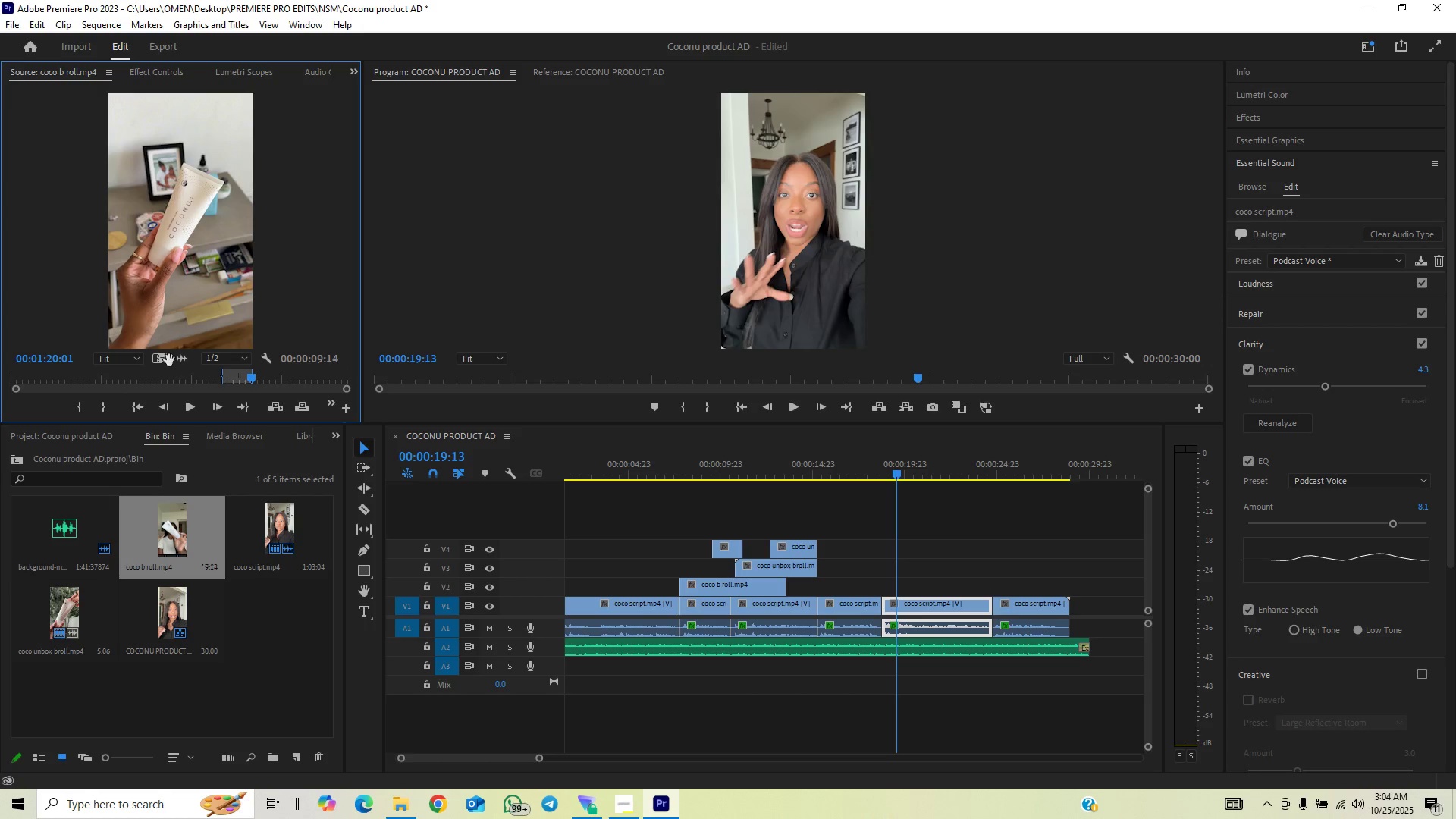 
left_click_drag(start_coordinate=[168, 358], to_coordinate=[880, 578])
 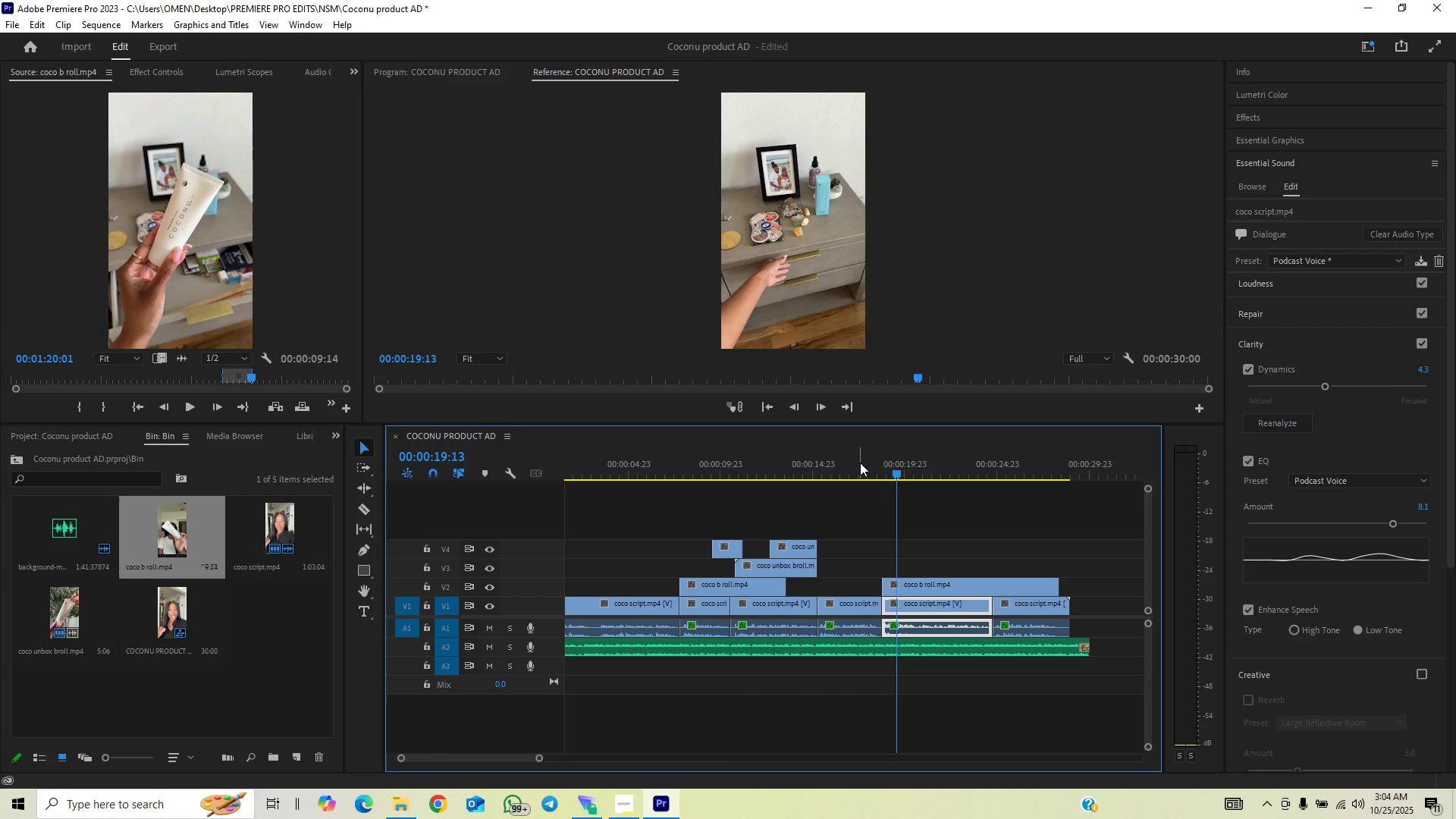 
left_click([862, 461])
 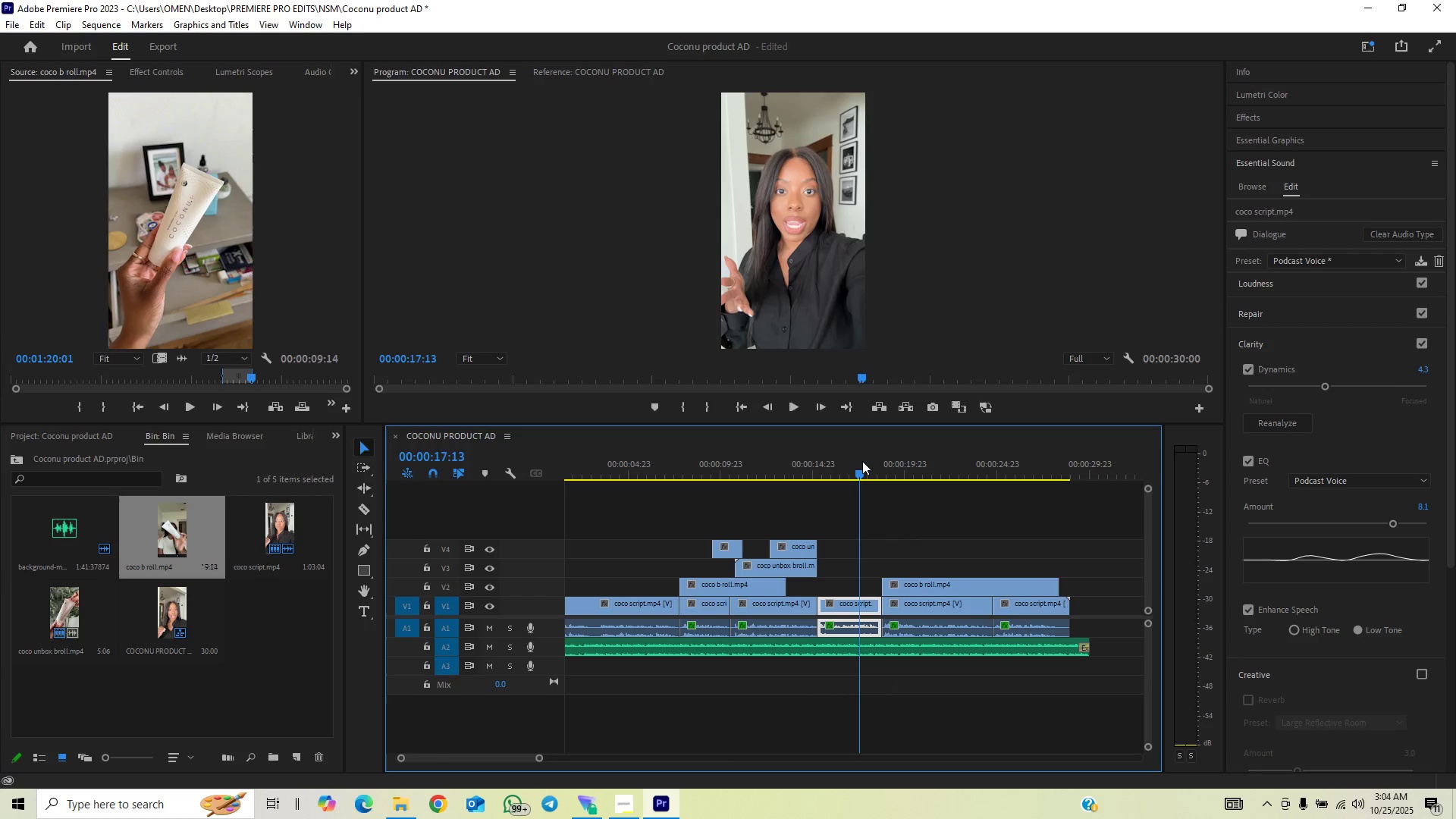 
key(Space)
 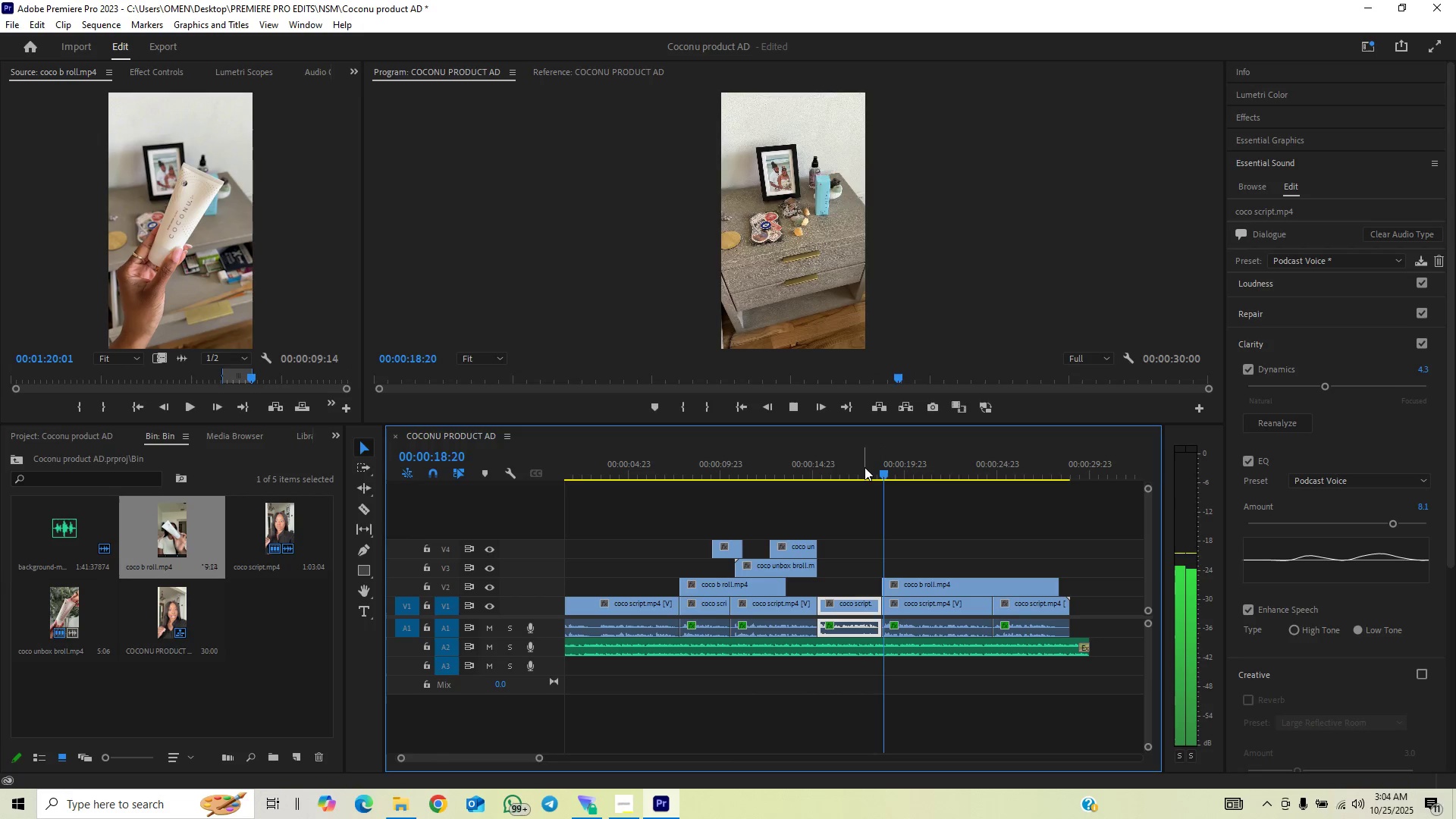 
key(Space)
 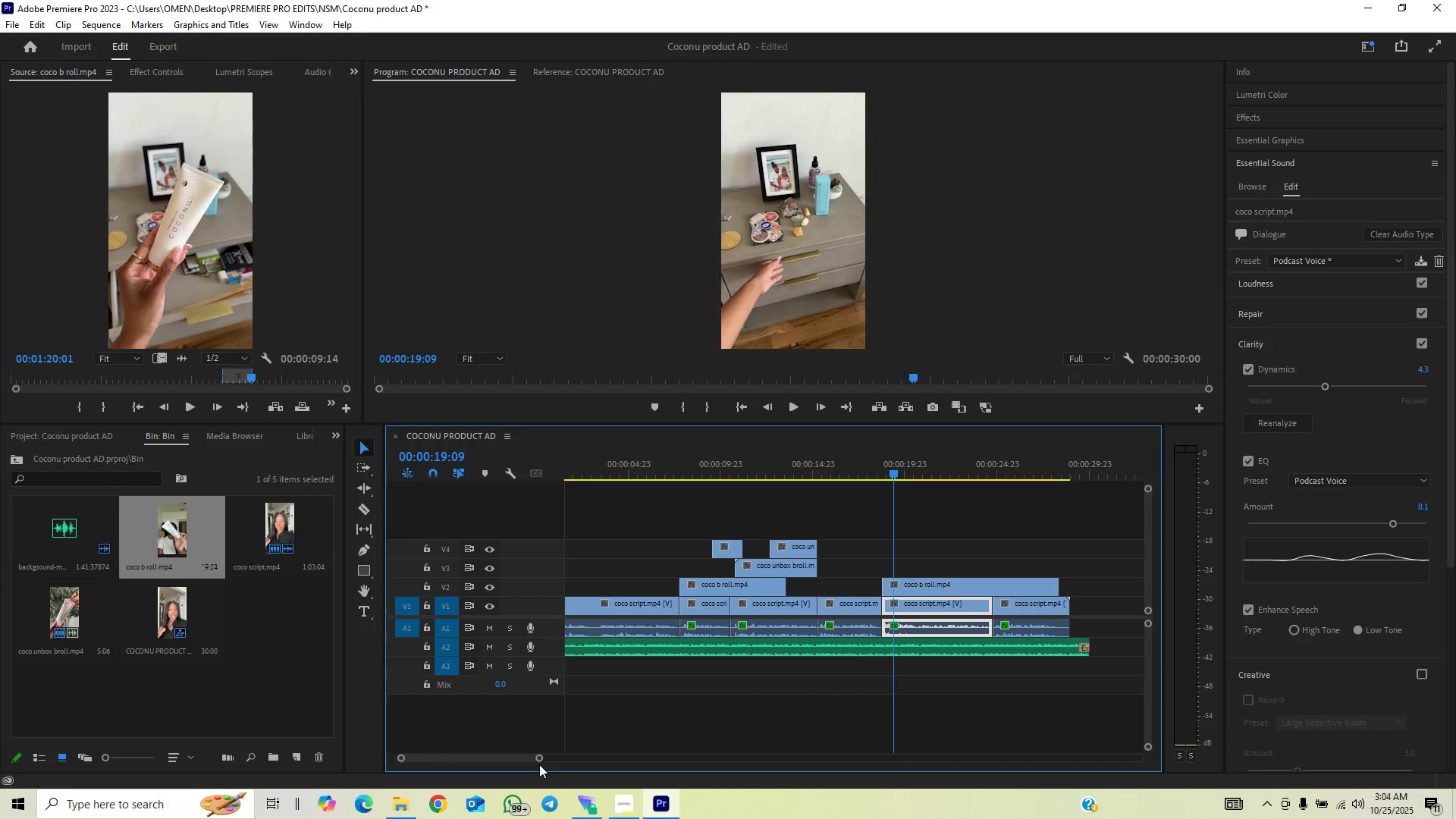 
left_click_drag(start_coordinate=[540, 758], to_coordinate=[482, 784])
 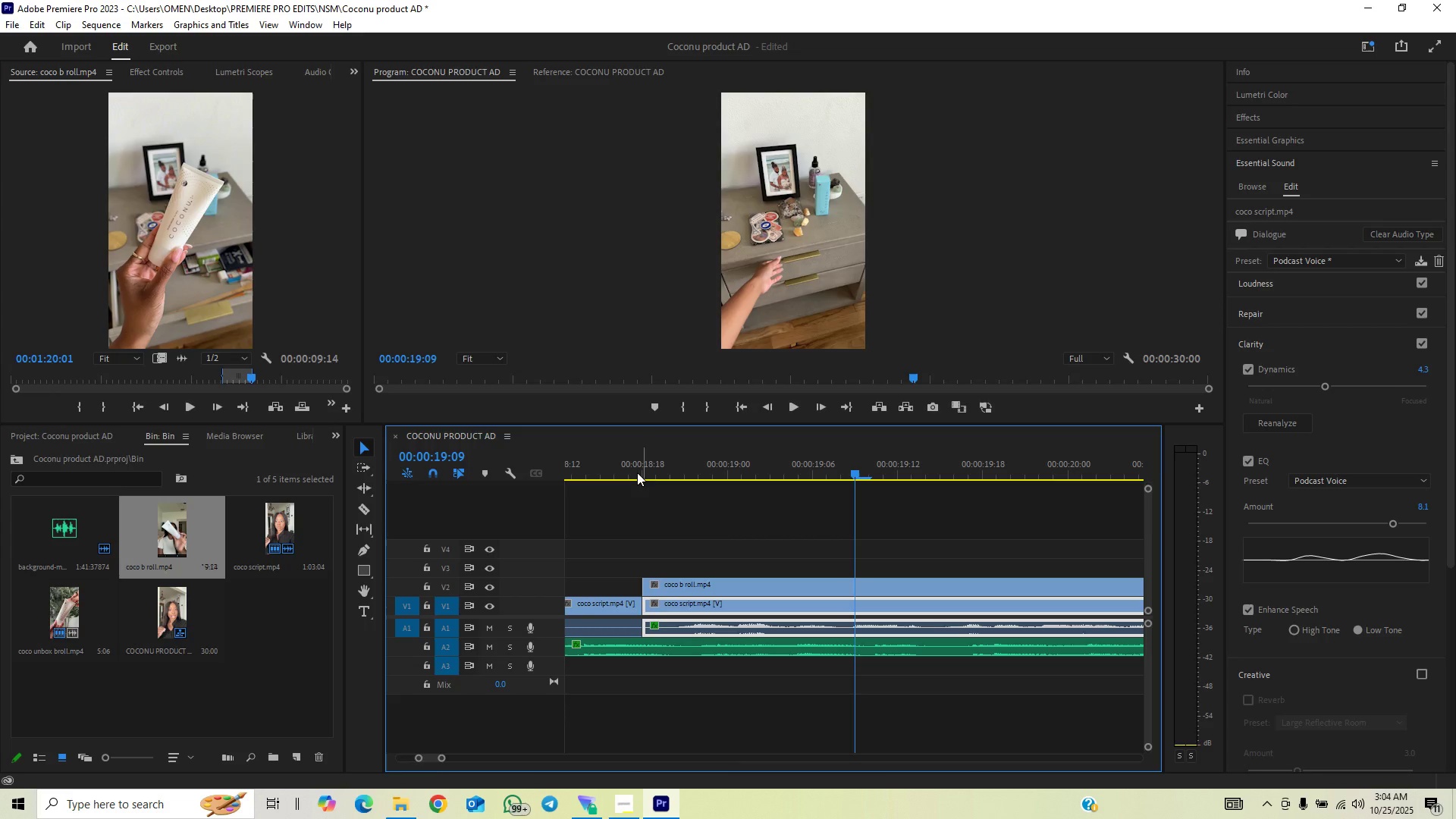 
left_click([636, 462])
 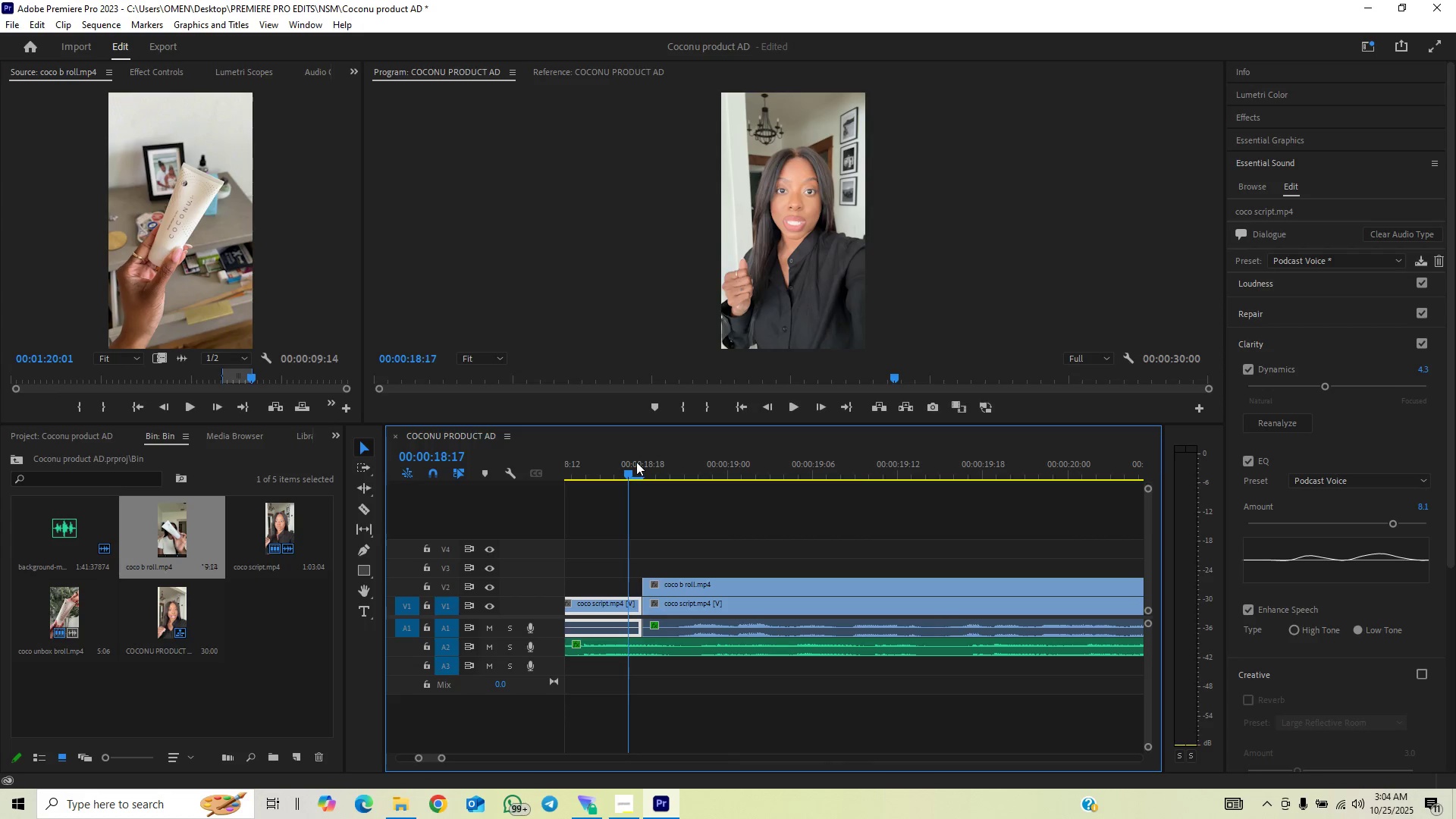 
key(Space)
 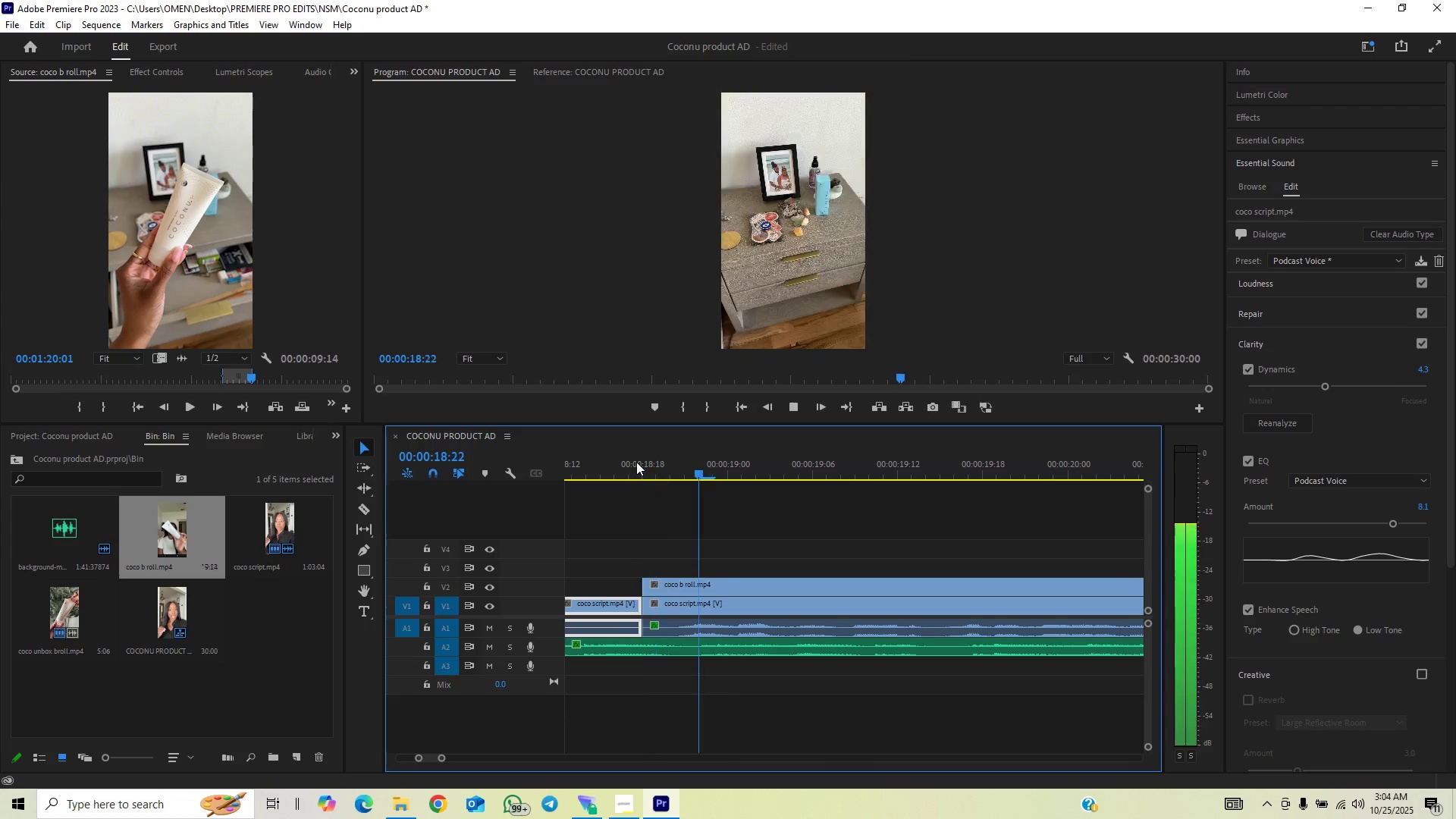 
key(Space)
 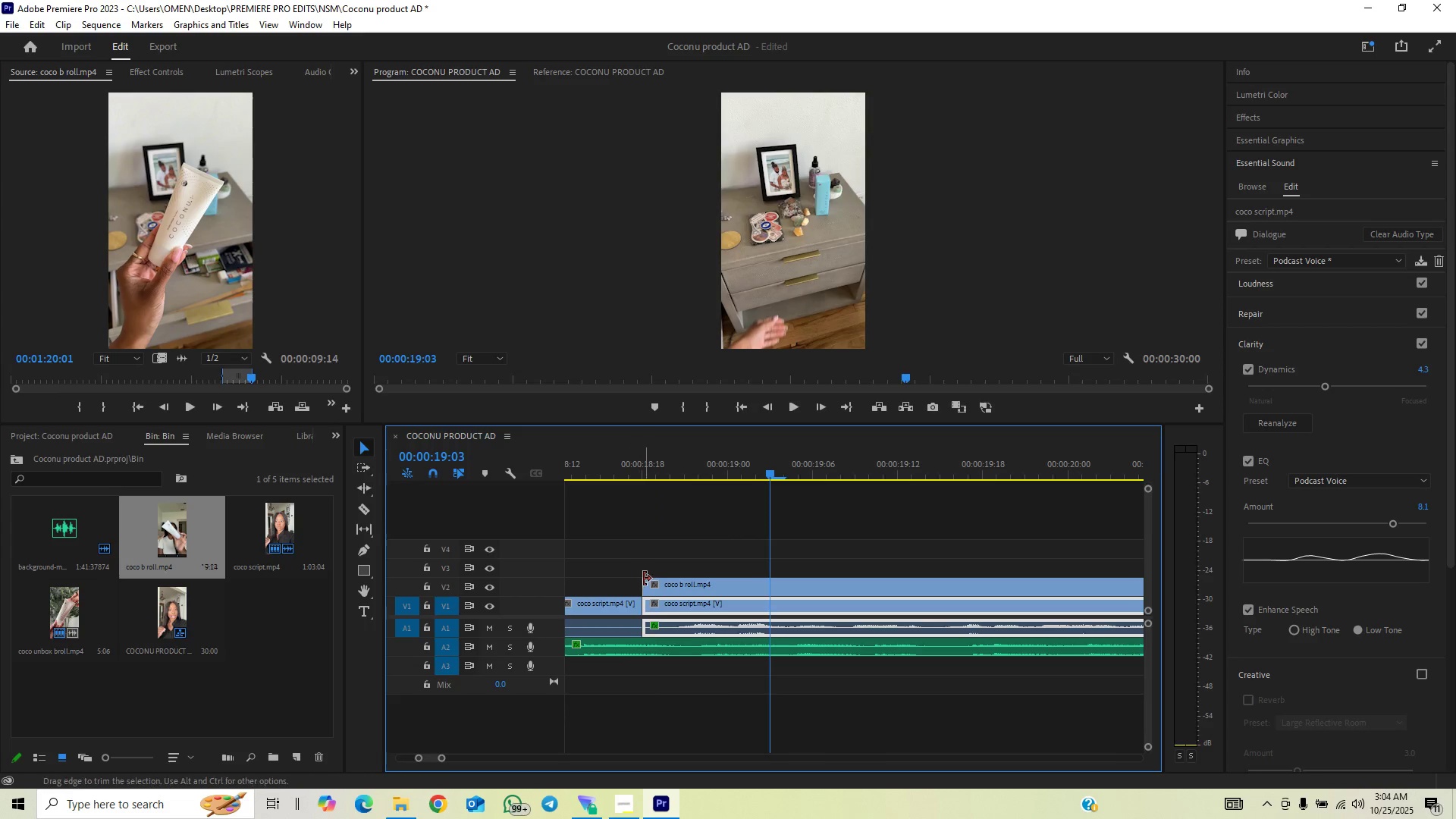 
left_click_drag(start_coordinate=[644, 579], to_coordinate=[654, 576])
 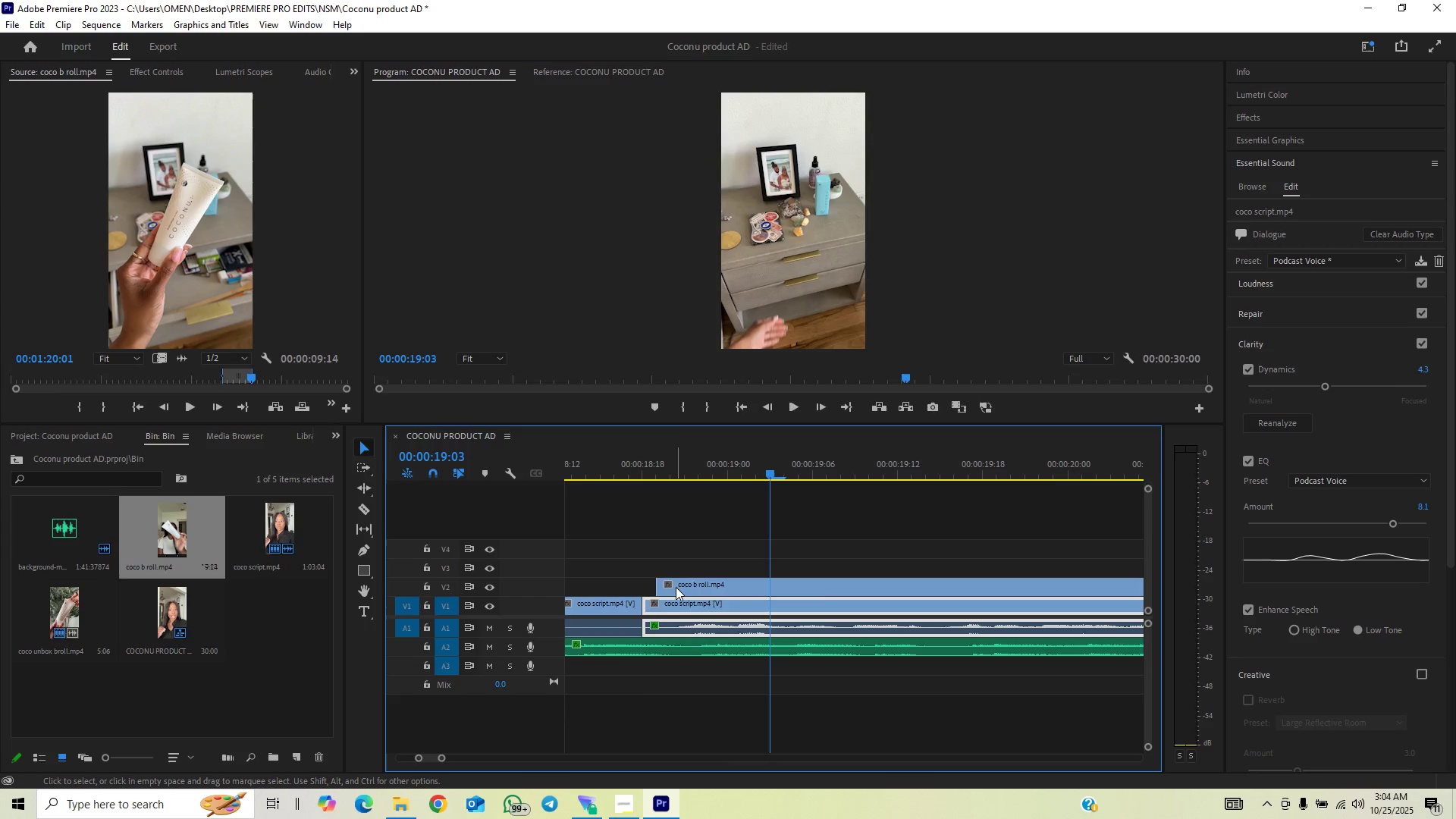 
left_click_drag(start_coordinate=[678, 587], to_coordinate=[667, 585])
 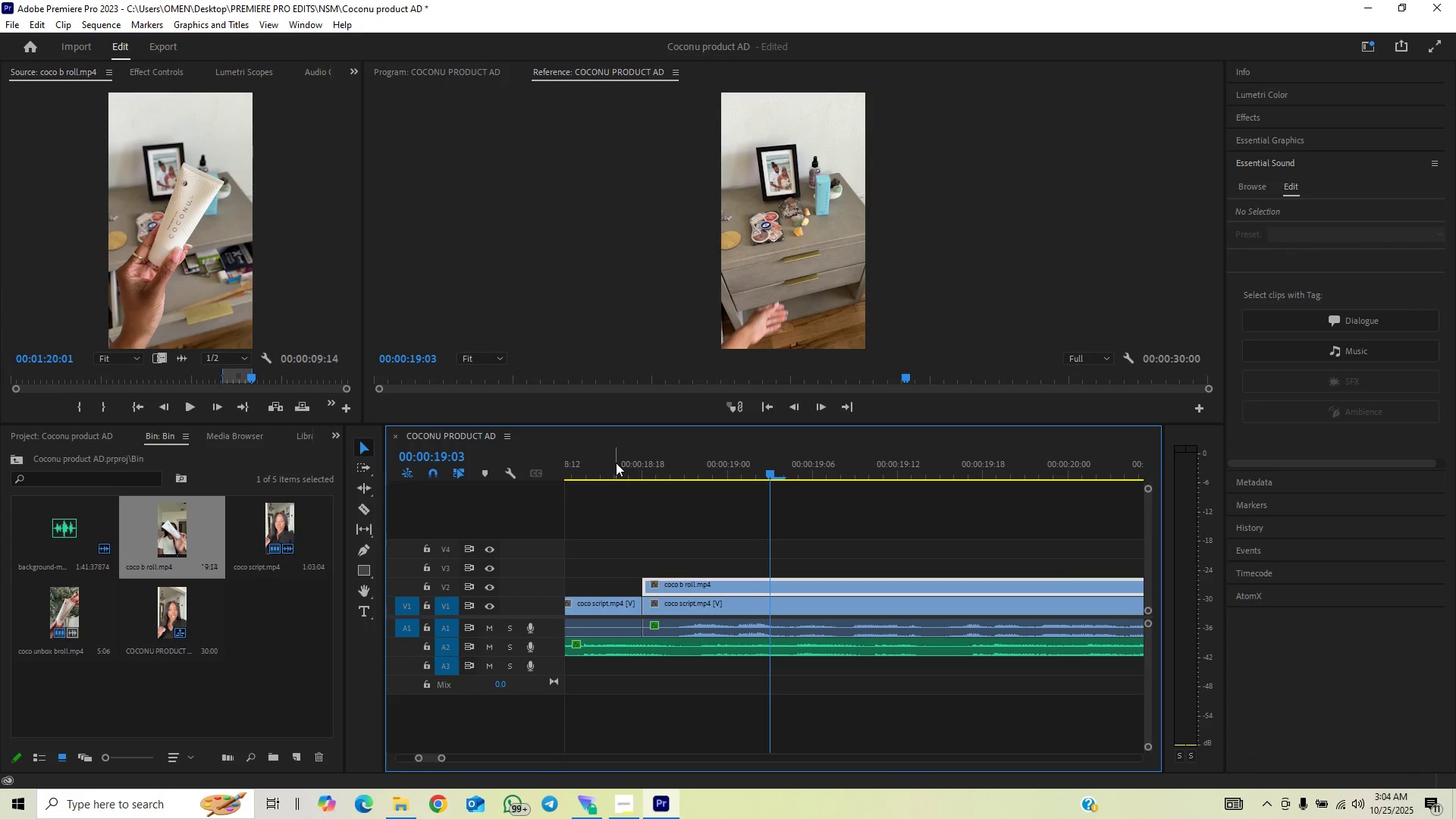 
key(Space)
 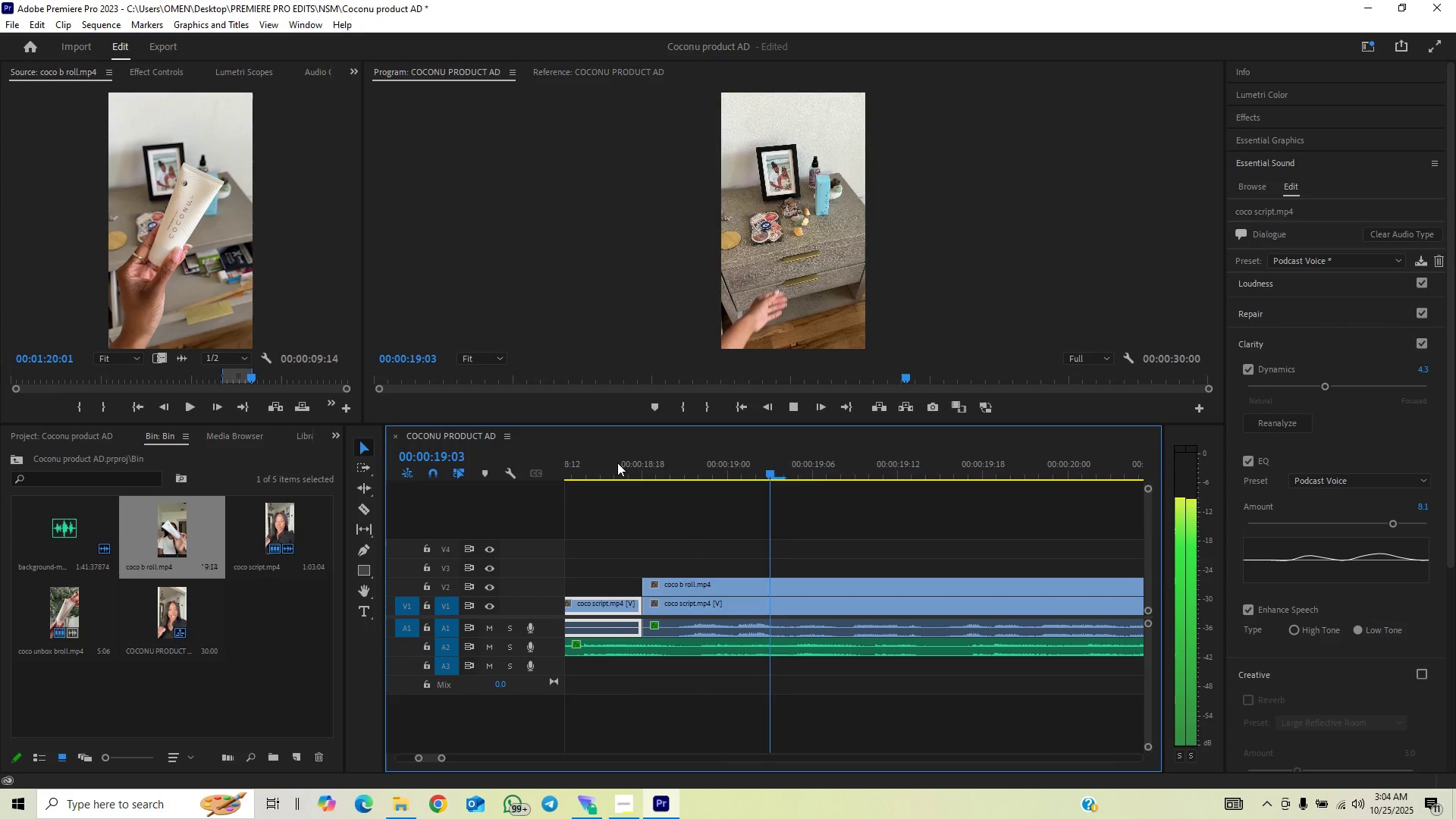 
key(Space)
 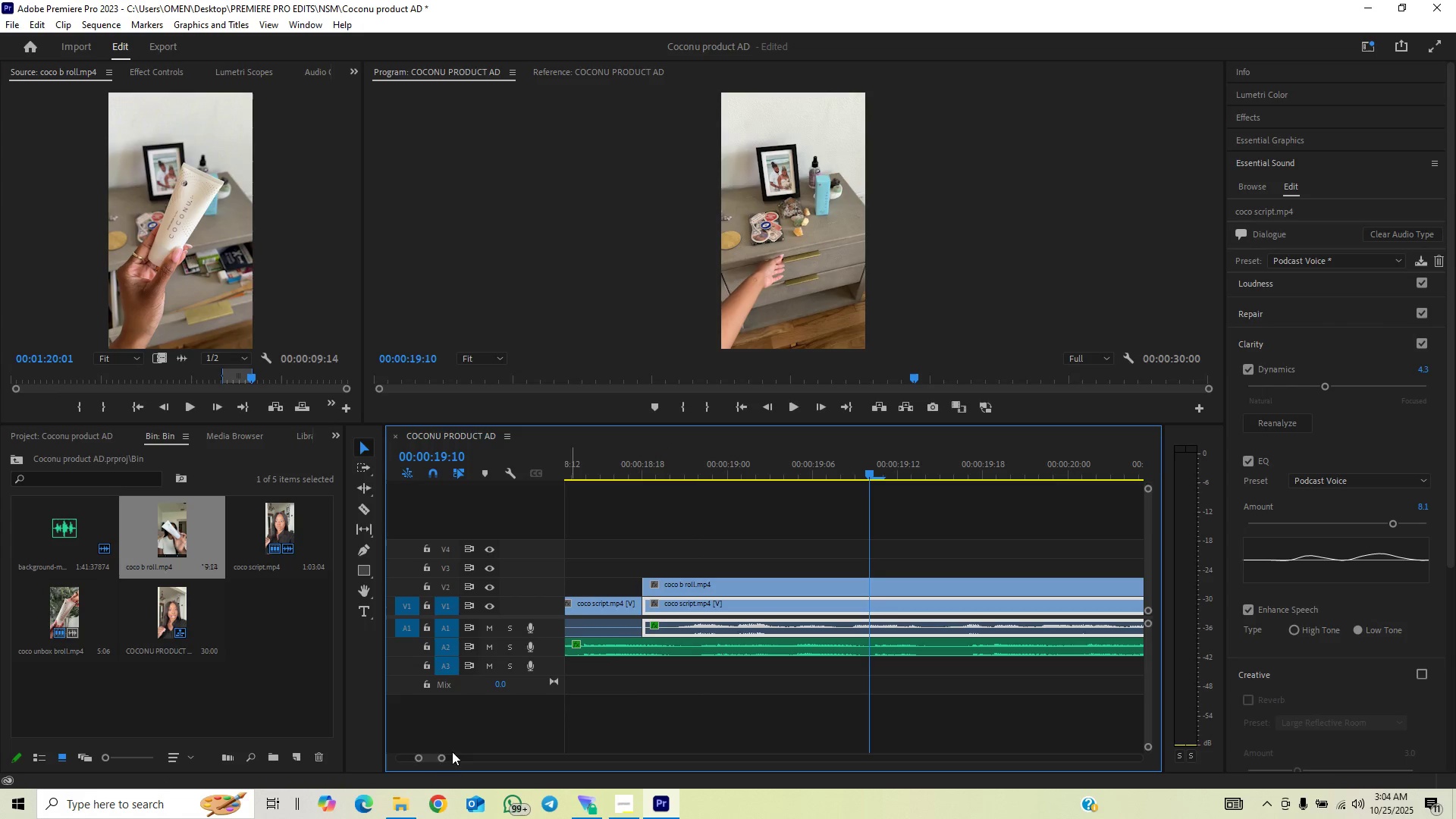 
left_click_drag(start_coordinate=[441, 758], to_coordinate=[467, 750])
 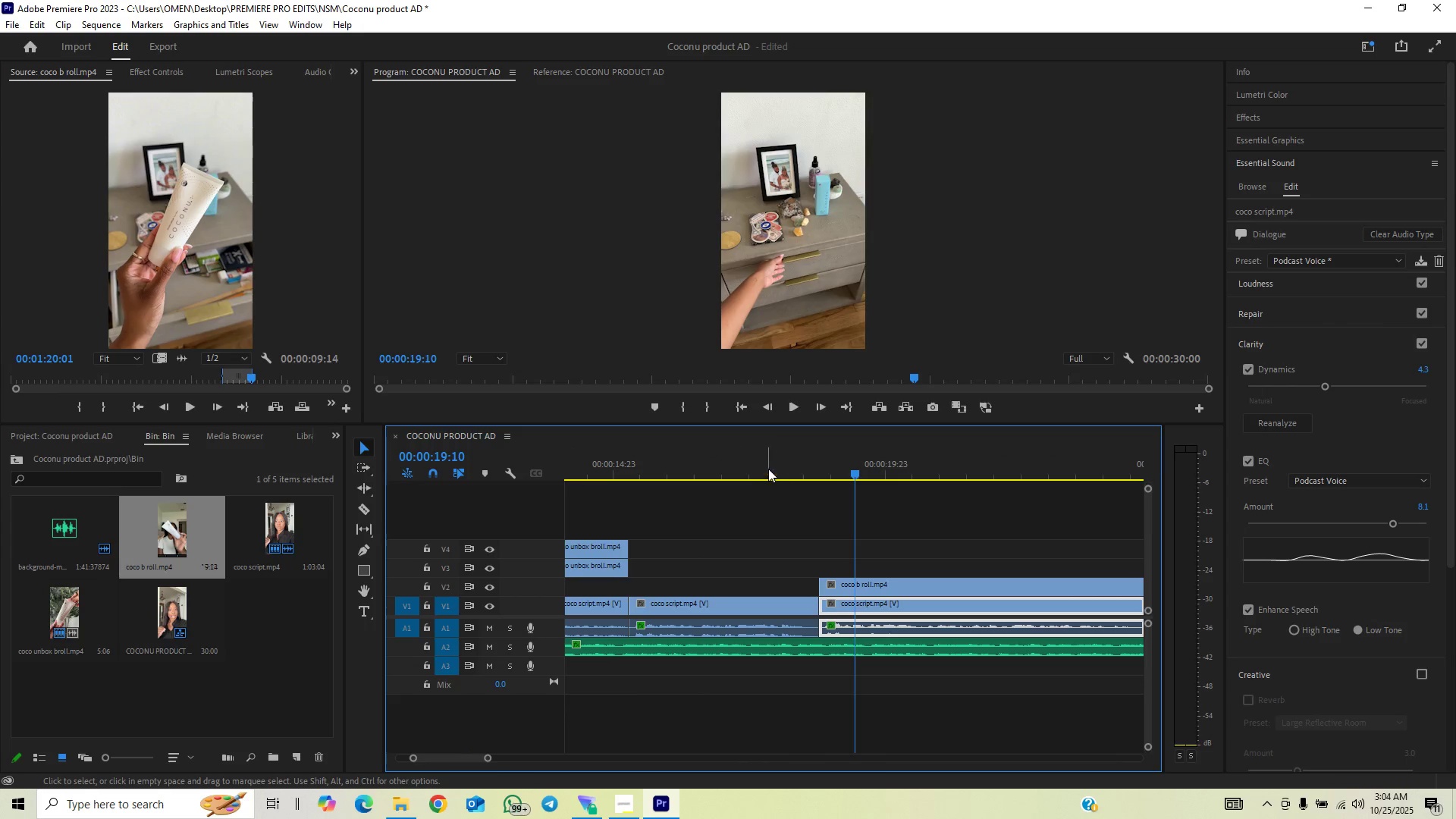 
left_click([763, 461])
 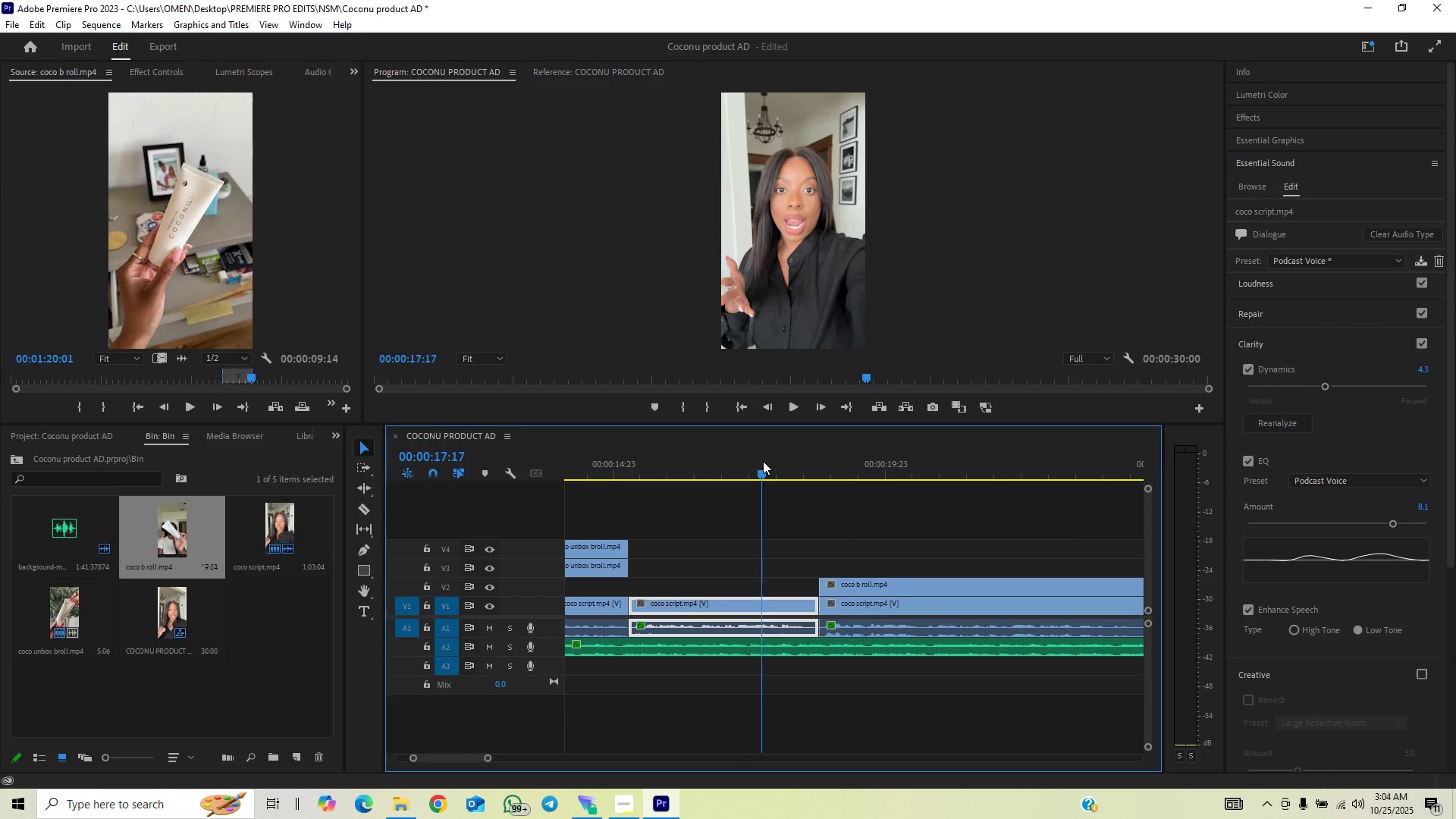 
key(Space)
 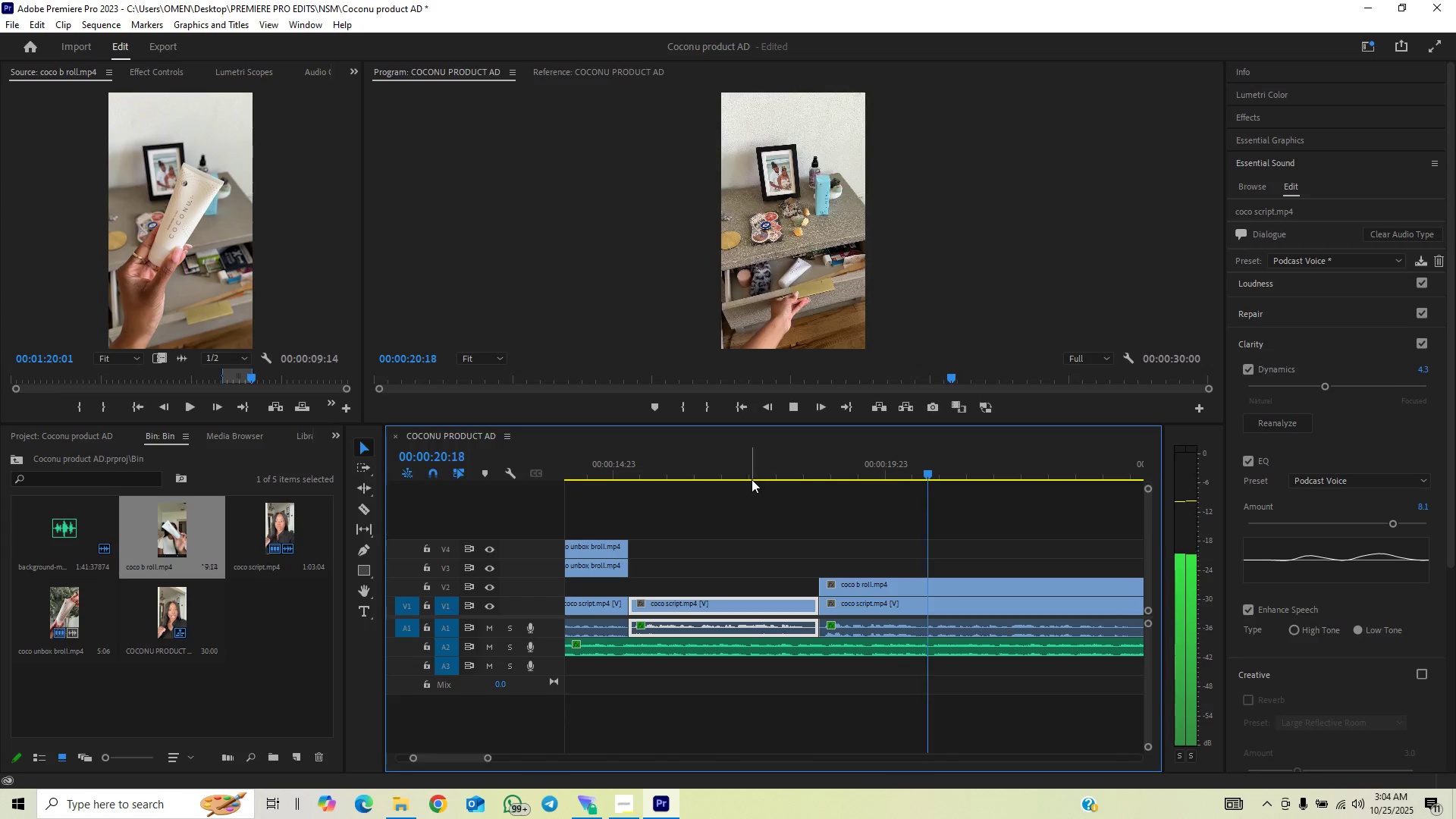 
key(Space)
 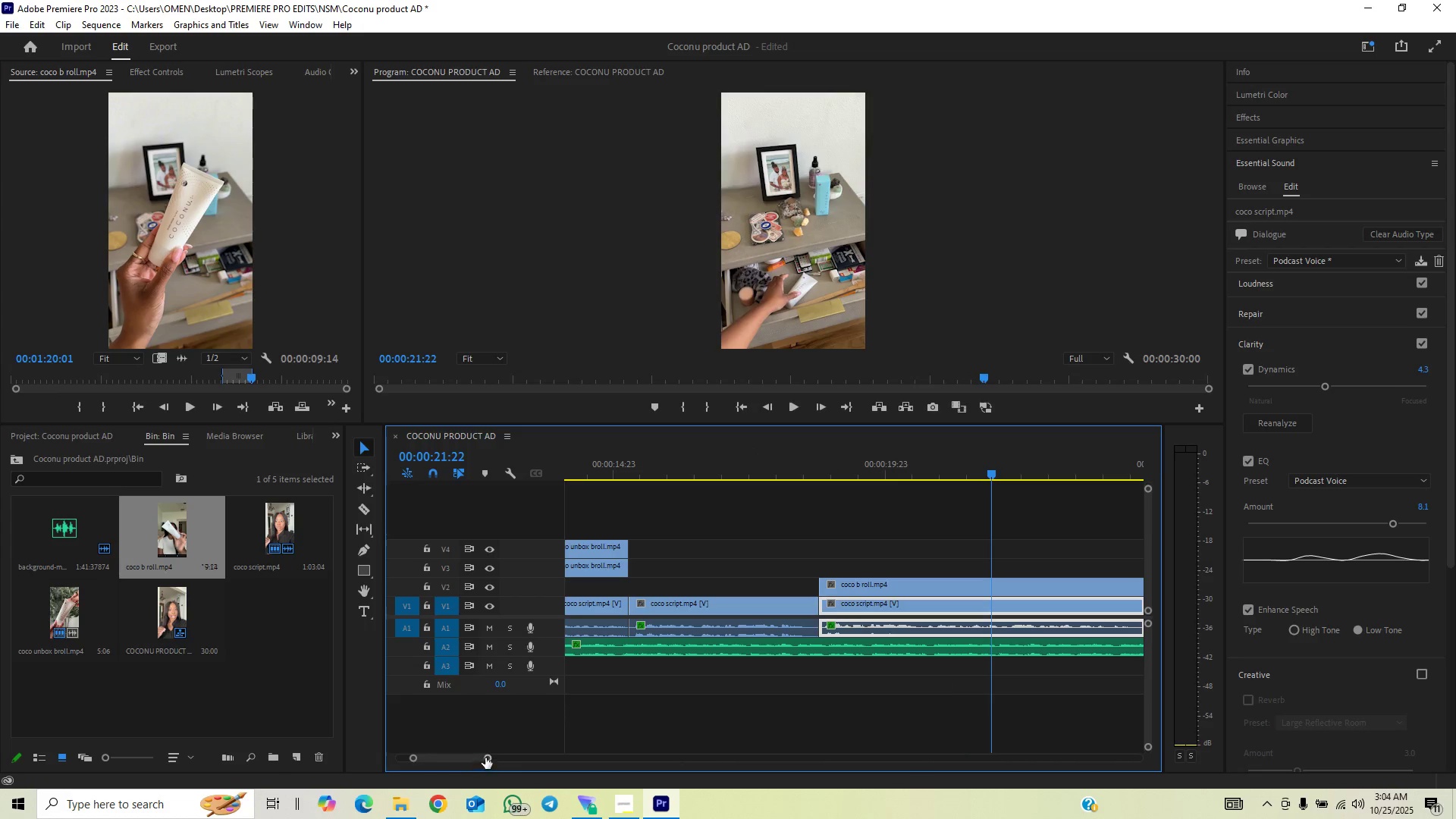 
left_click_drag(start_coordinate=[485, 758], to_coordinate=[506, 753])
 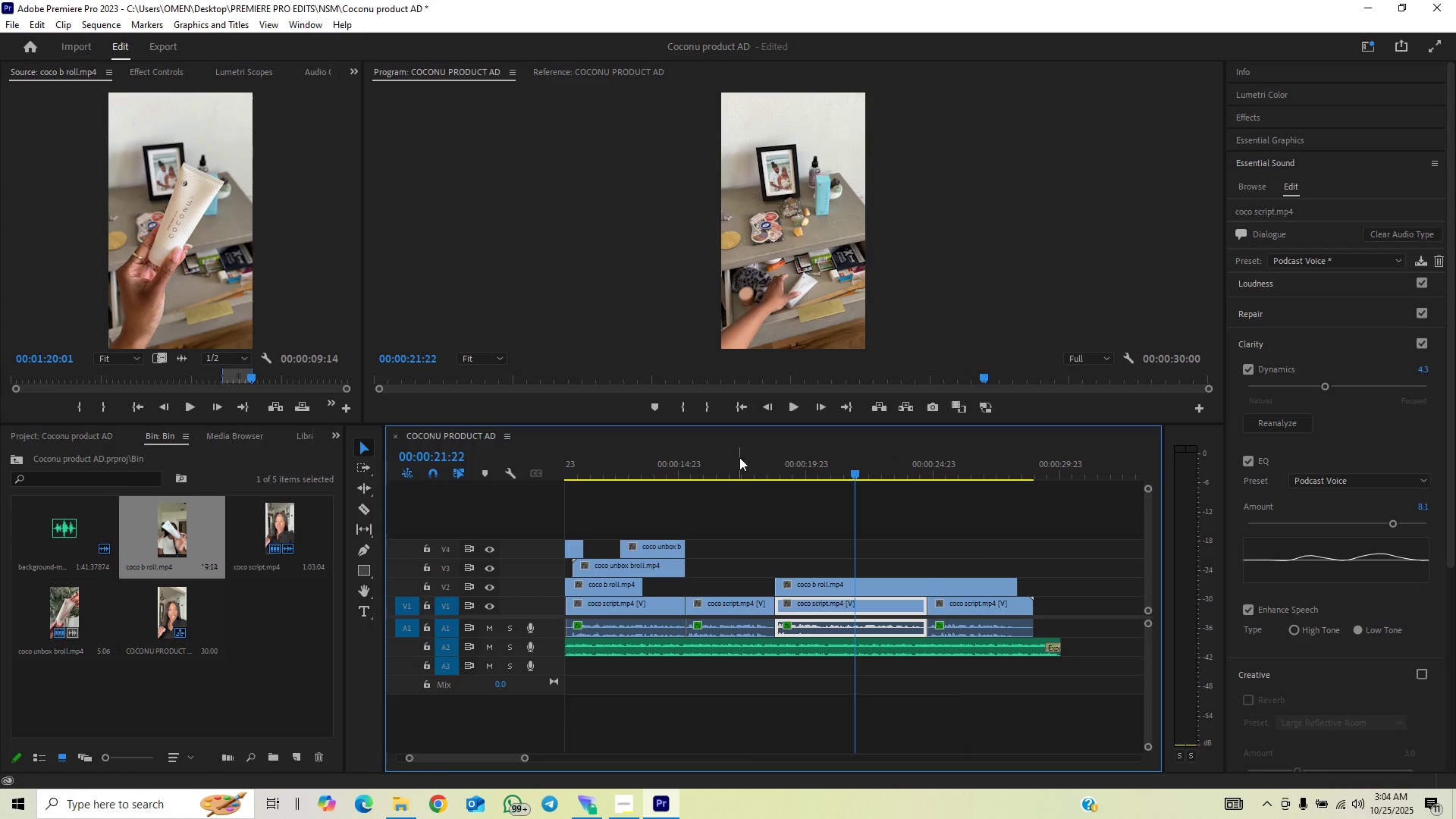 
left_click([739, 457])
 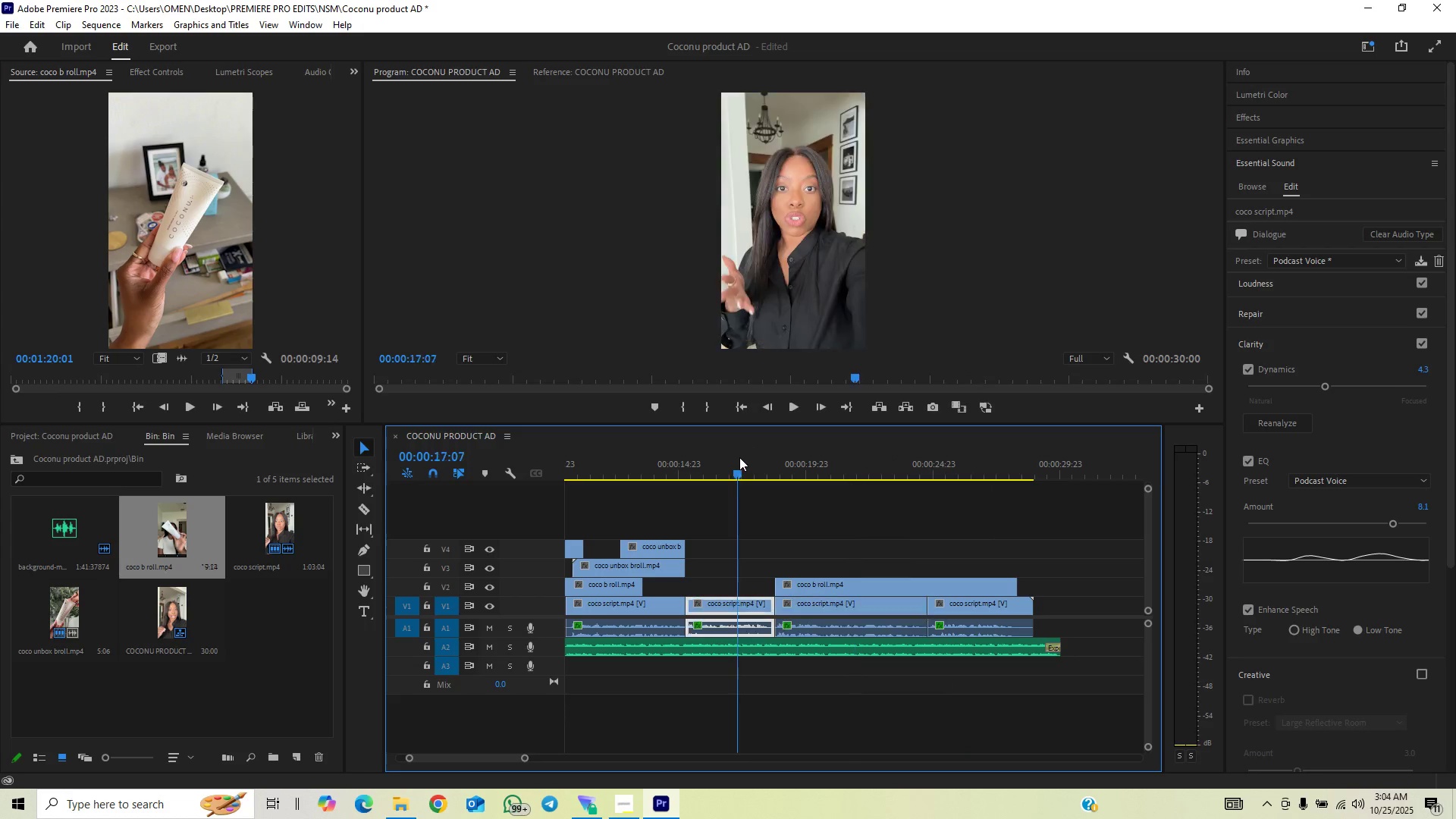 
key(Space)
 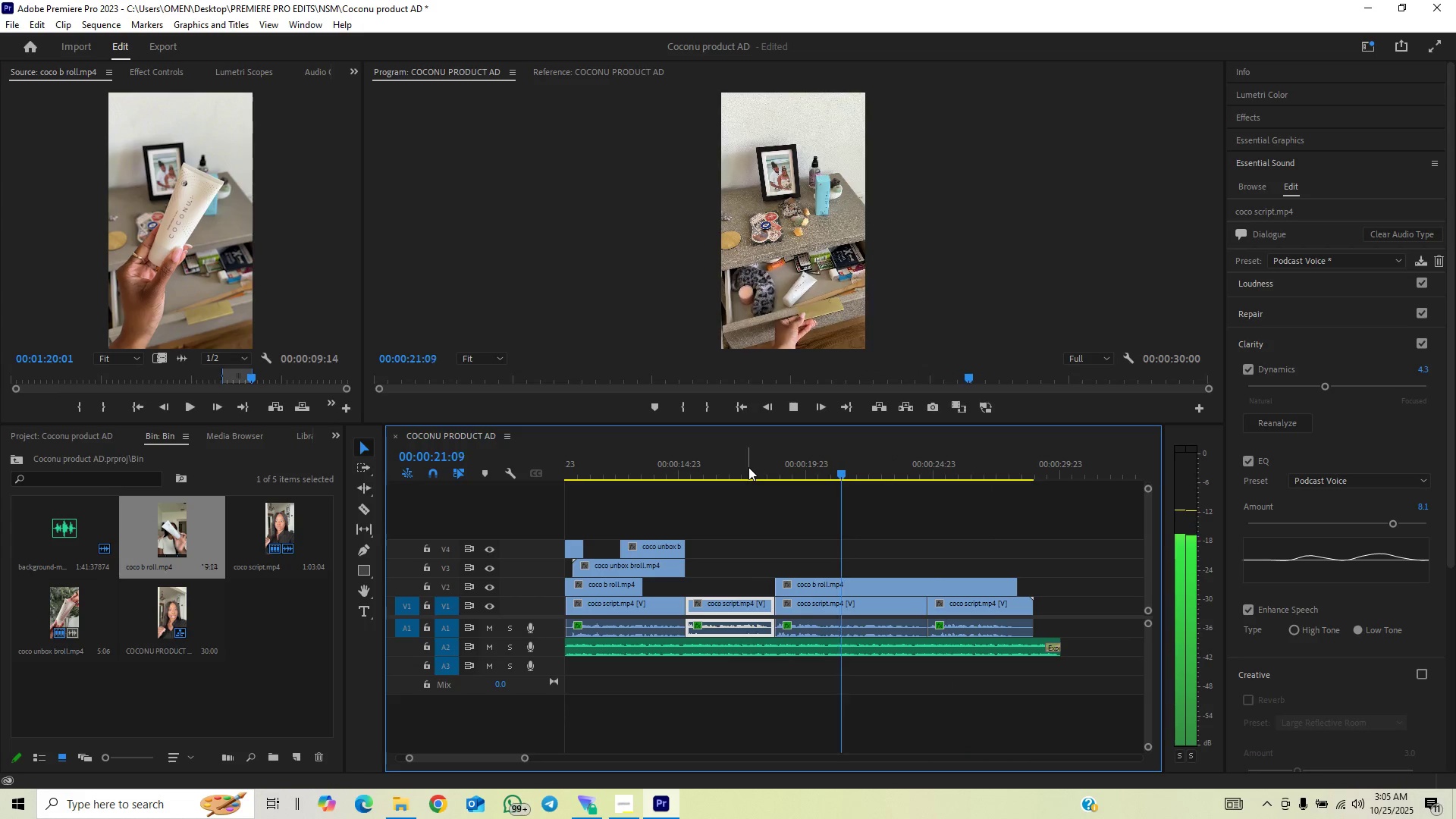 
wait(9.27)
 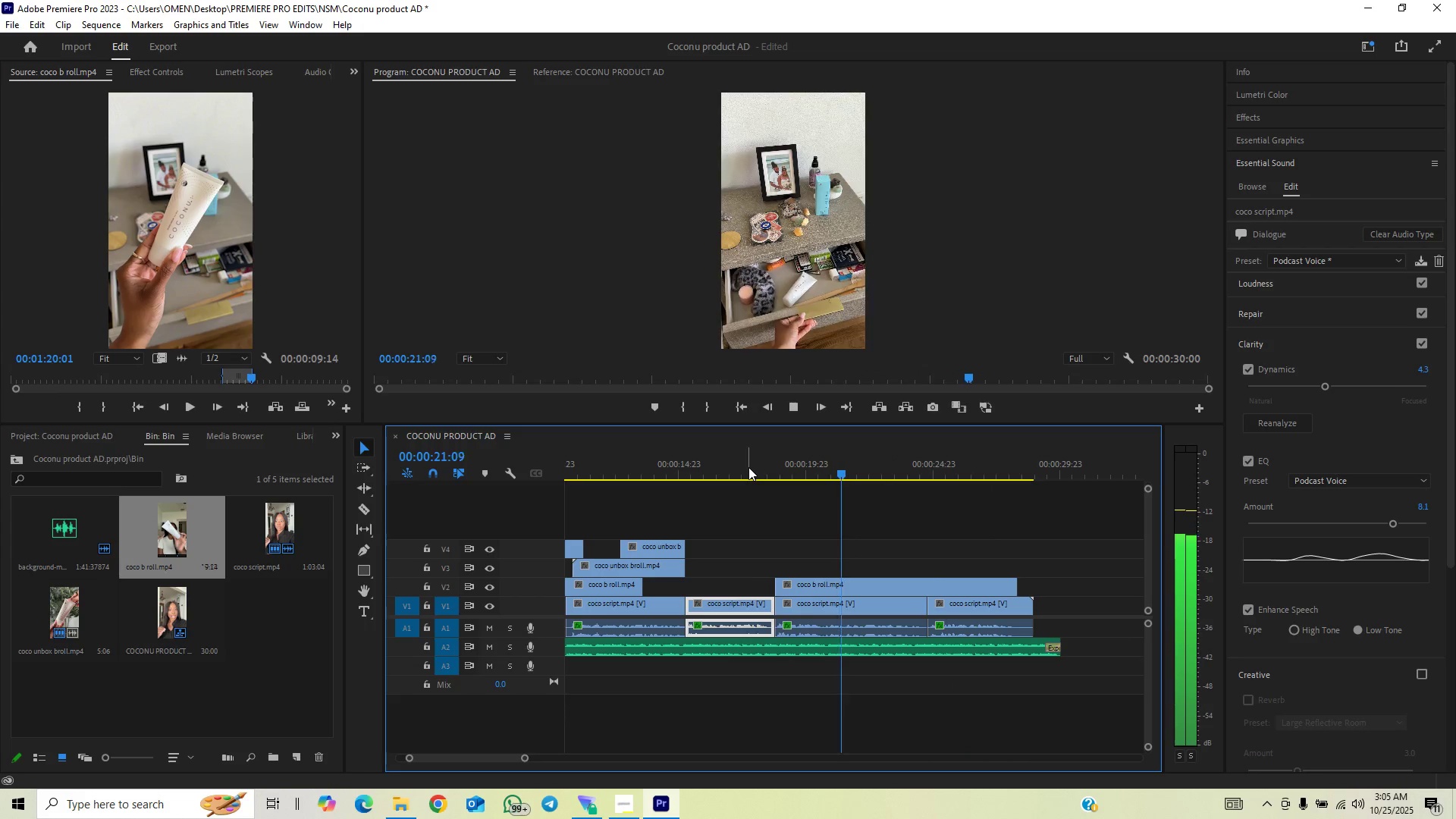 
left_click([752, 470])
 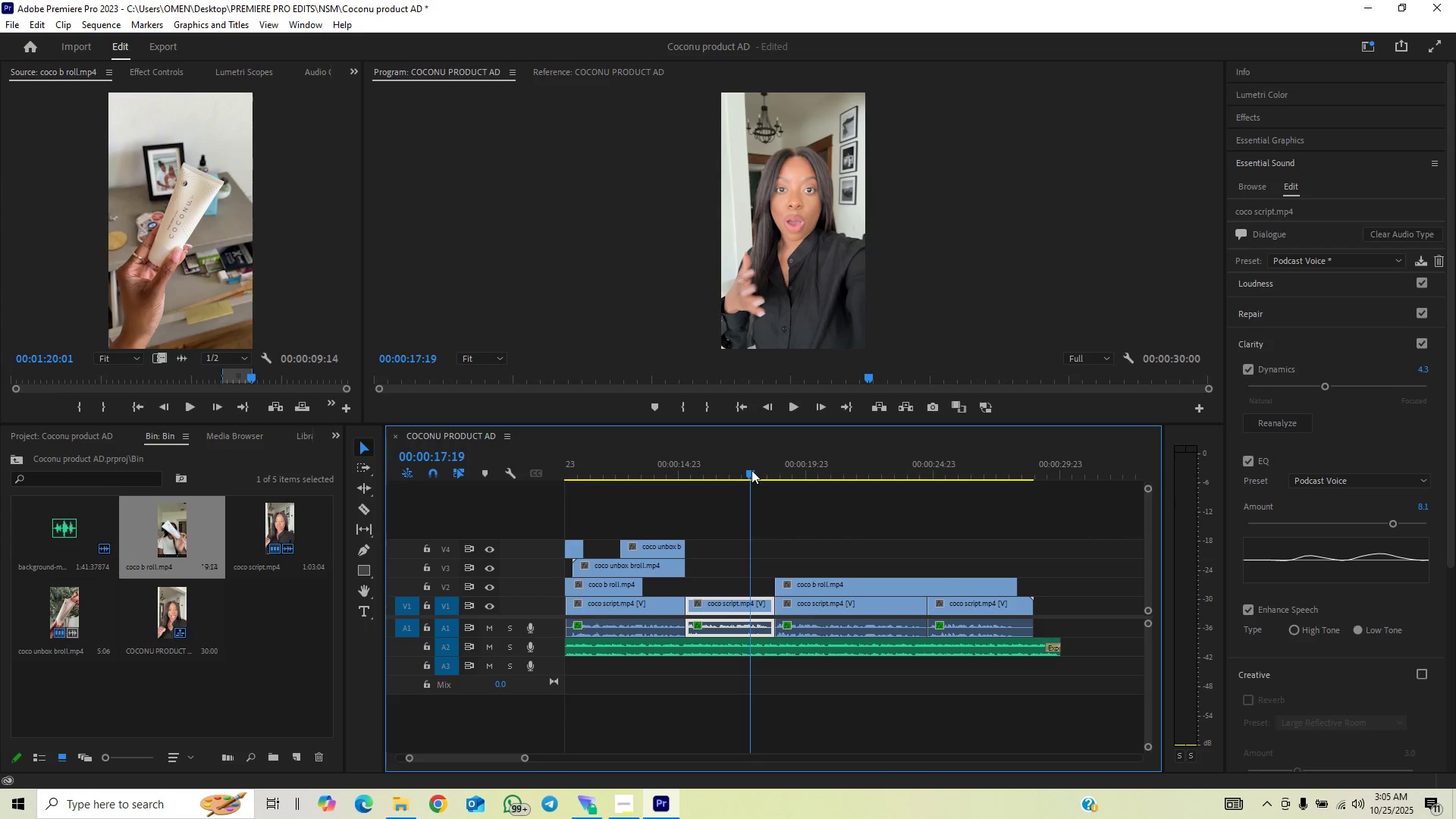 
key(Space)
 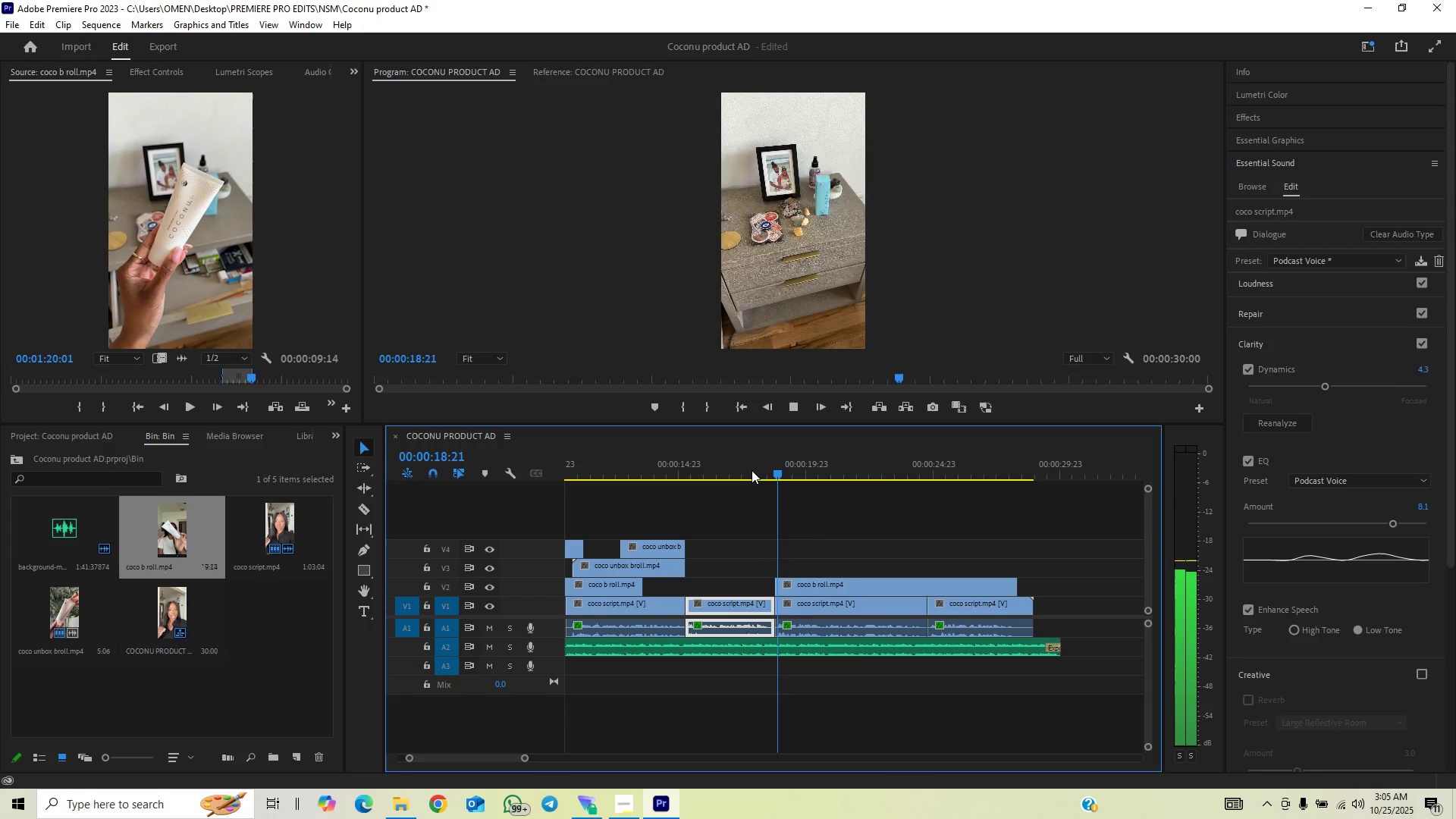 
key(Space)
 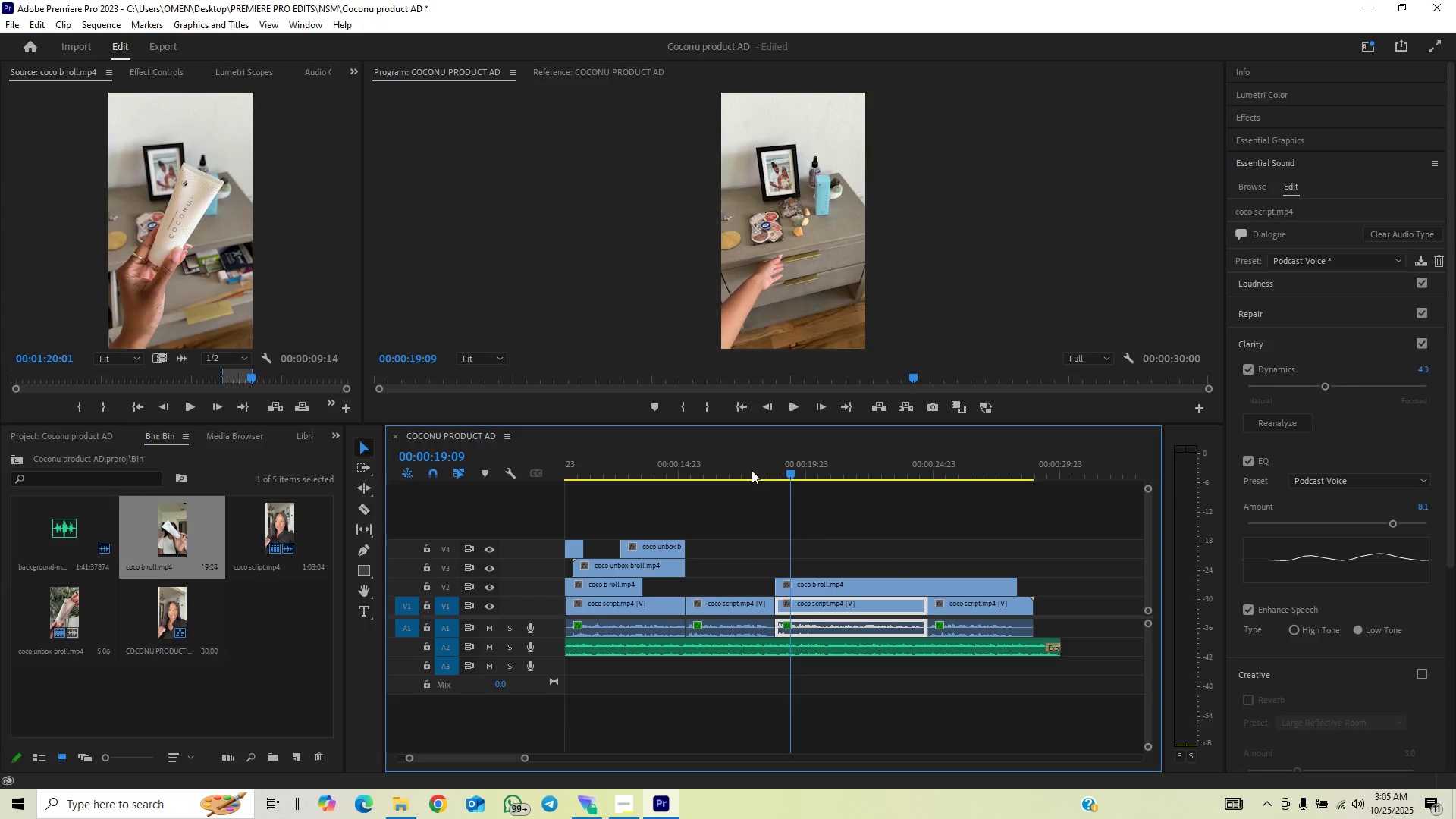 
wait(6.28)
 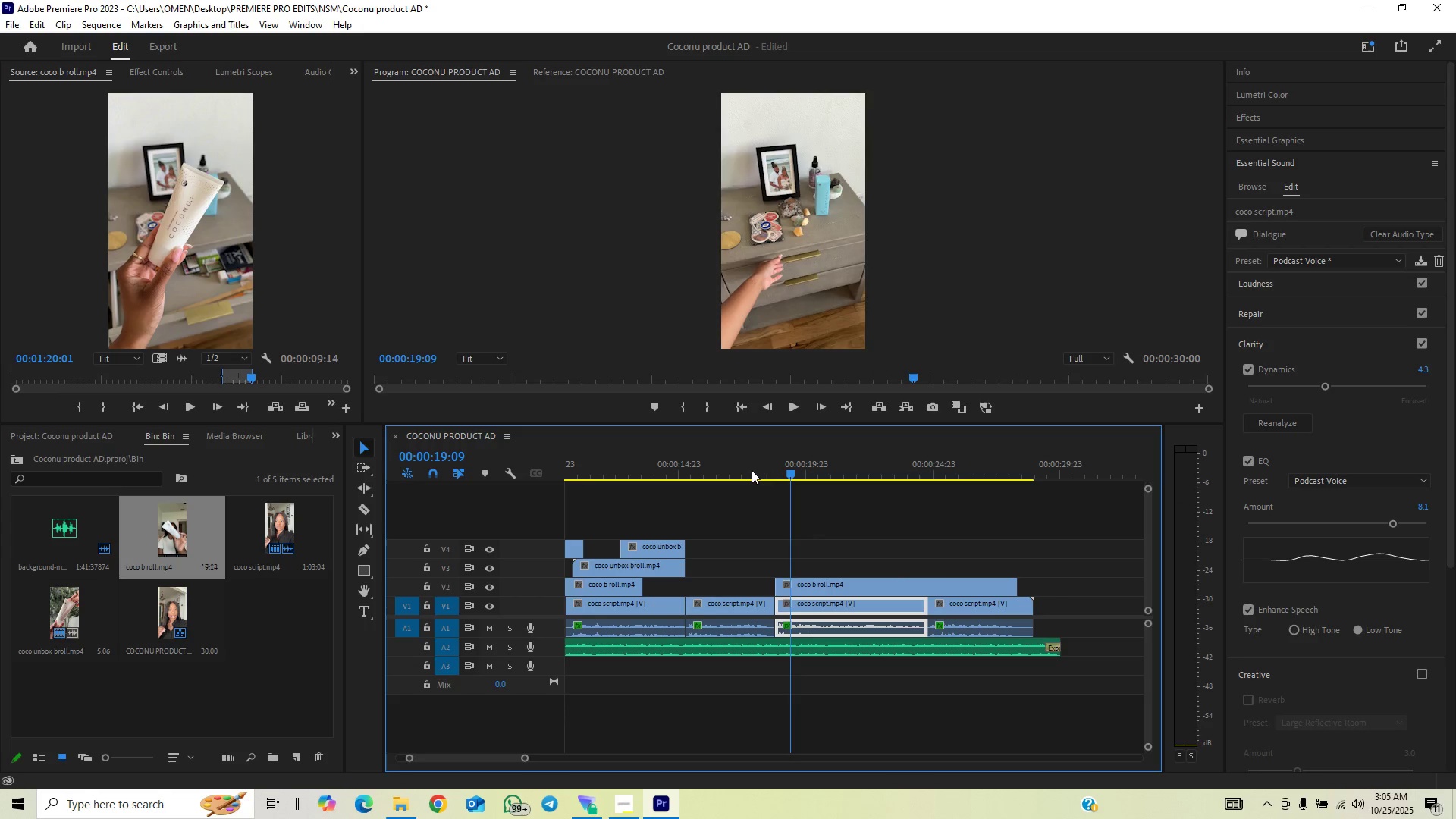 
left_click([744, 466])
 